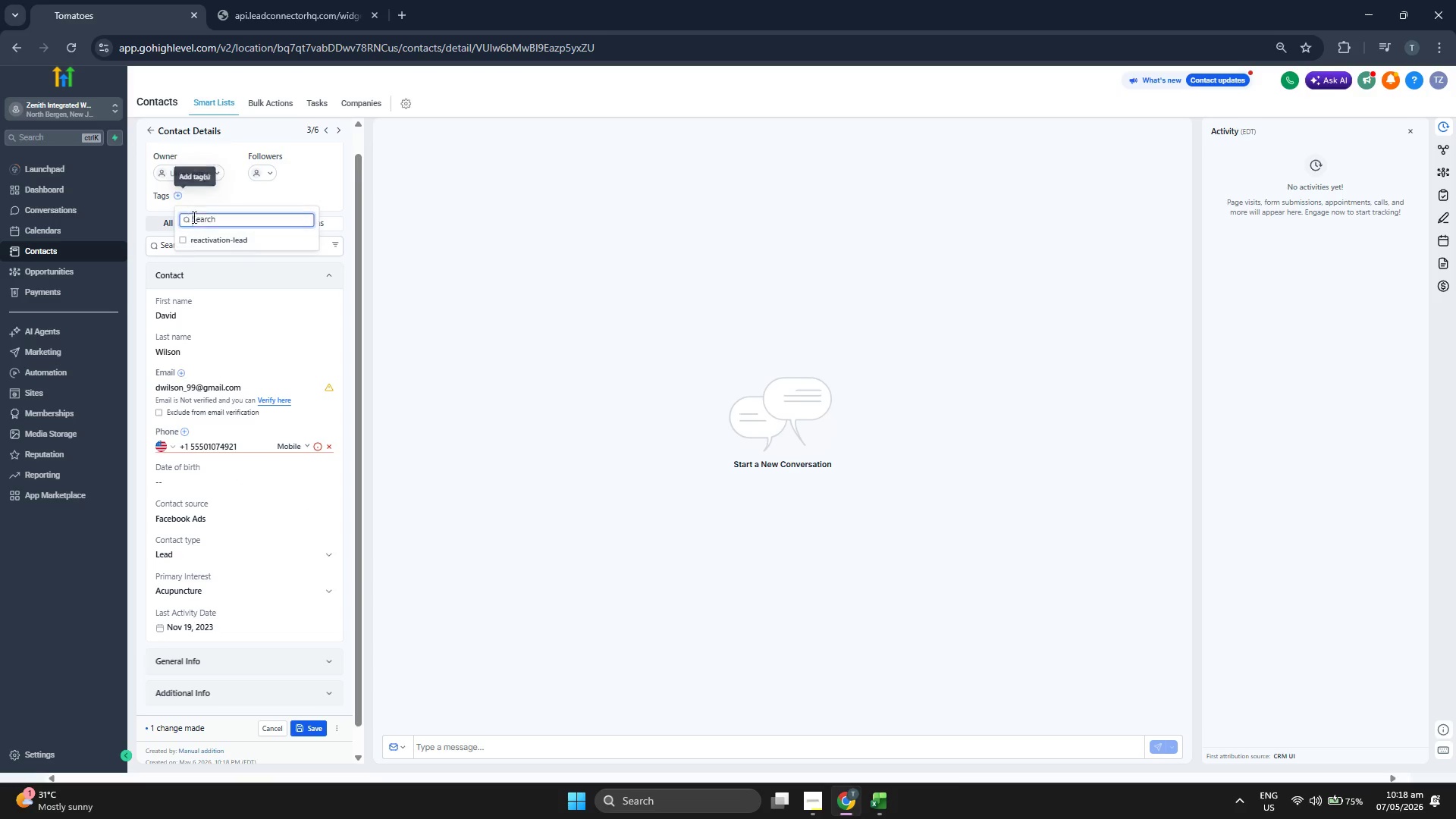 
double_click([331, 187])
 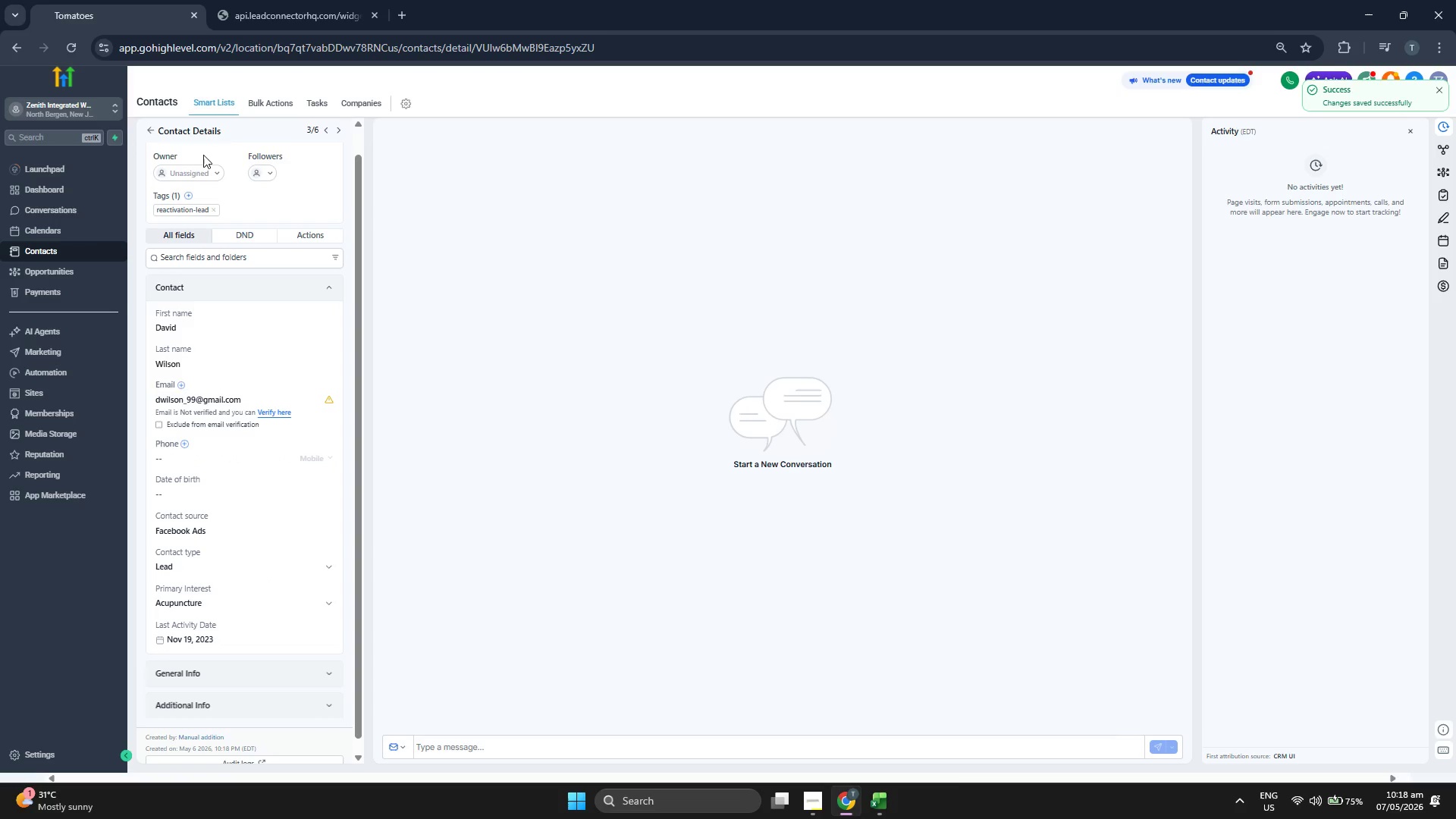 
double_click([154, 131])
 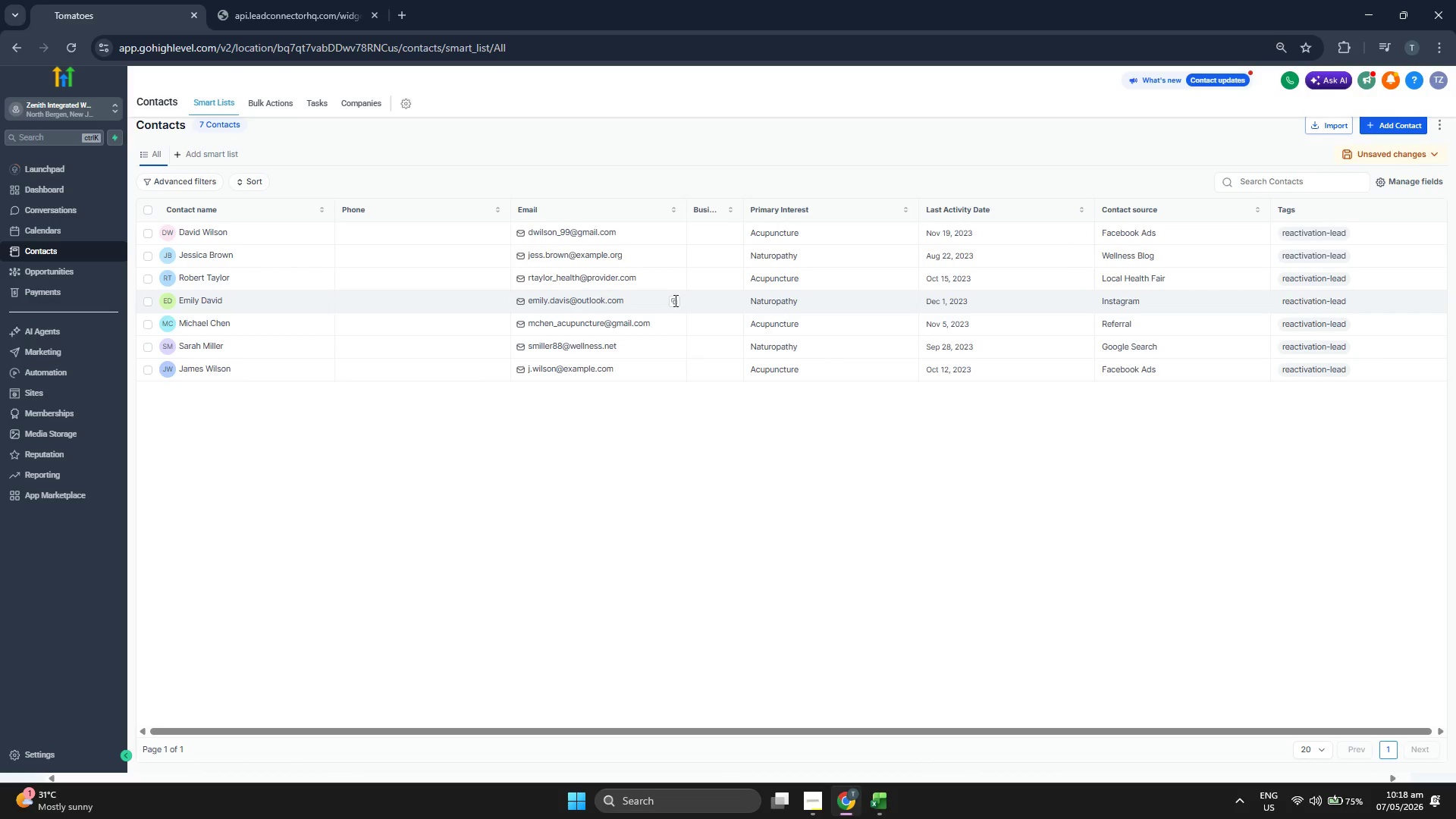 
wait(5.5)
 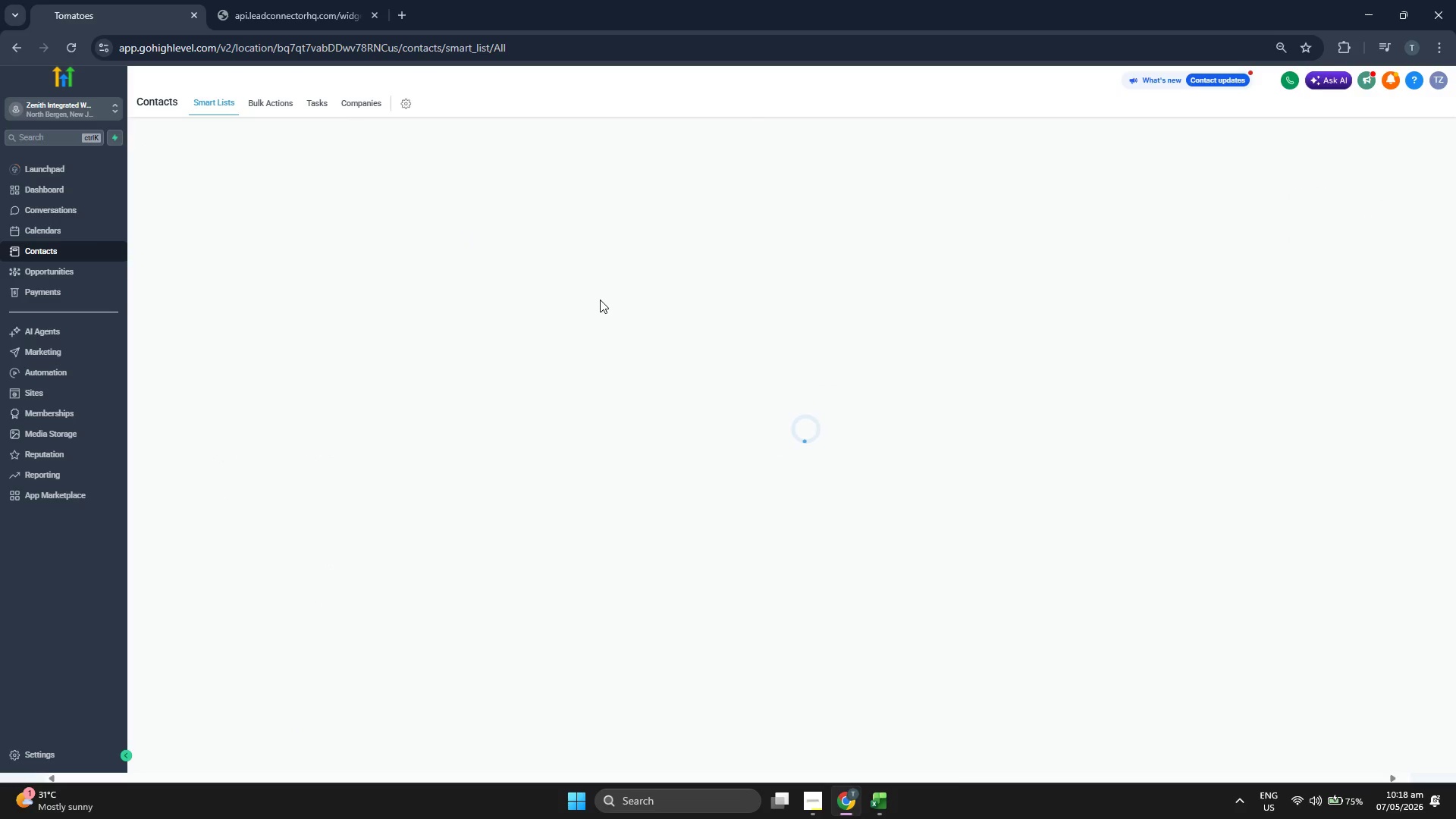 
left_click([1403, 133])
 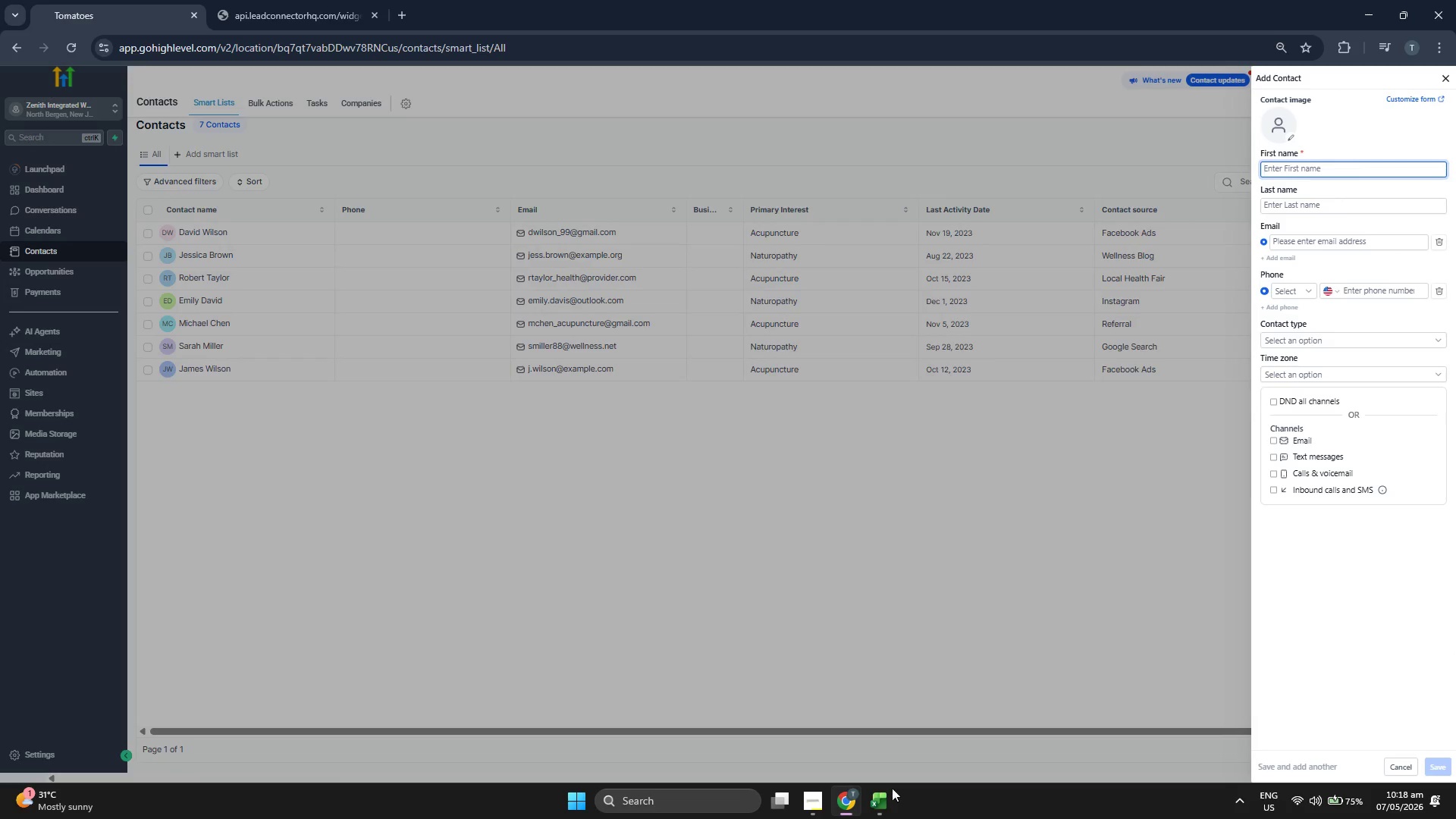 
left_click([881, 818])
 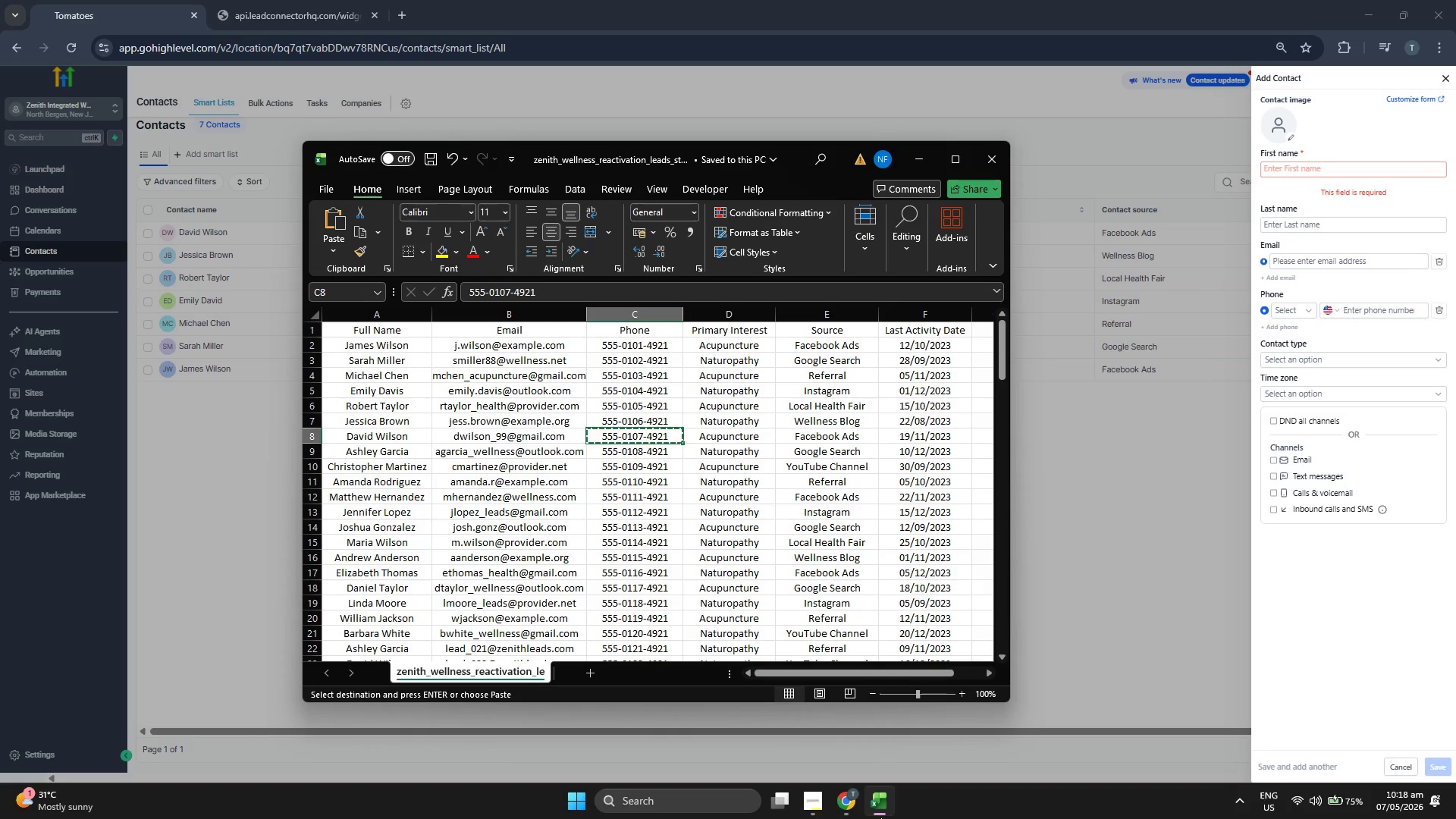 
key(ArrowDown)
 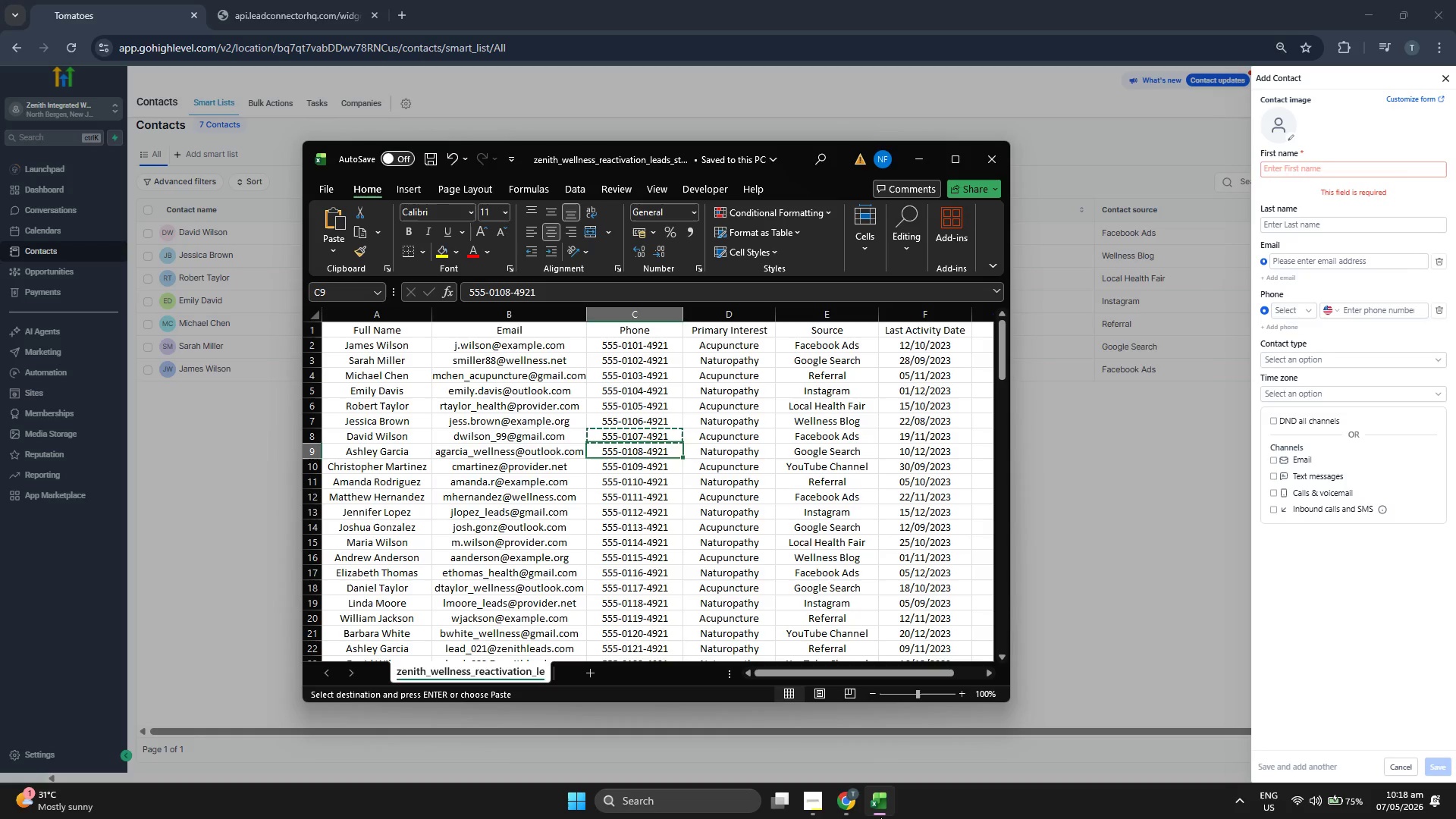 
key(ArrowLeft)
 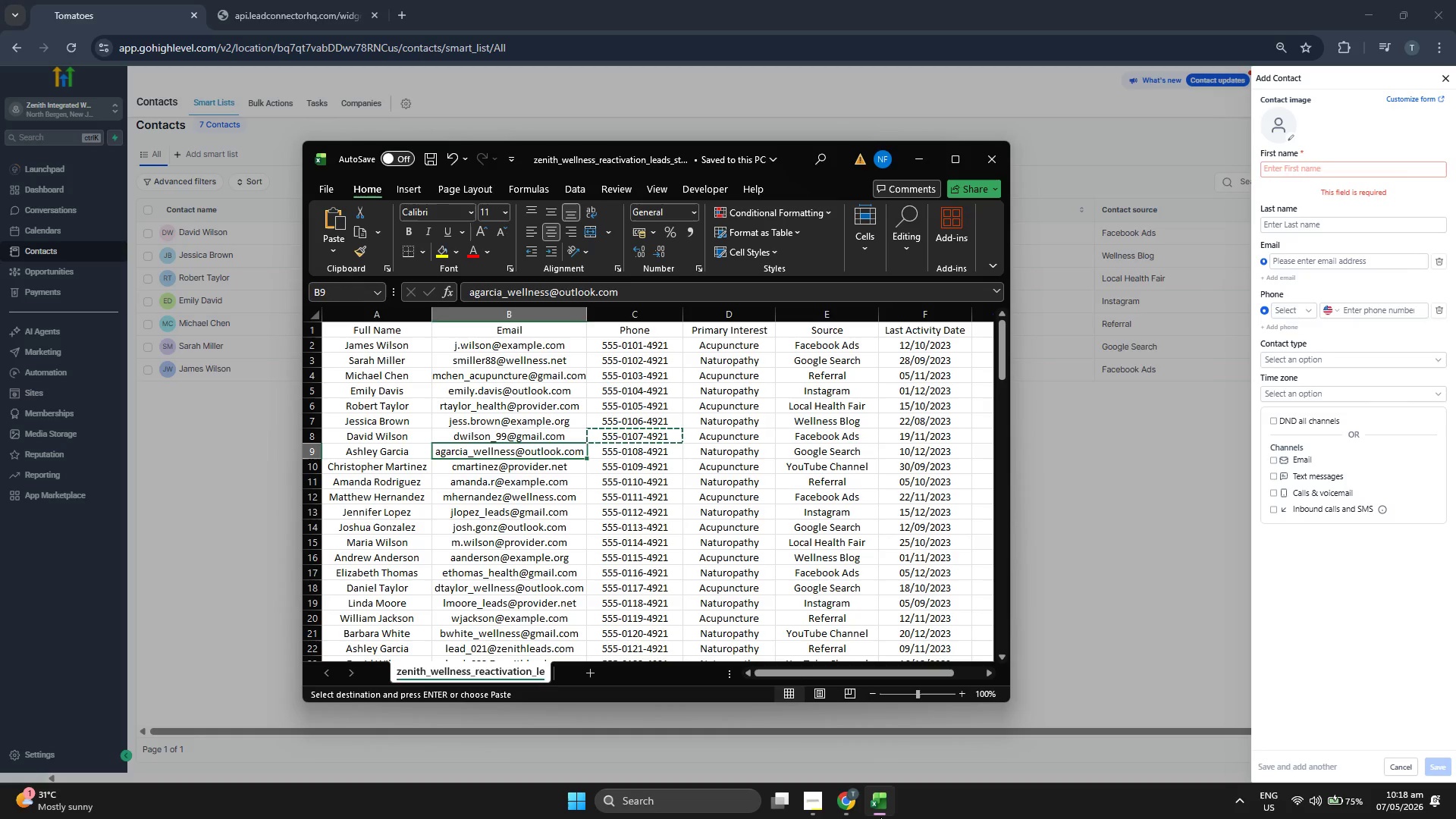 
key(ArrowLeft)
 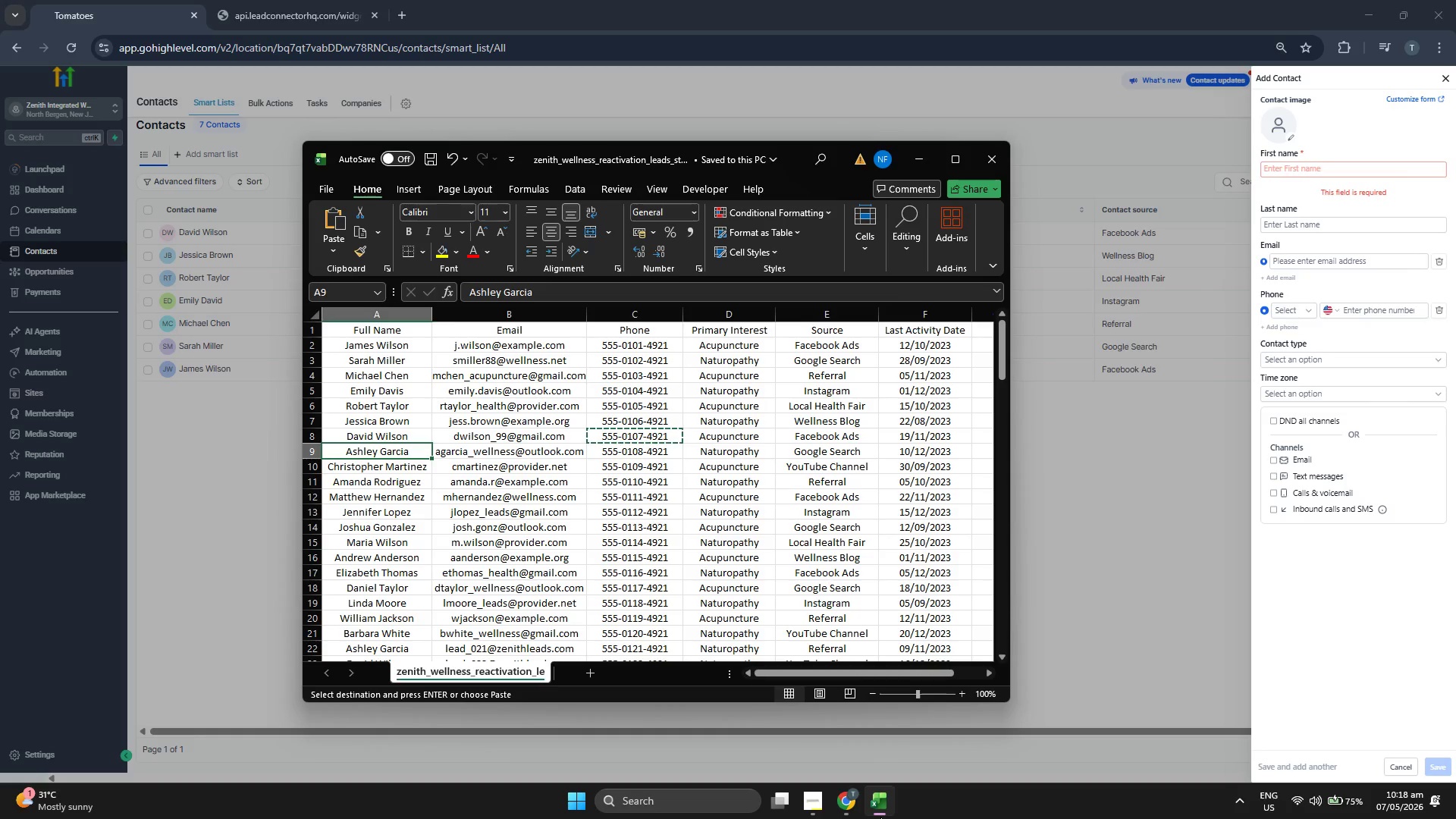 
key(ArrowRight)
 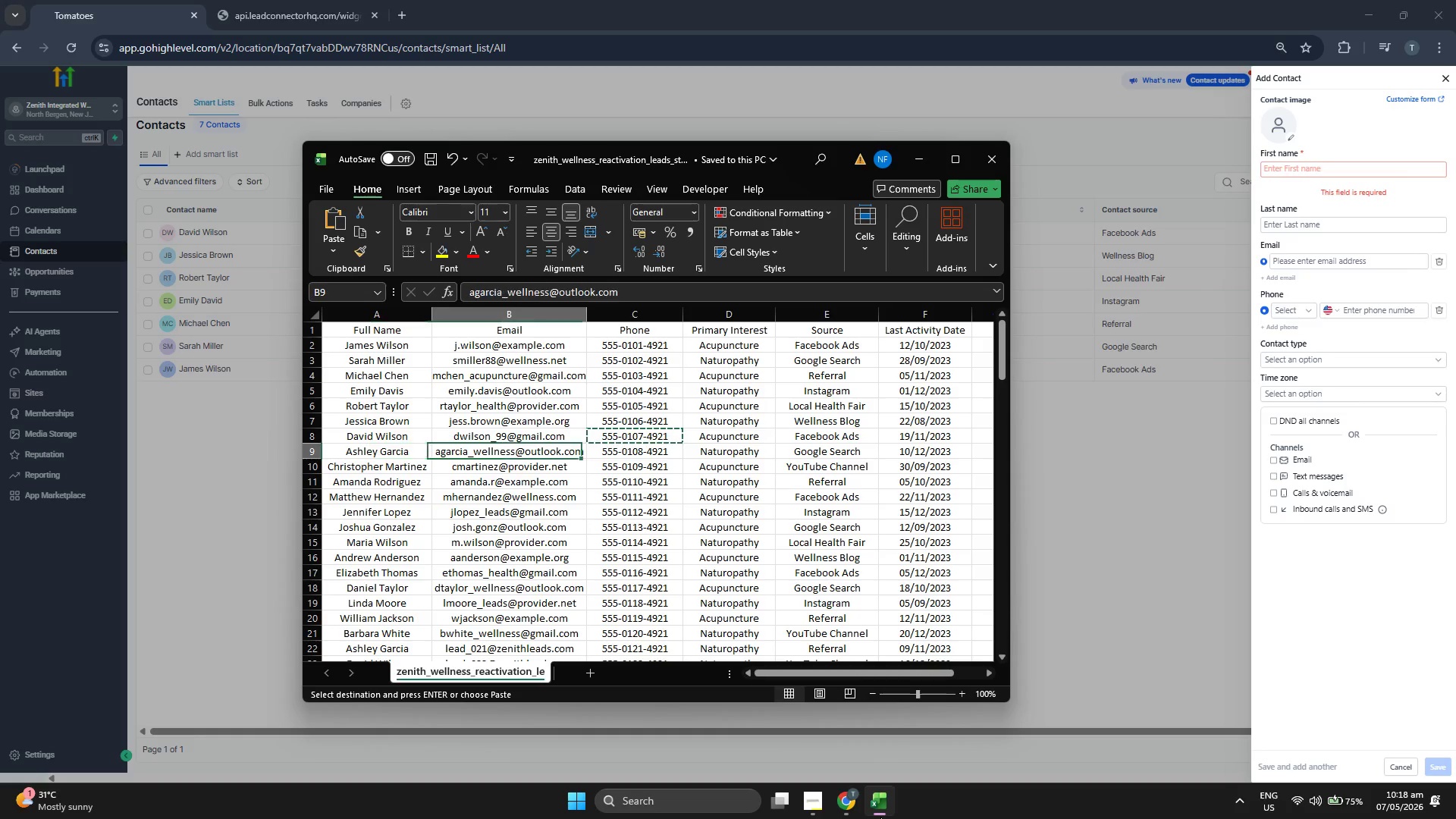 
key(Control+ControlLeft)
 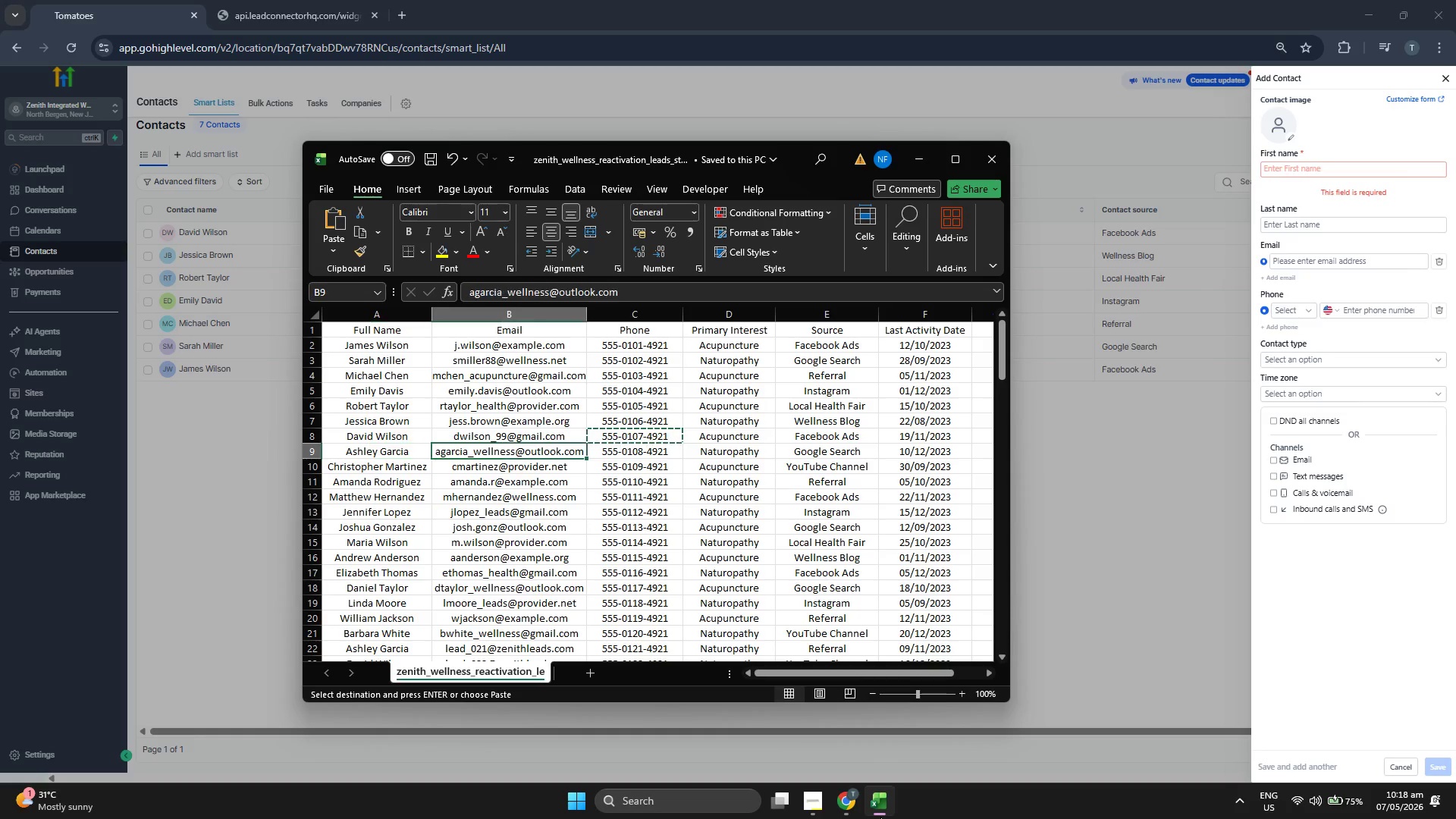 
key(Control+C)
 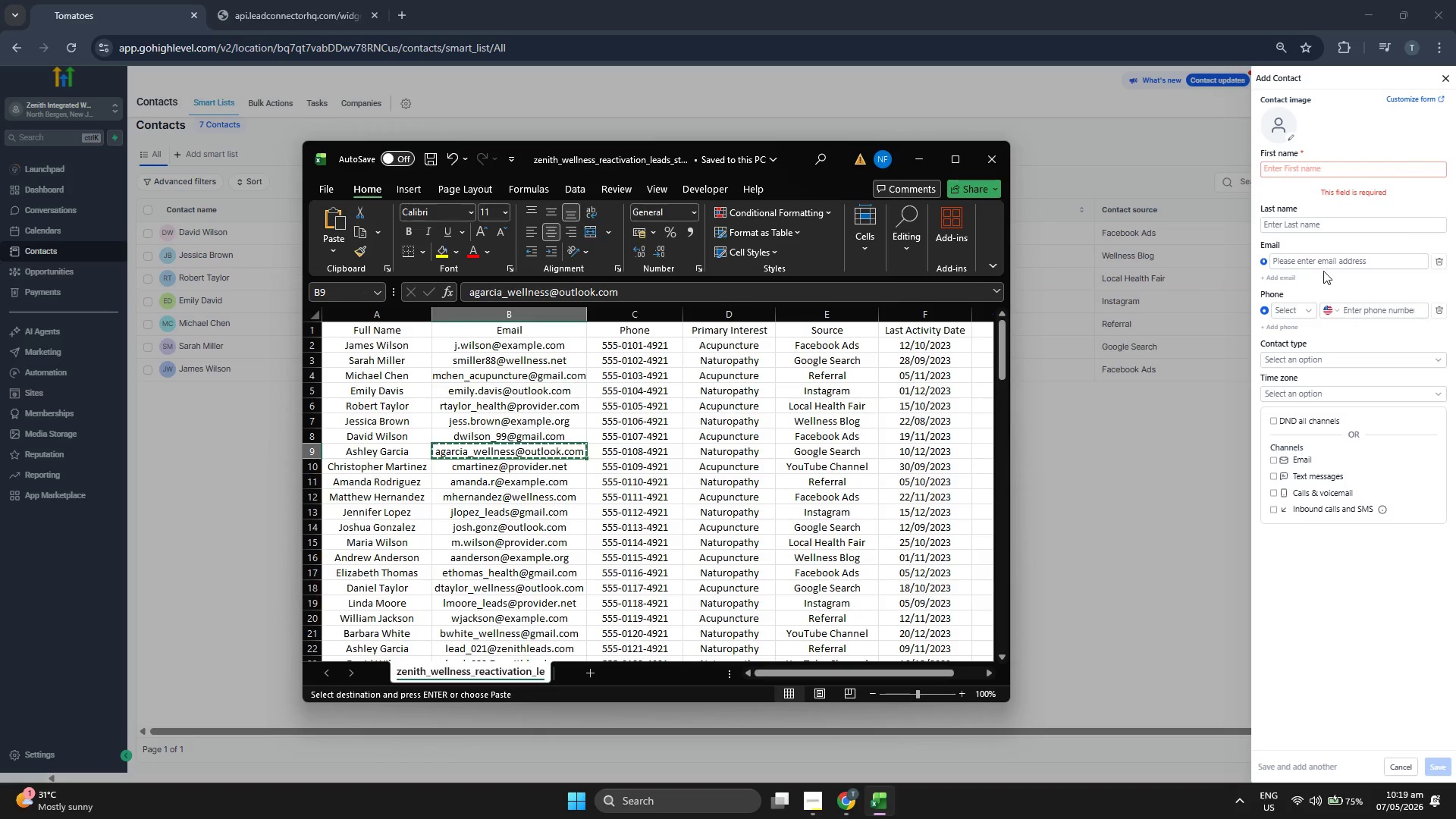 
double_click([1319, 262])
 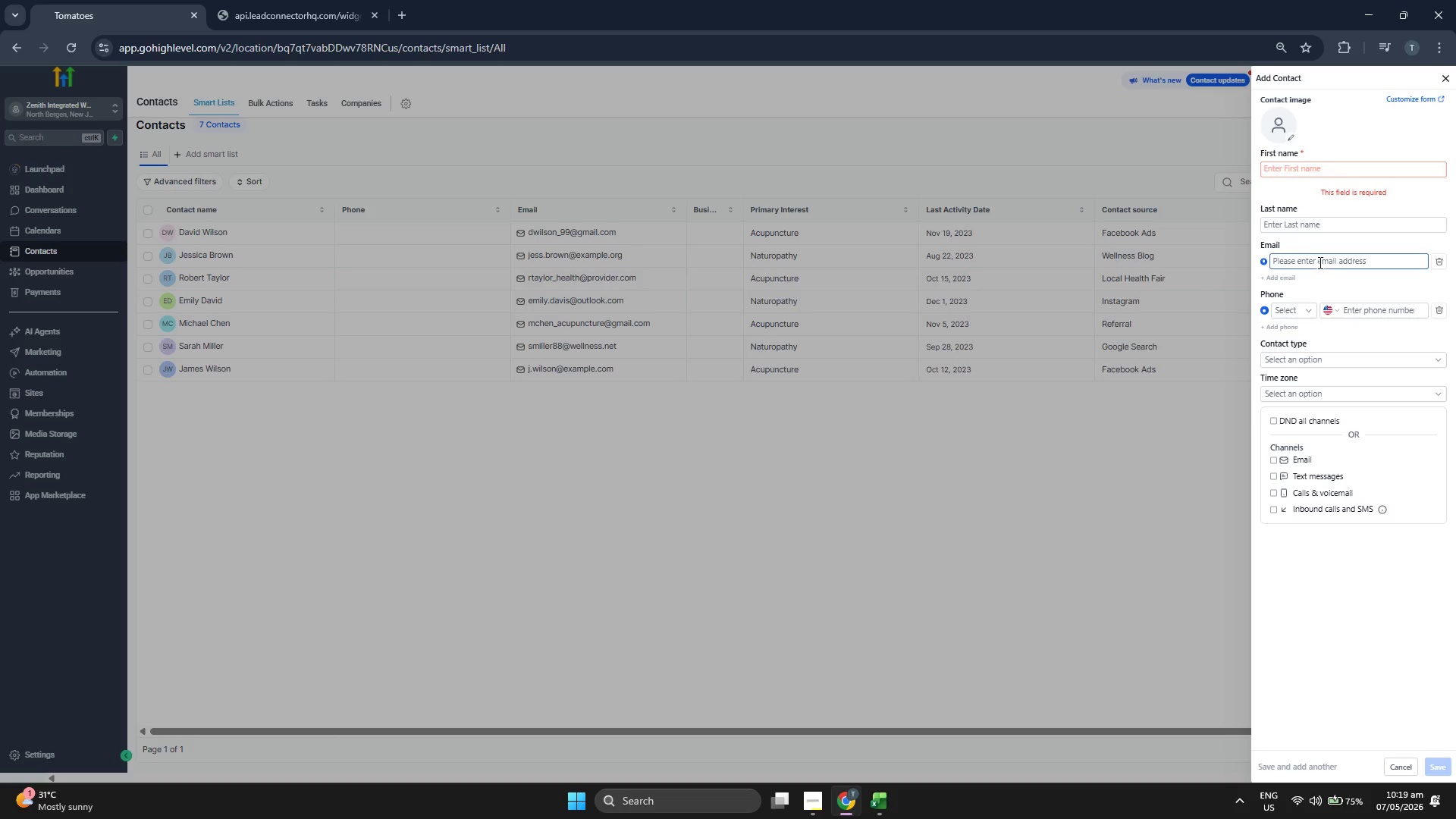 
key(Control+ControlLeft)
 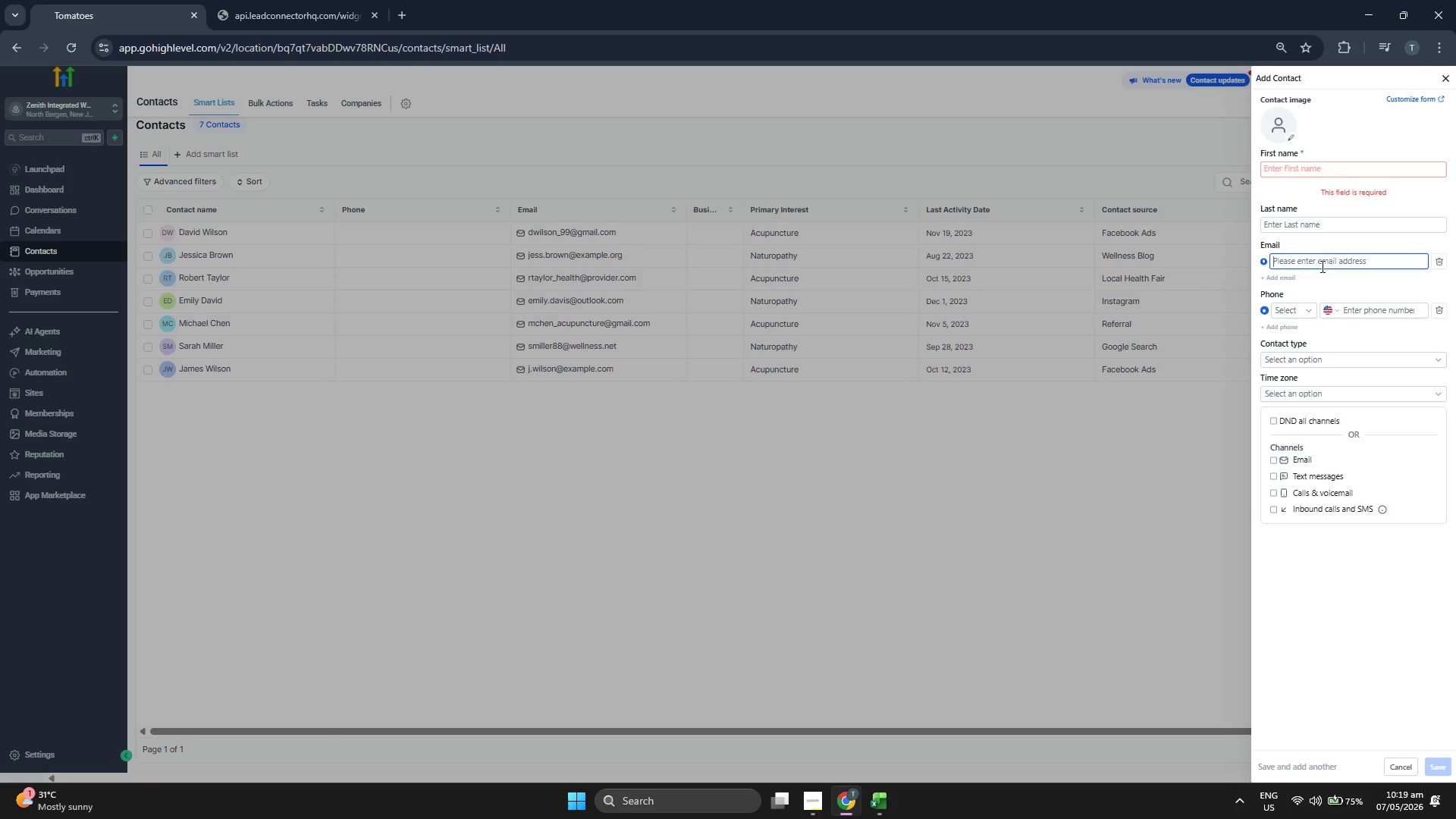 
key(Control+V)
 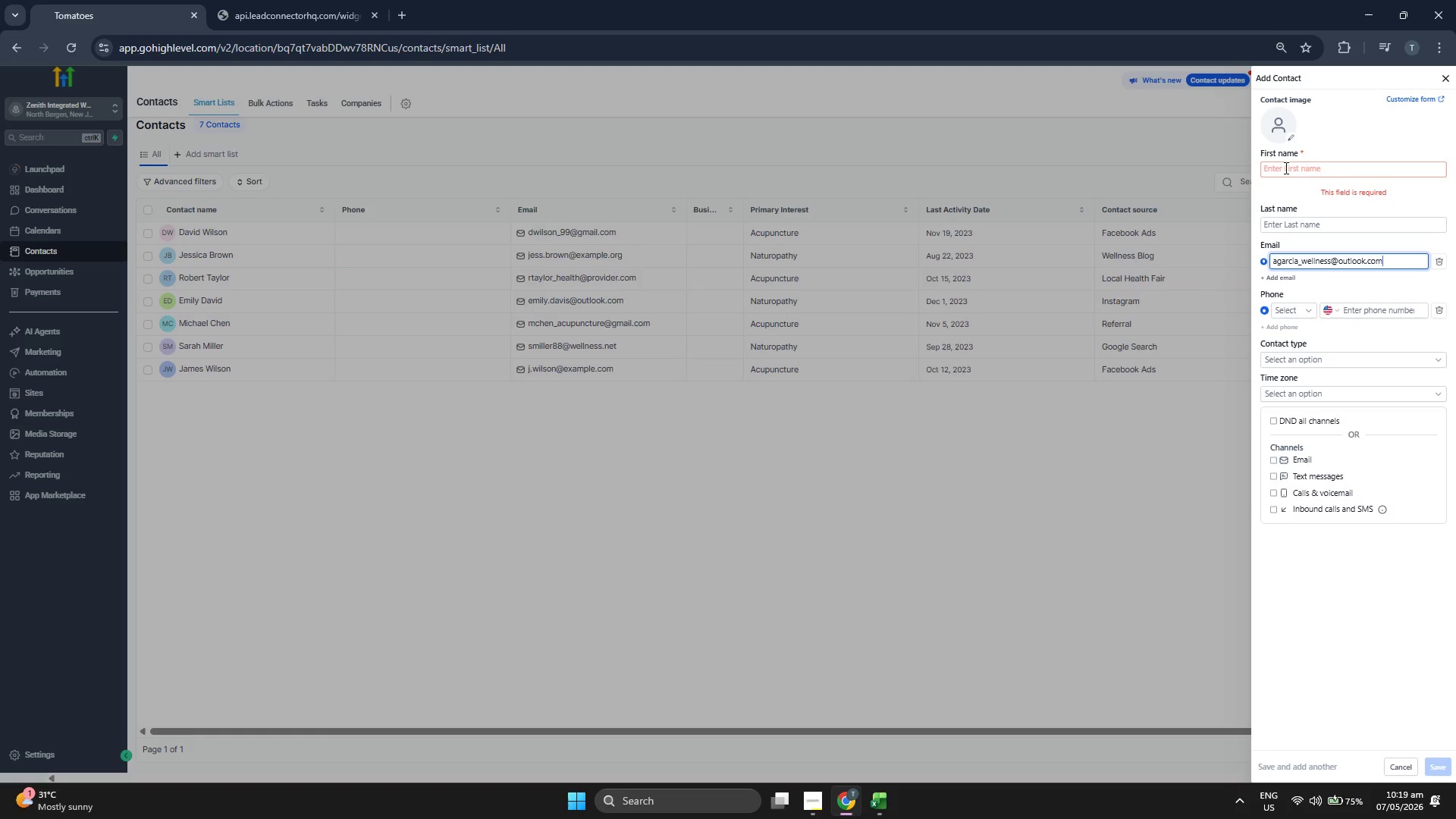 
left_click([1285, 168])
 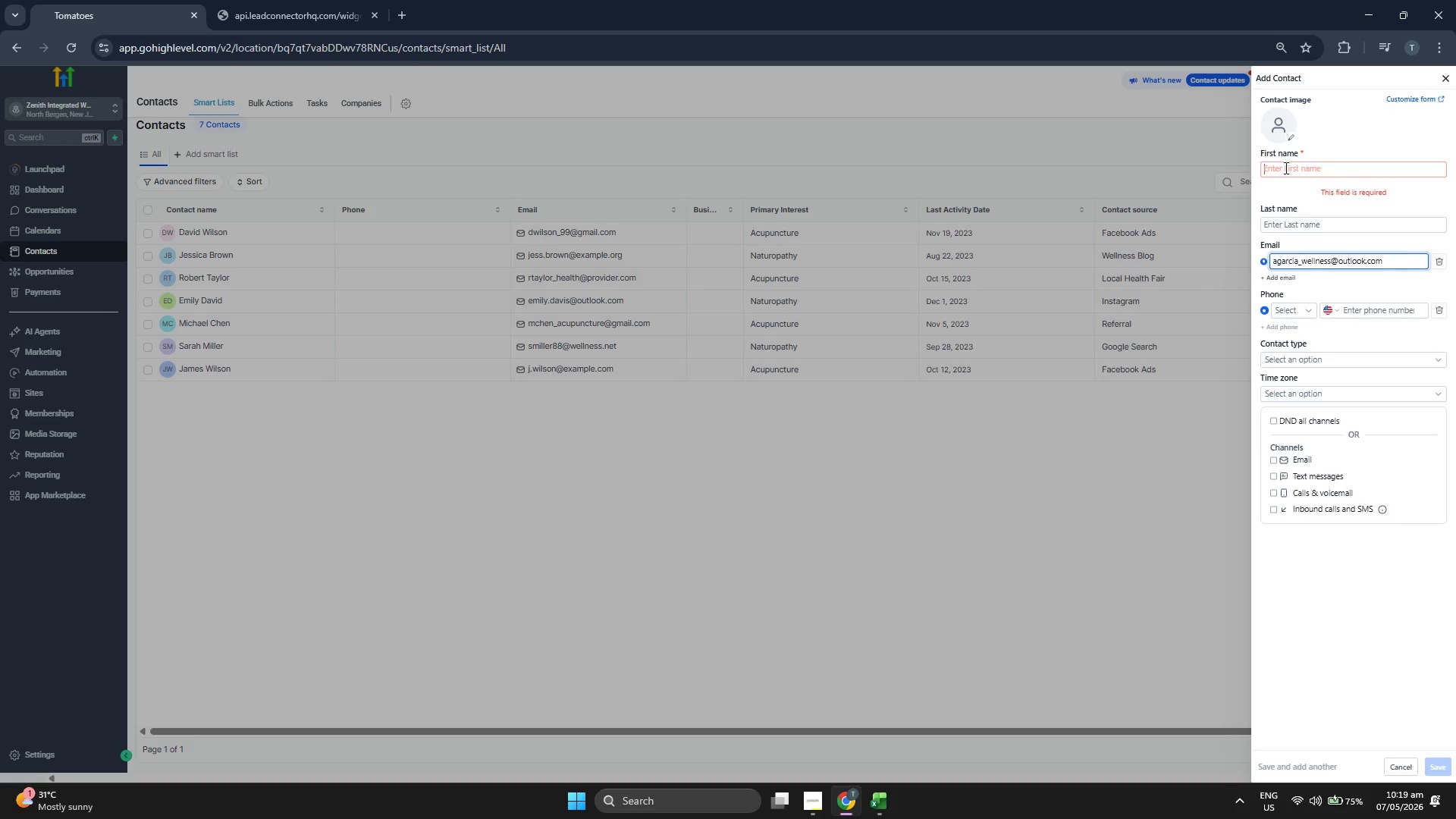 
type(Ashley)
key(Tab)
type(F)
key(Backspace)
type(Garca)
key(Backspace)
type(ia)
 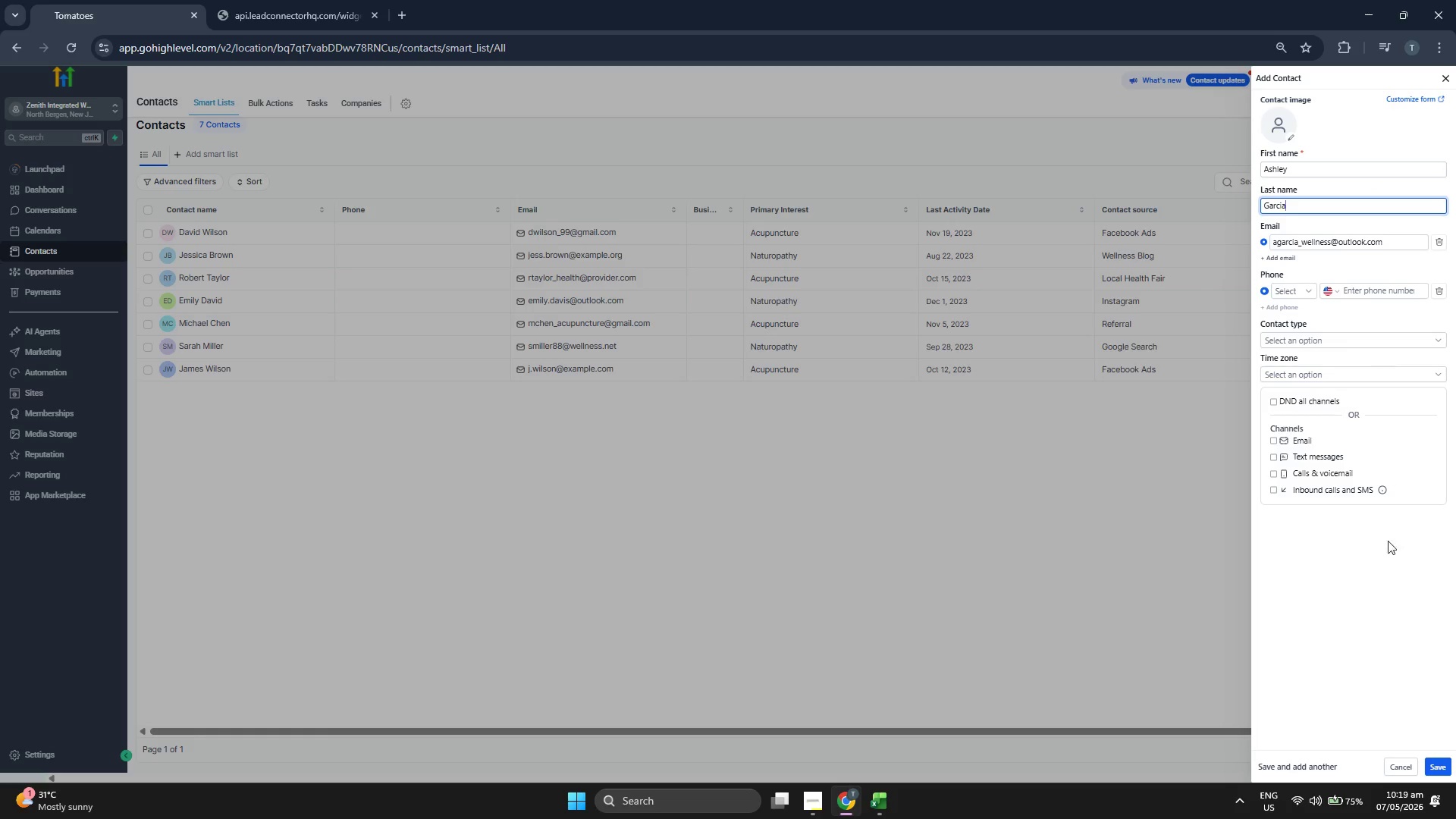 
left_click_drag(start_coordinate=[1381, 565], to_coordinate=[1387, 571])
 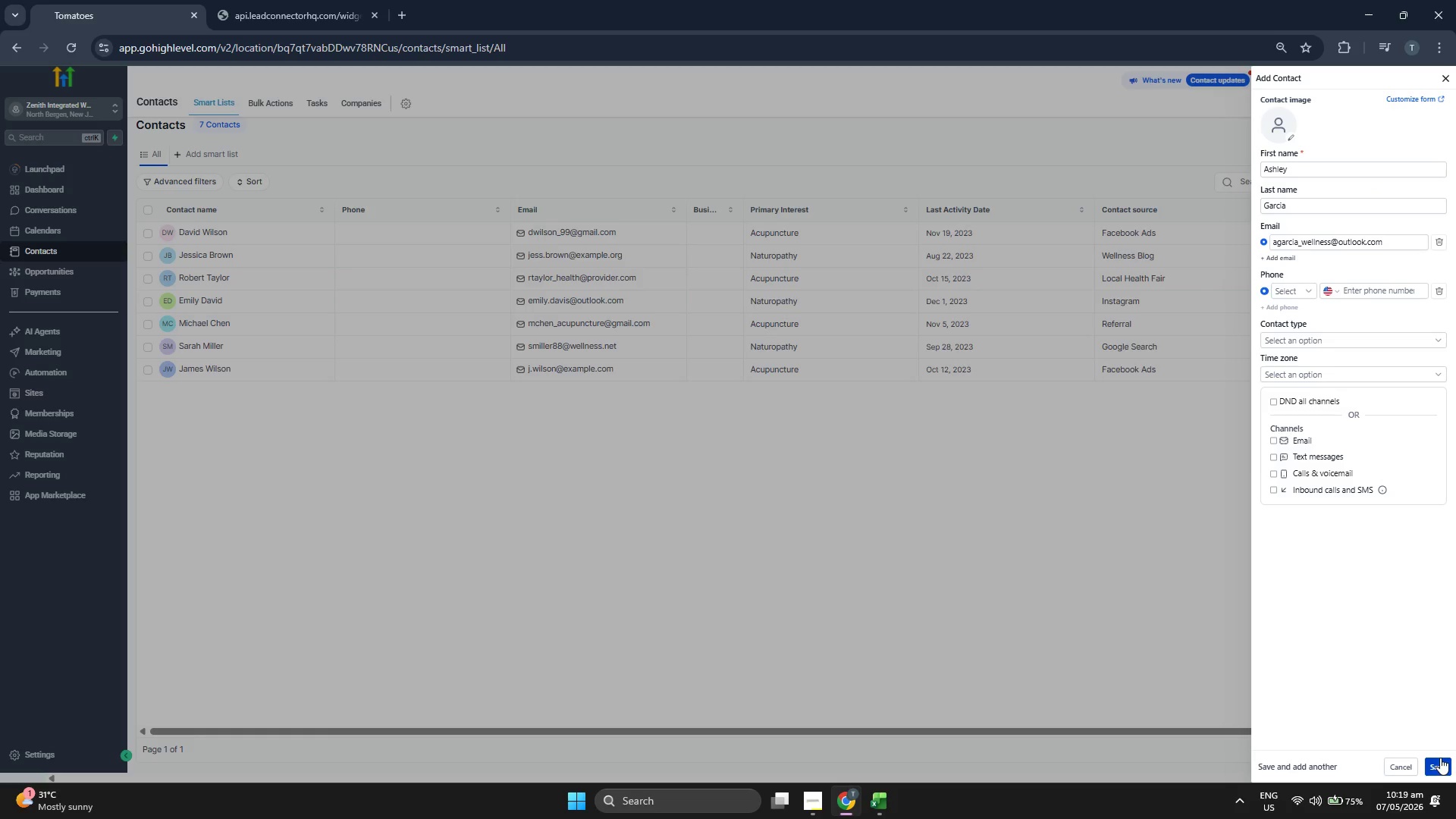 
left_click([1439, 765])
 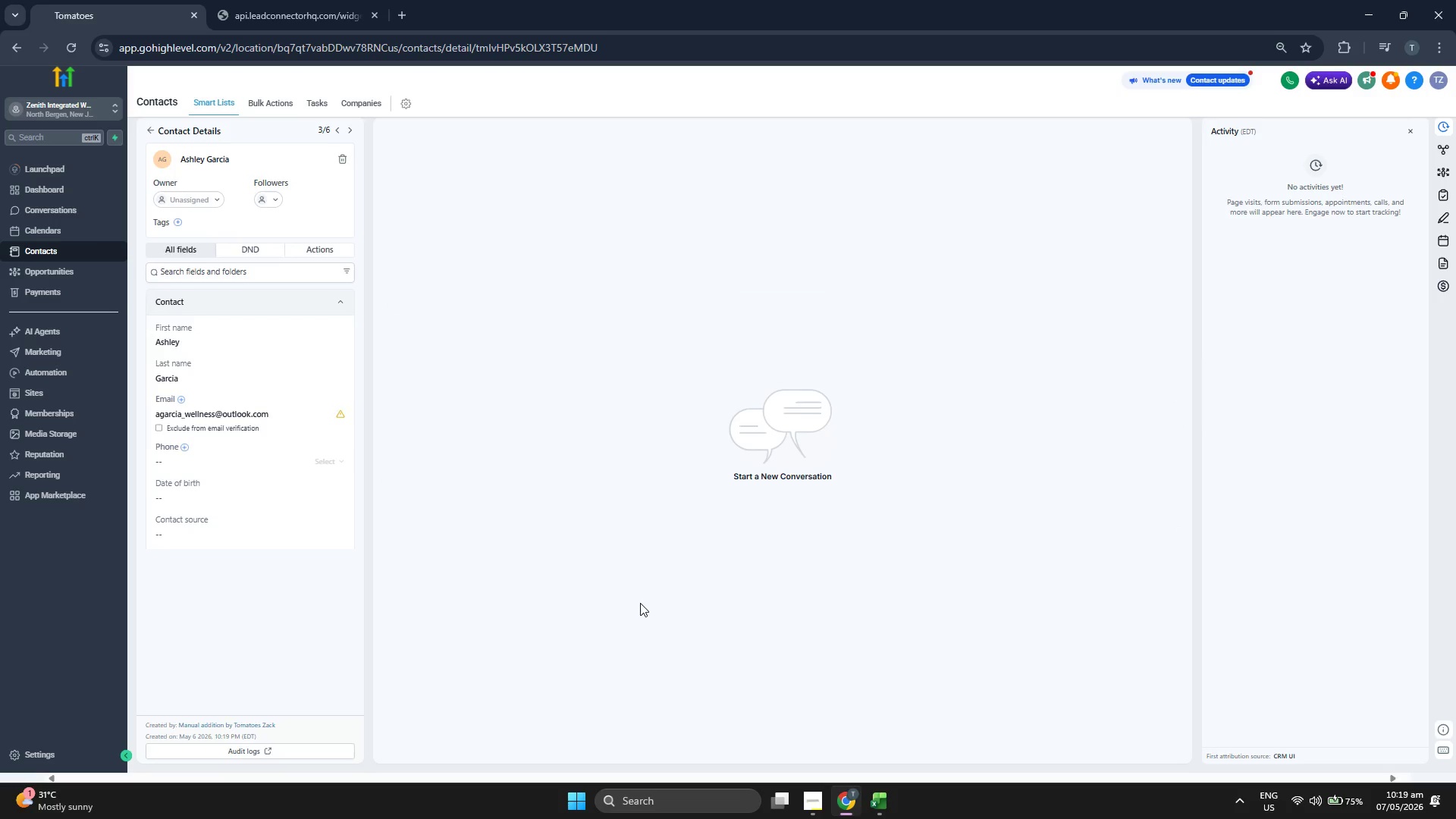 
scroll: coordinate [243, 504], scroll_direction: down, amount: 1.0
 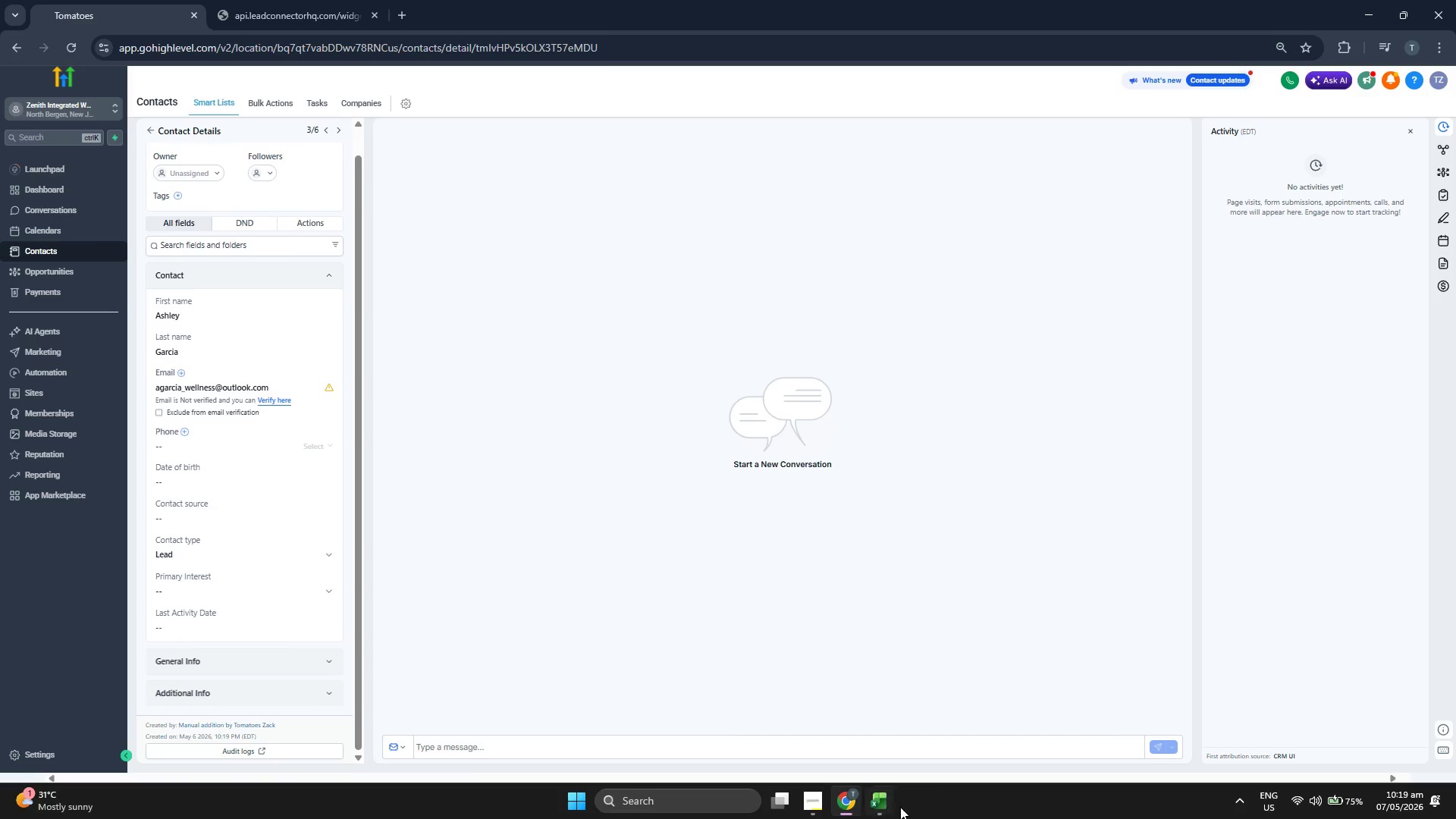 
left_click([880, 805])
 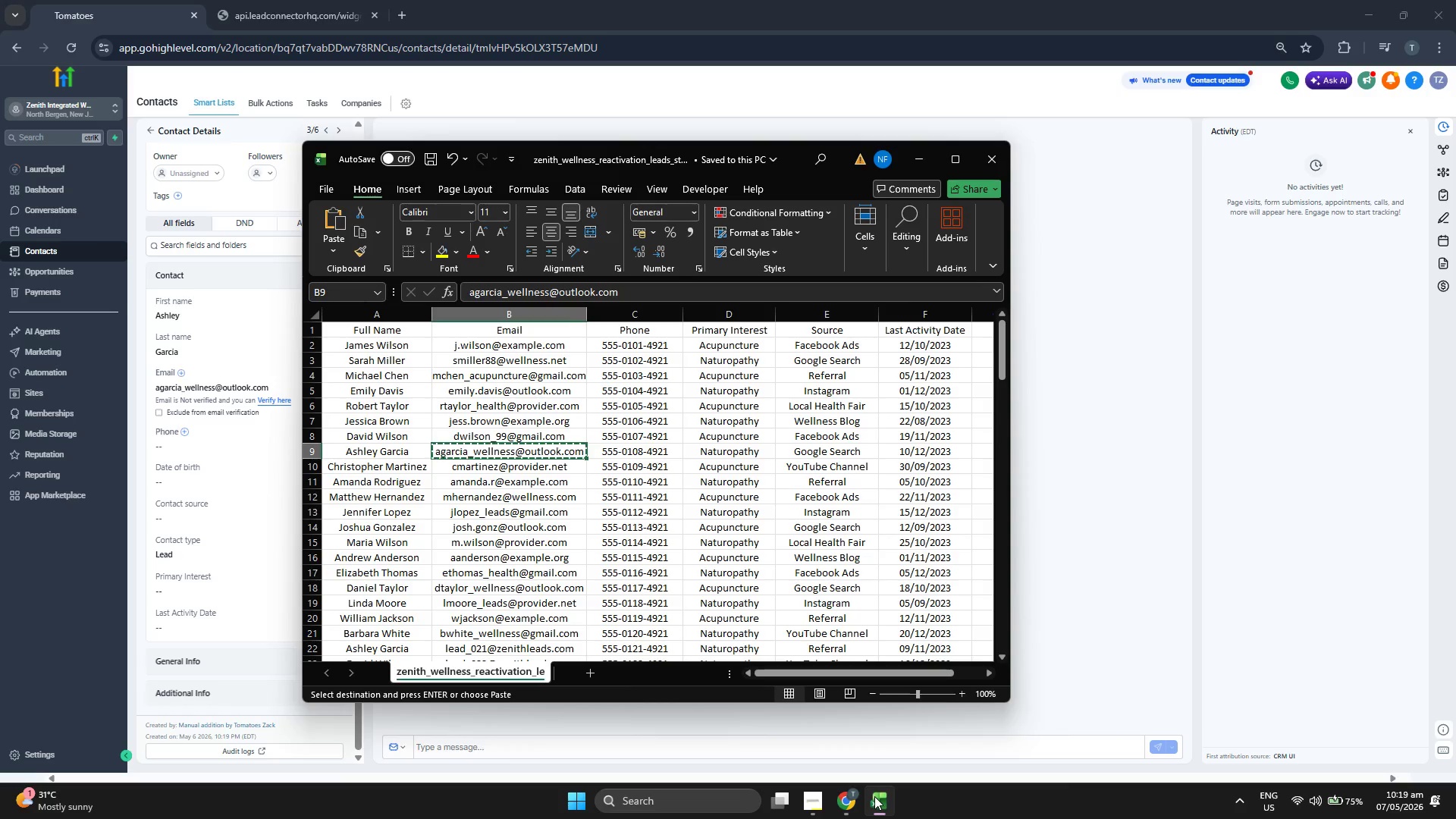 
key(ArrowRight)
 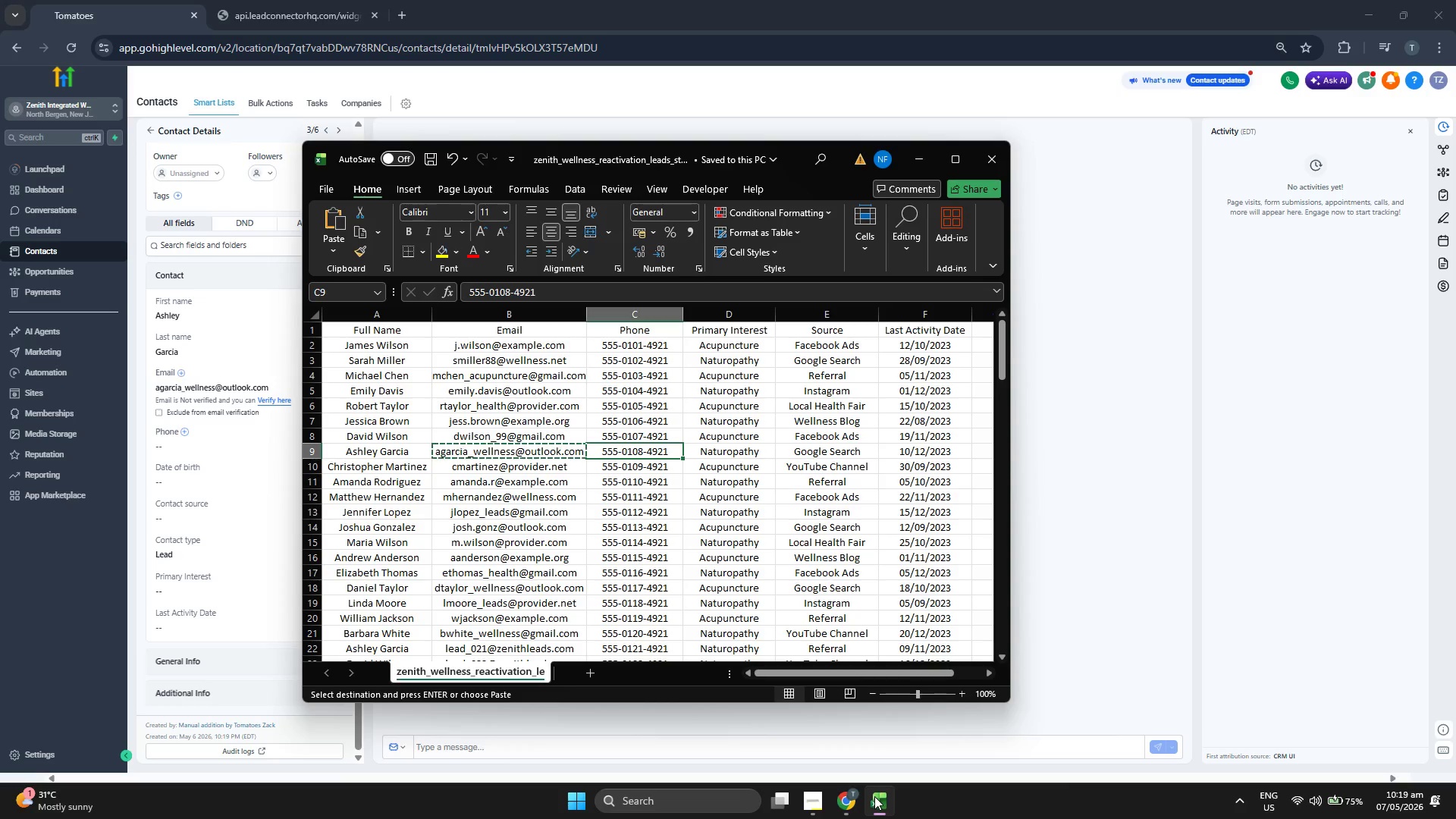 
key(Control+ControlLeft)
 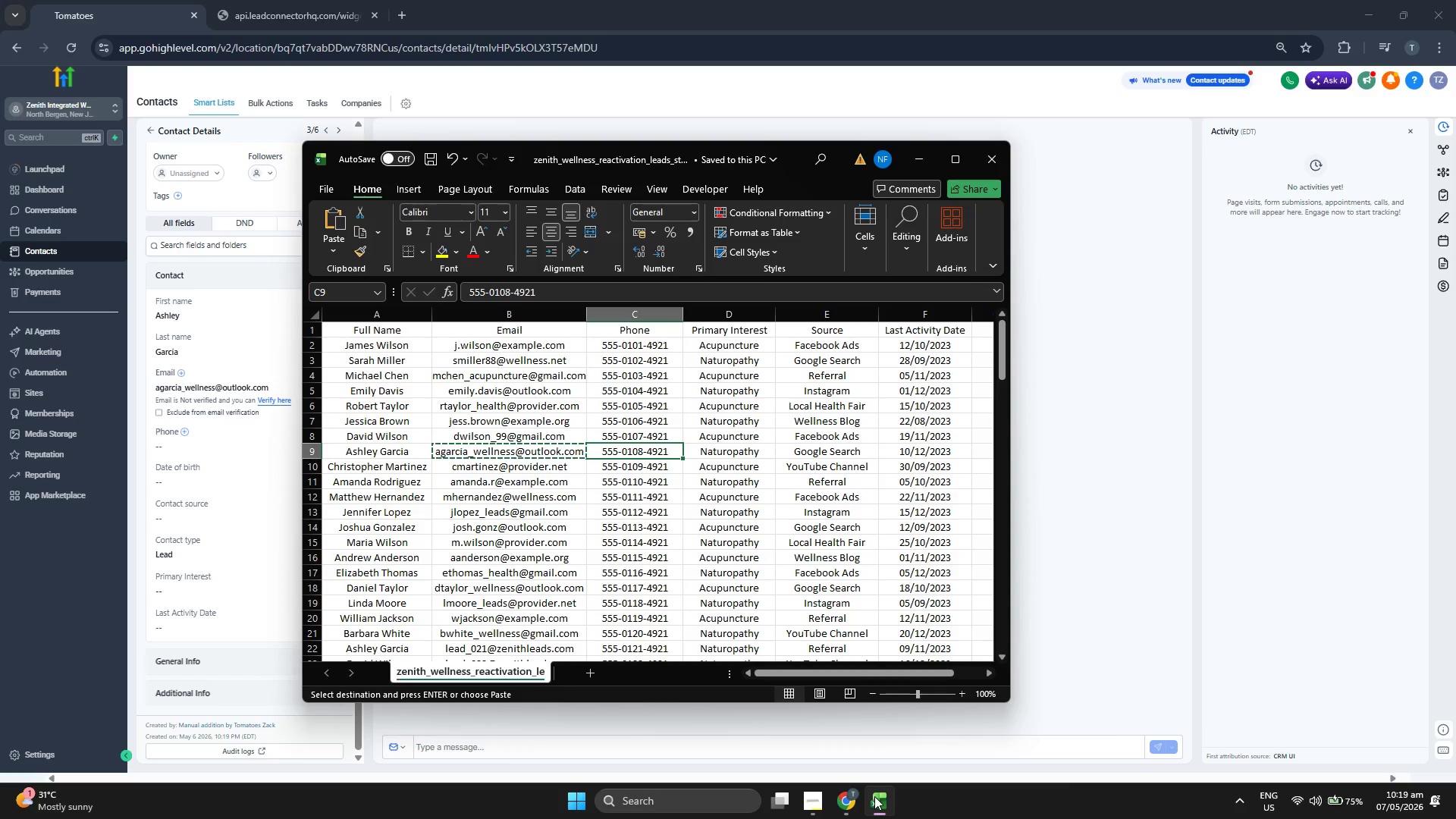 
key(Control+C)
 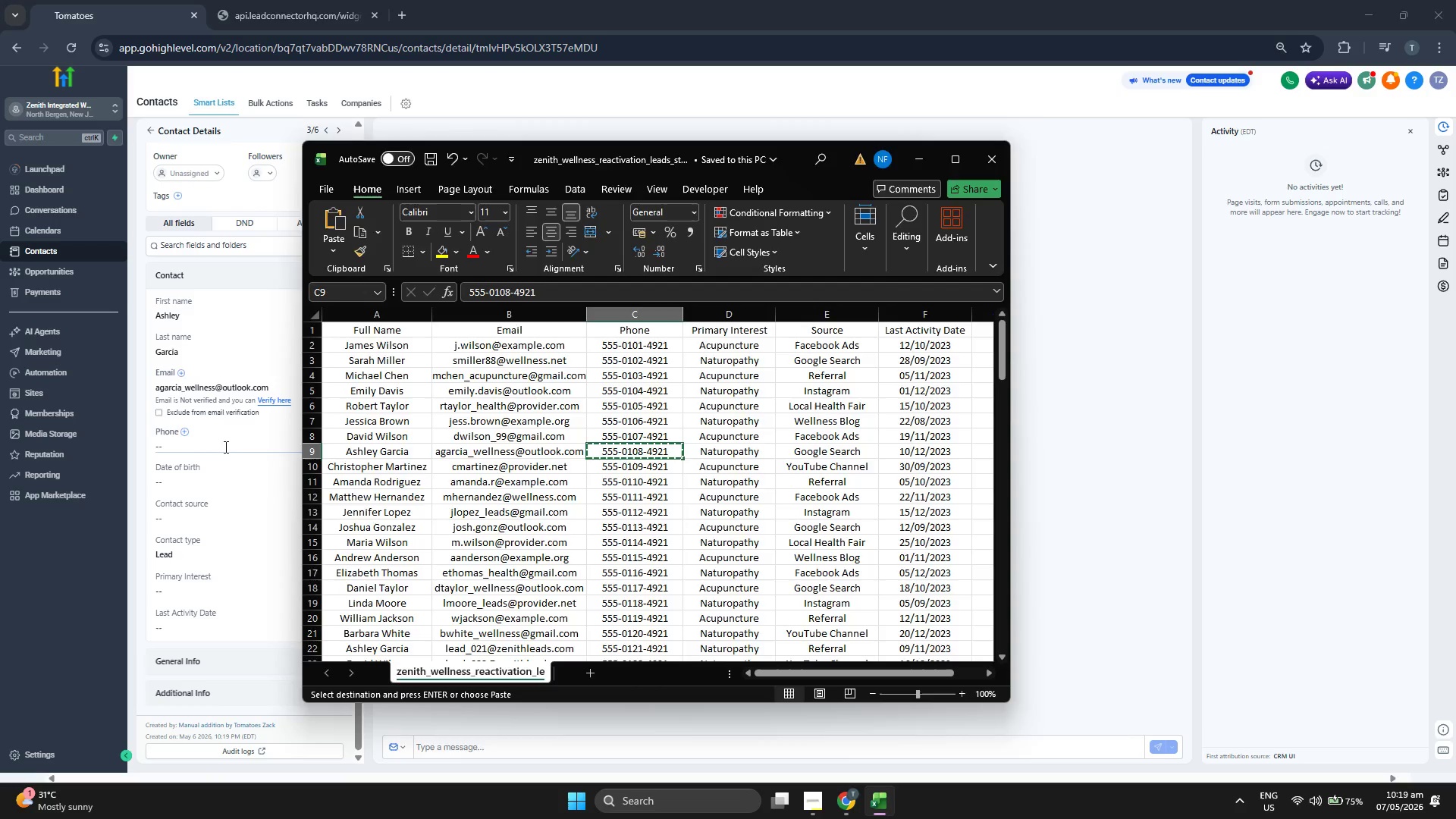 
key(Control+ControlLeft)
 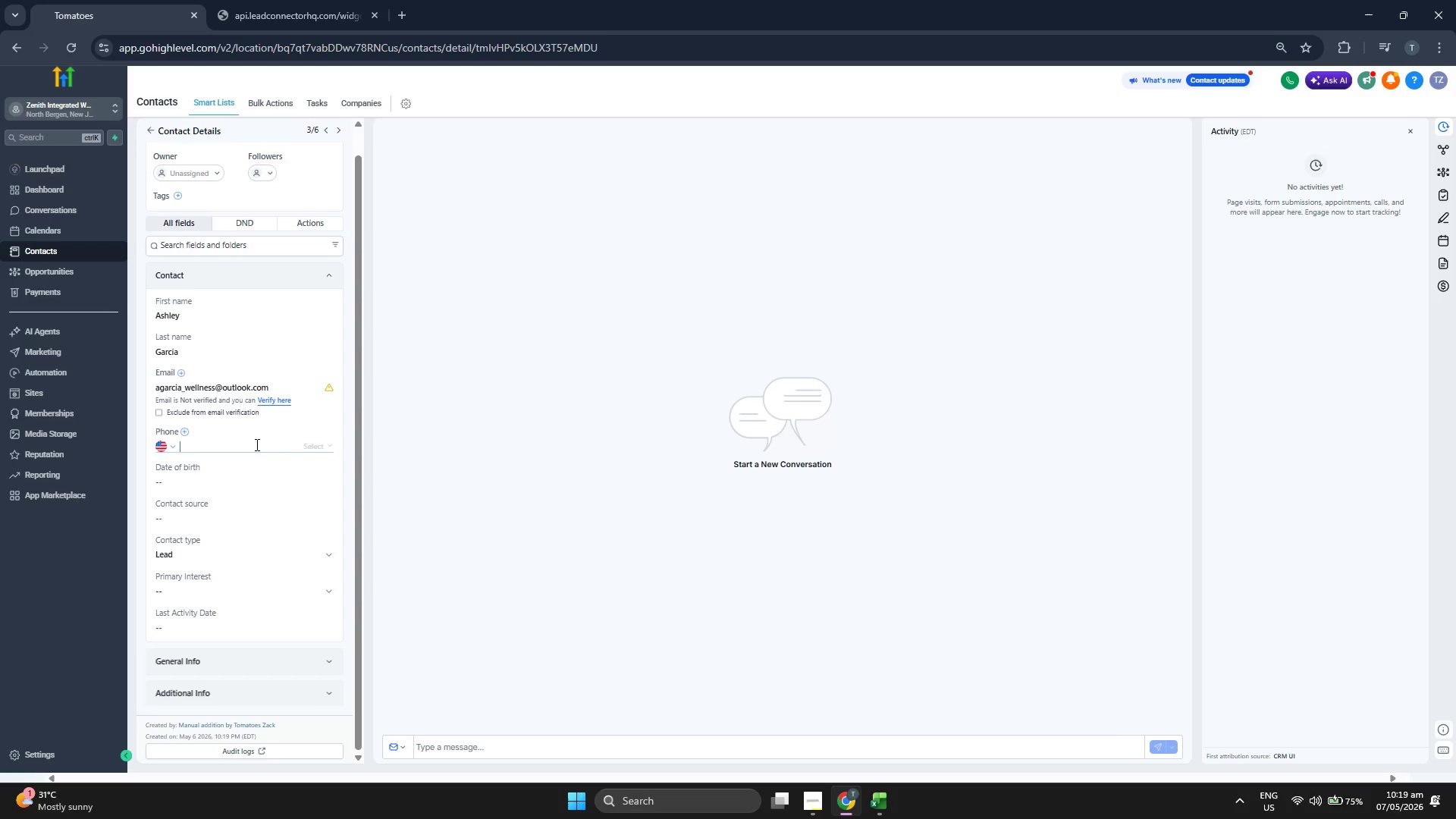 
key(Control+V)
 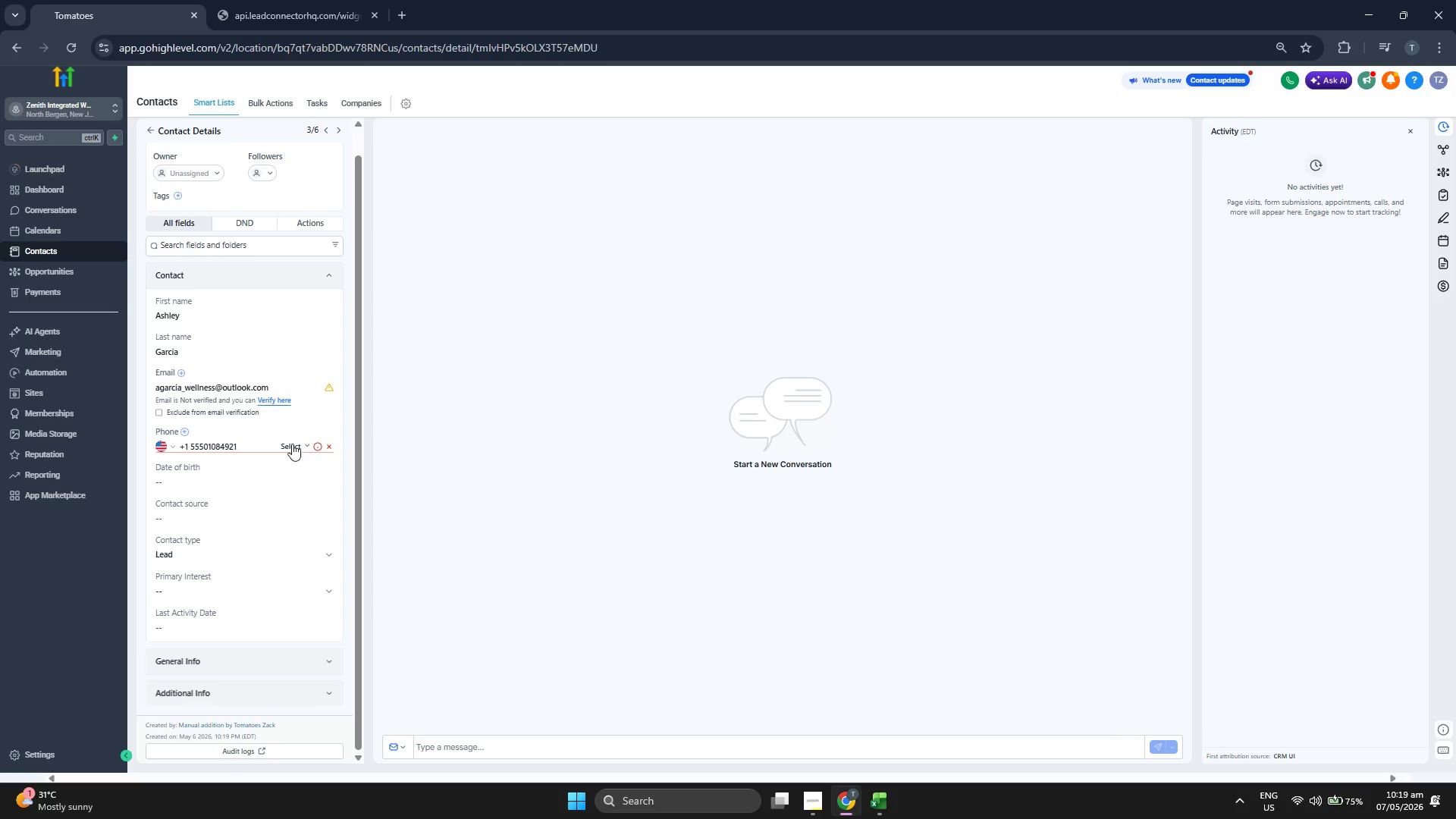 
left_click([289, 444])
 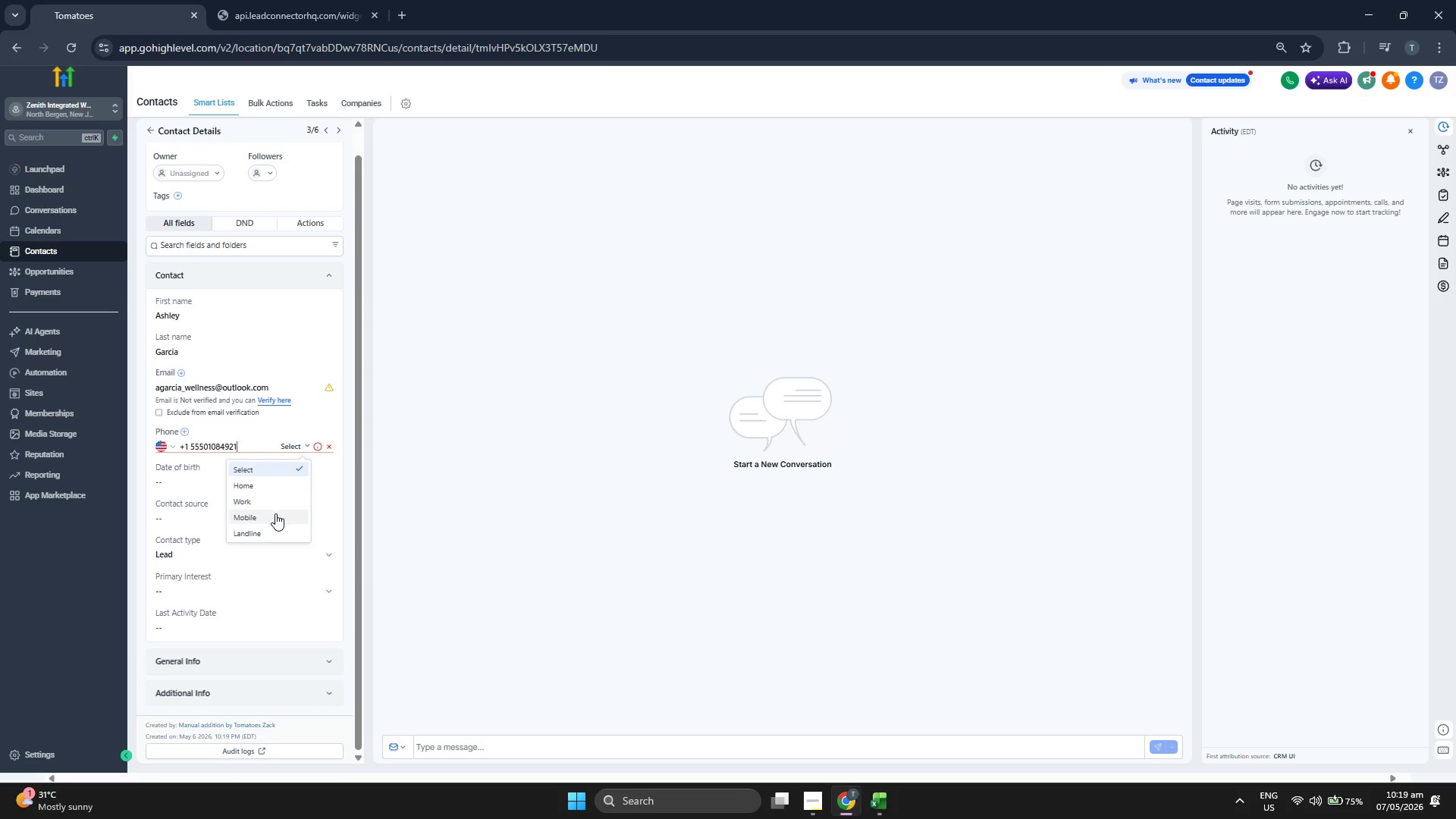 
left_click([275, 516])
 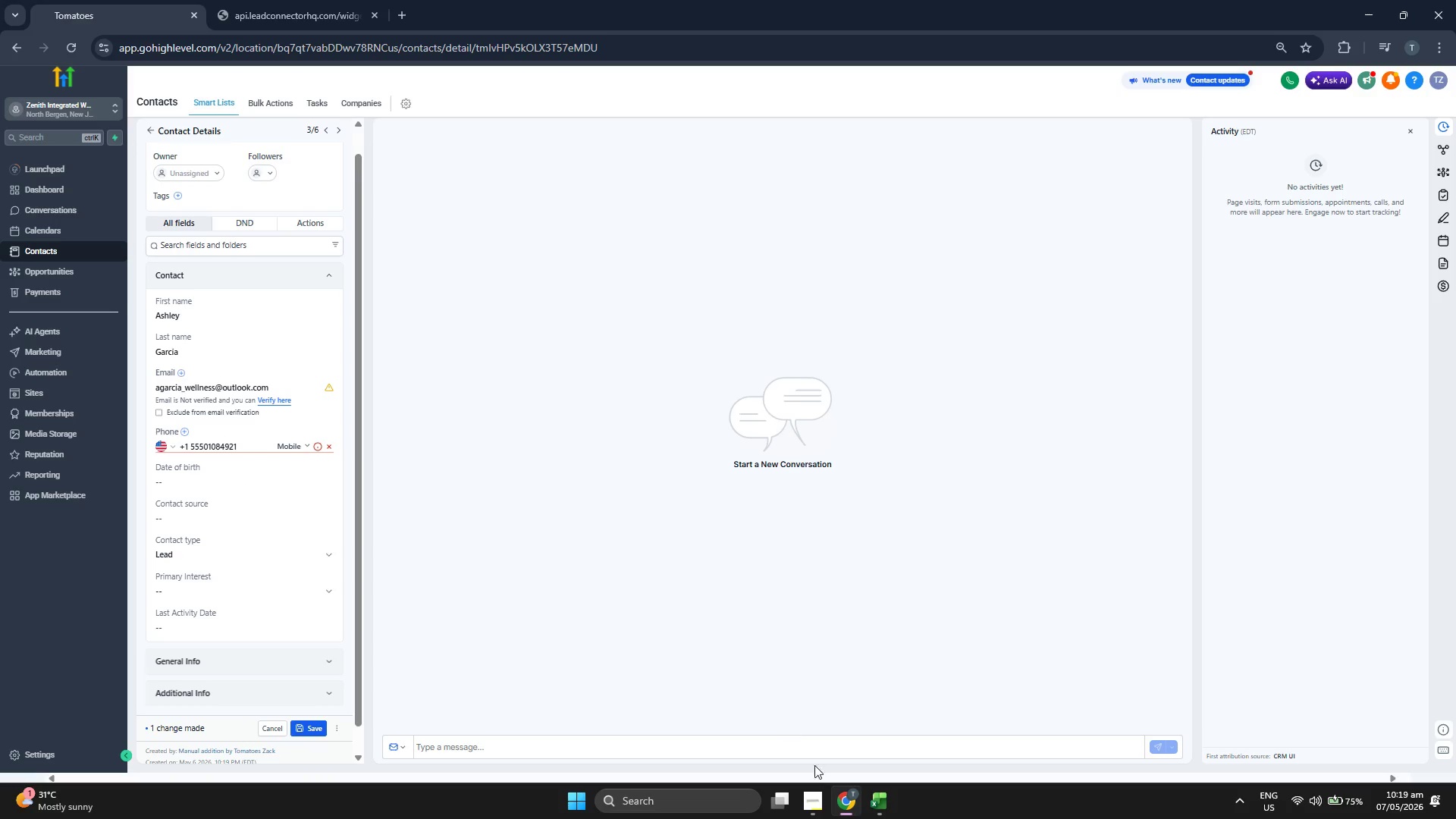 
left_click([887, 809])
 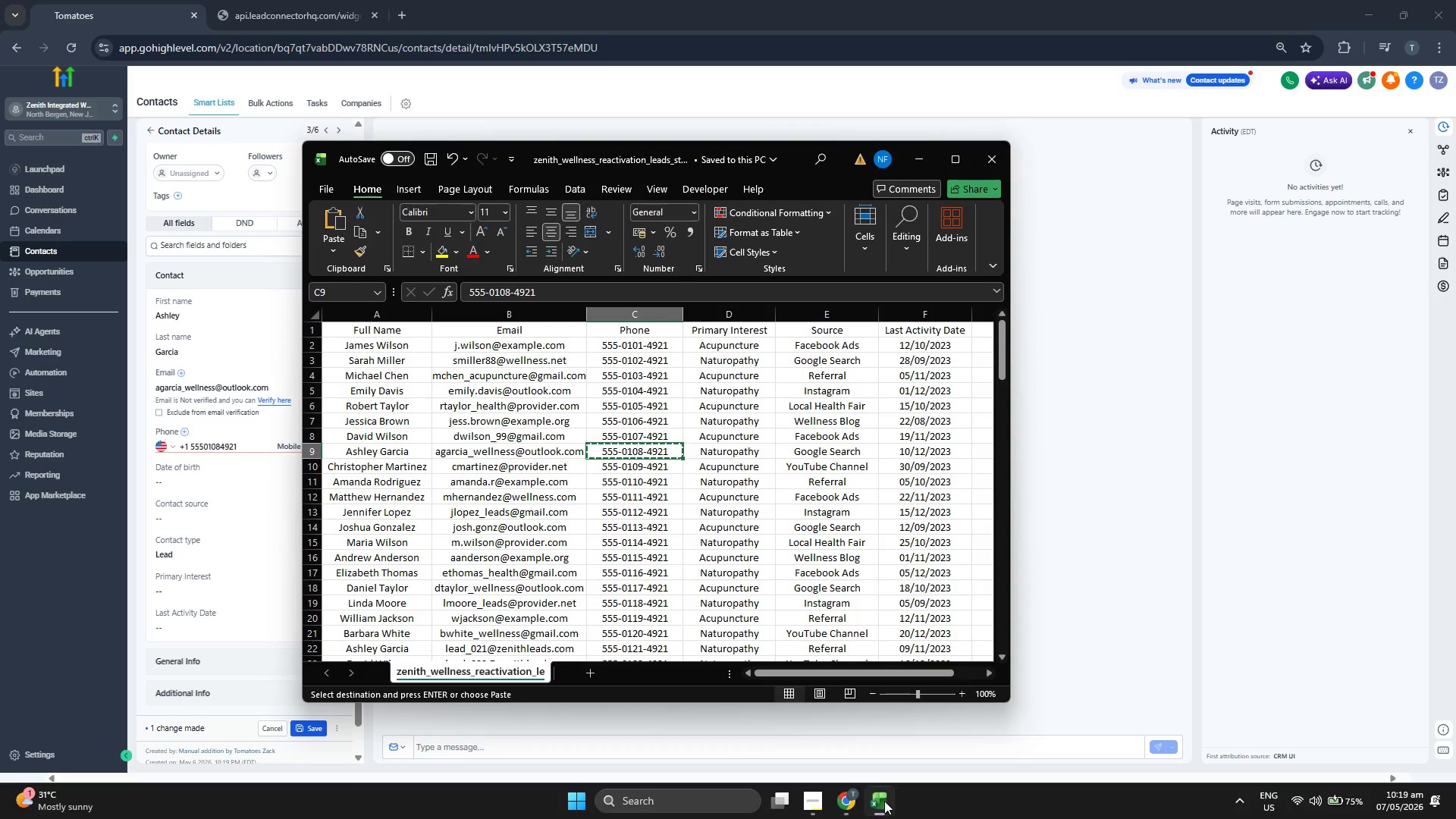 
key(ArrowRight)
 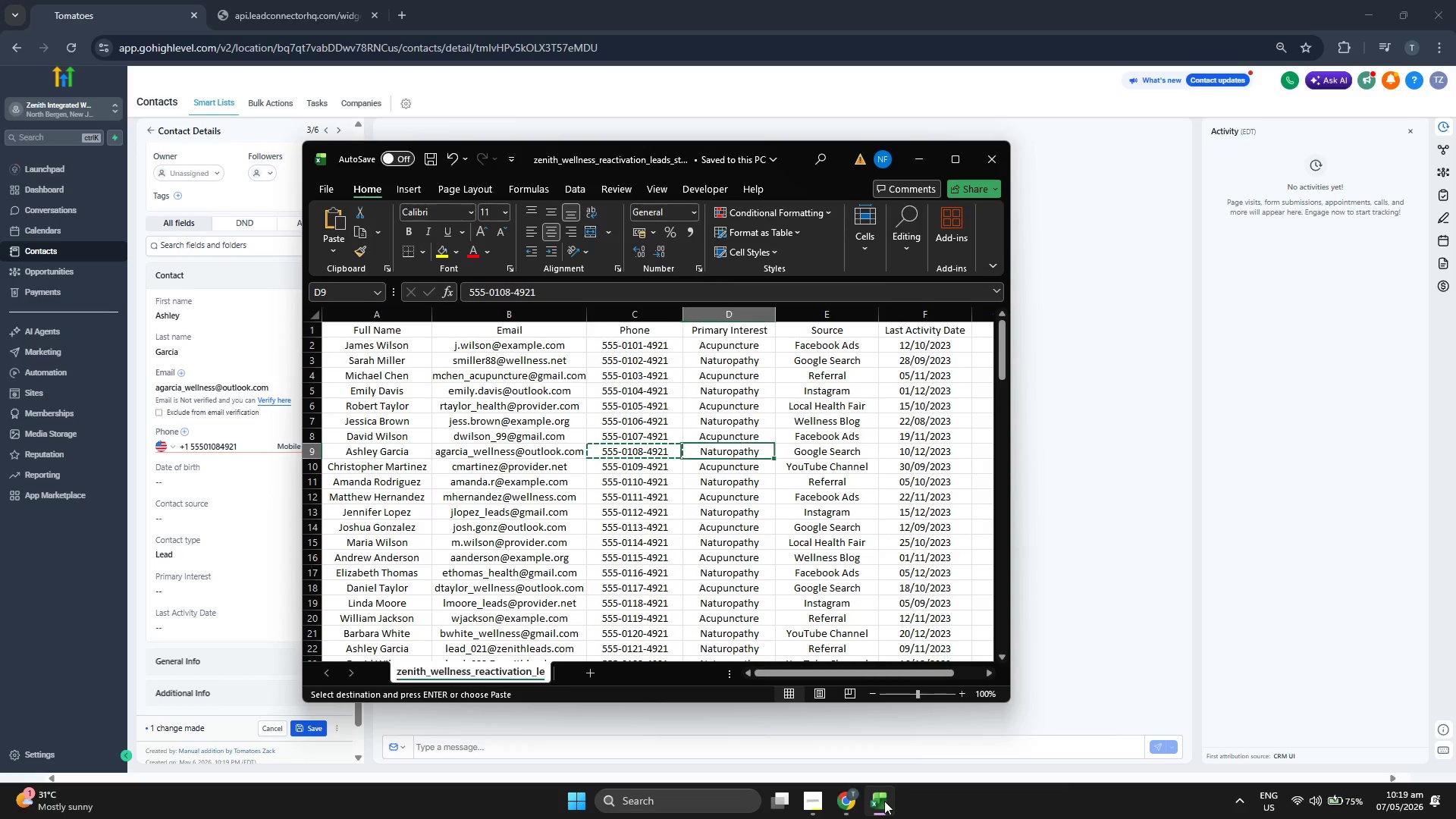 
key(ArrowRight)
 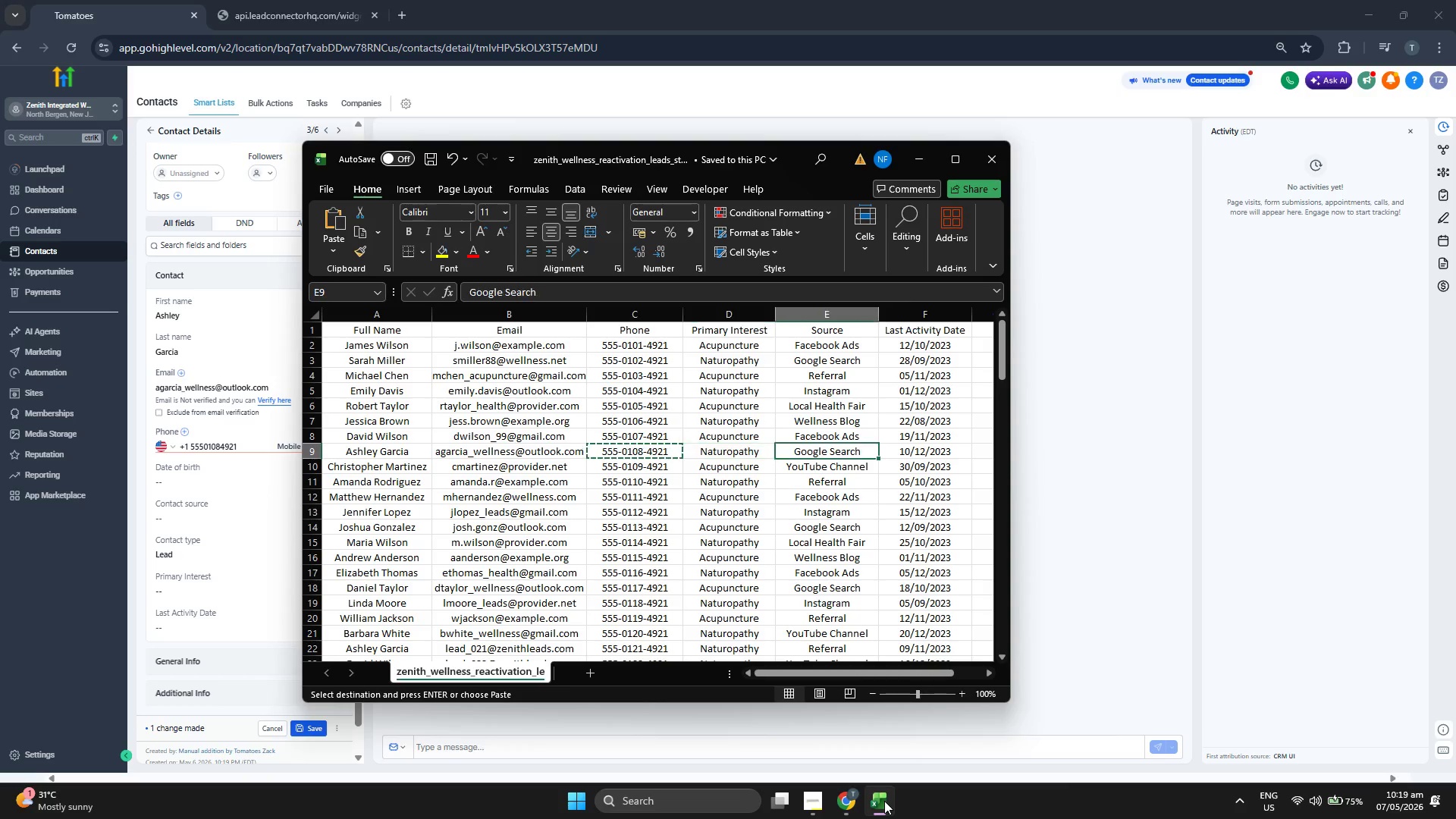 
key(Control+ControlLeft)
 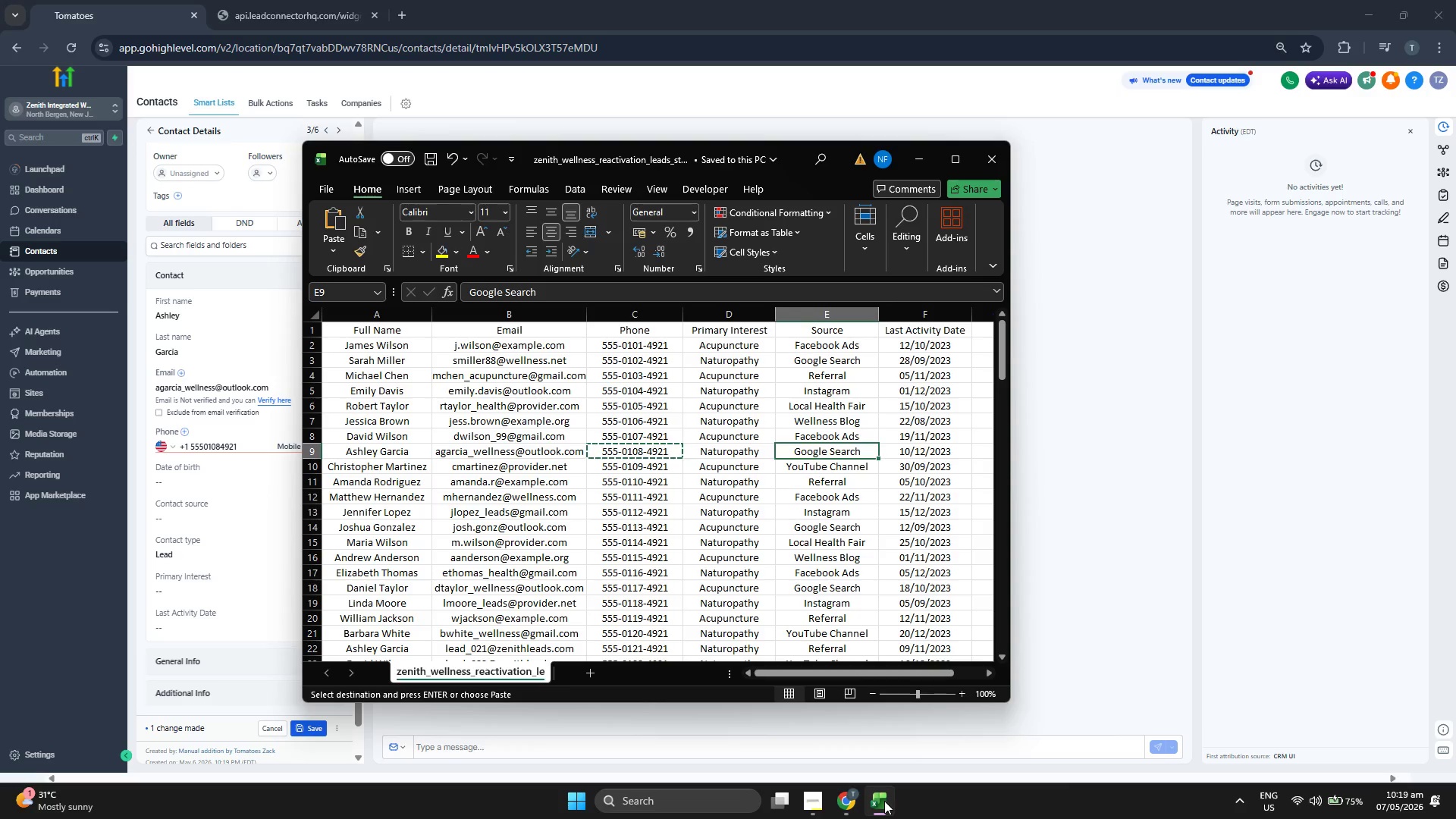 
key(Control+C)
 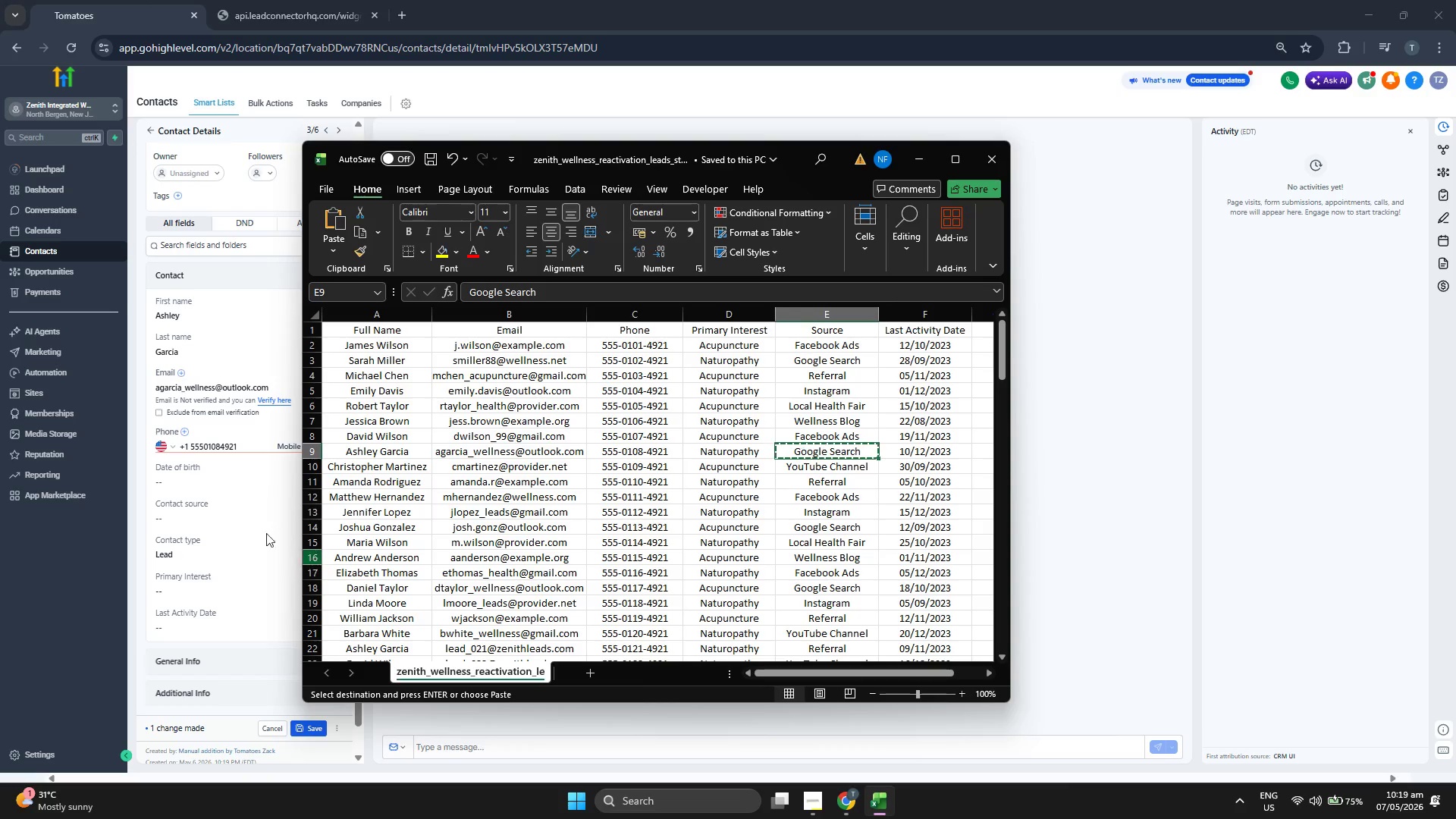 
left_click([247, 516])
 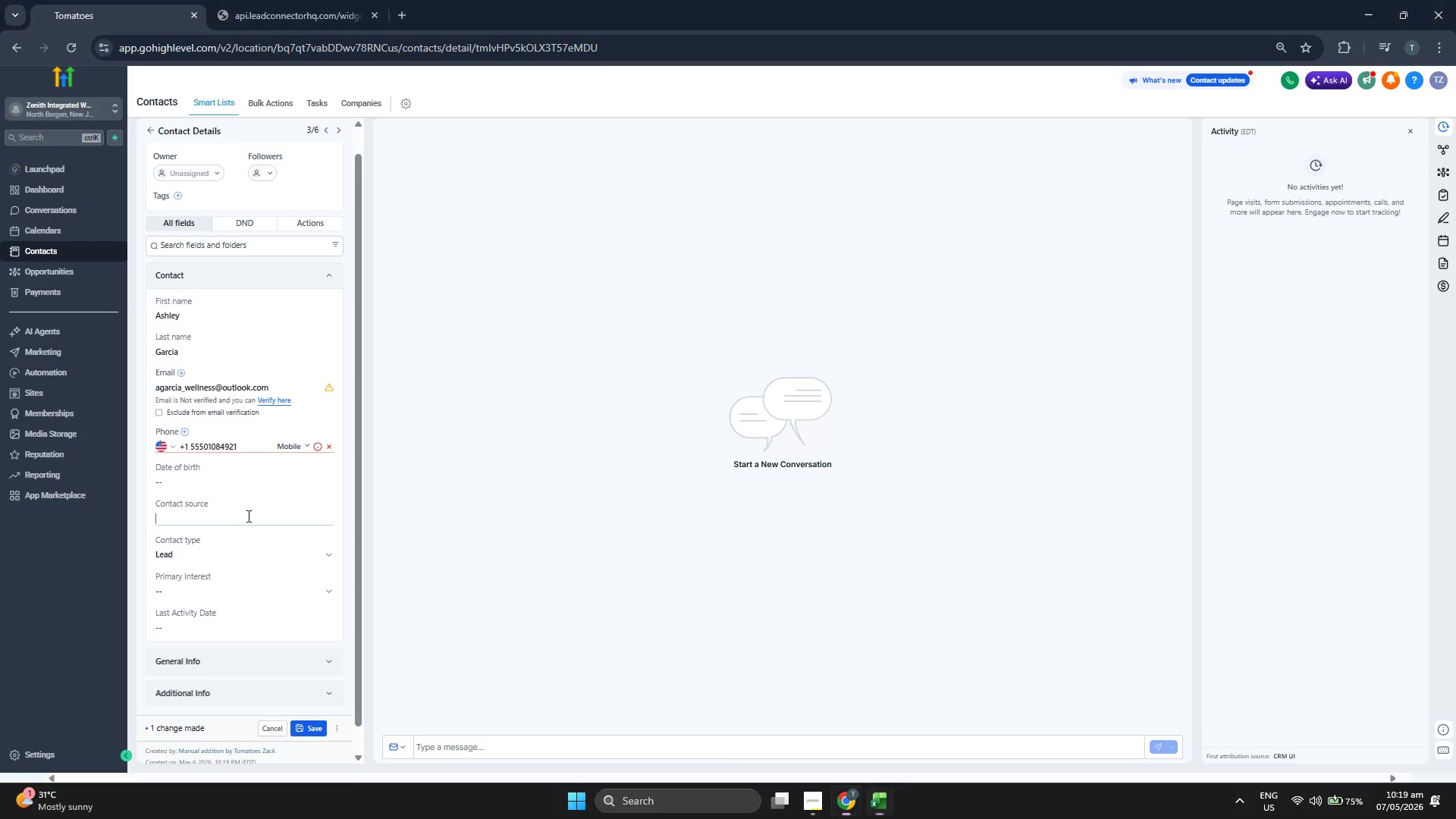 
key(Control+V)
 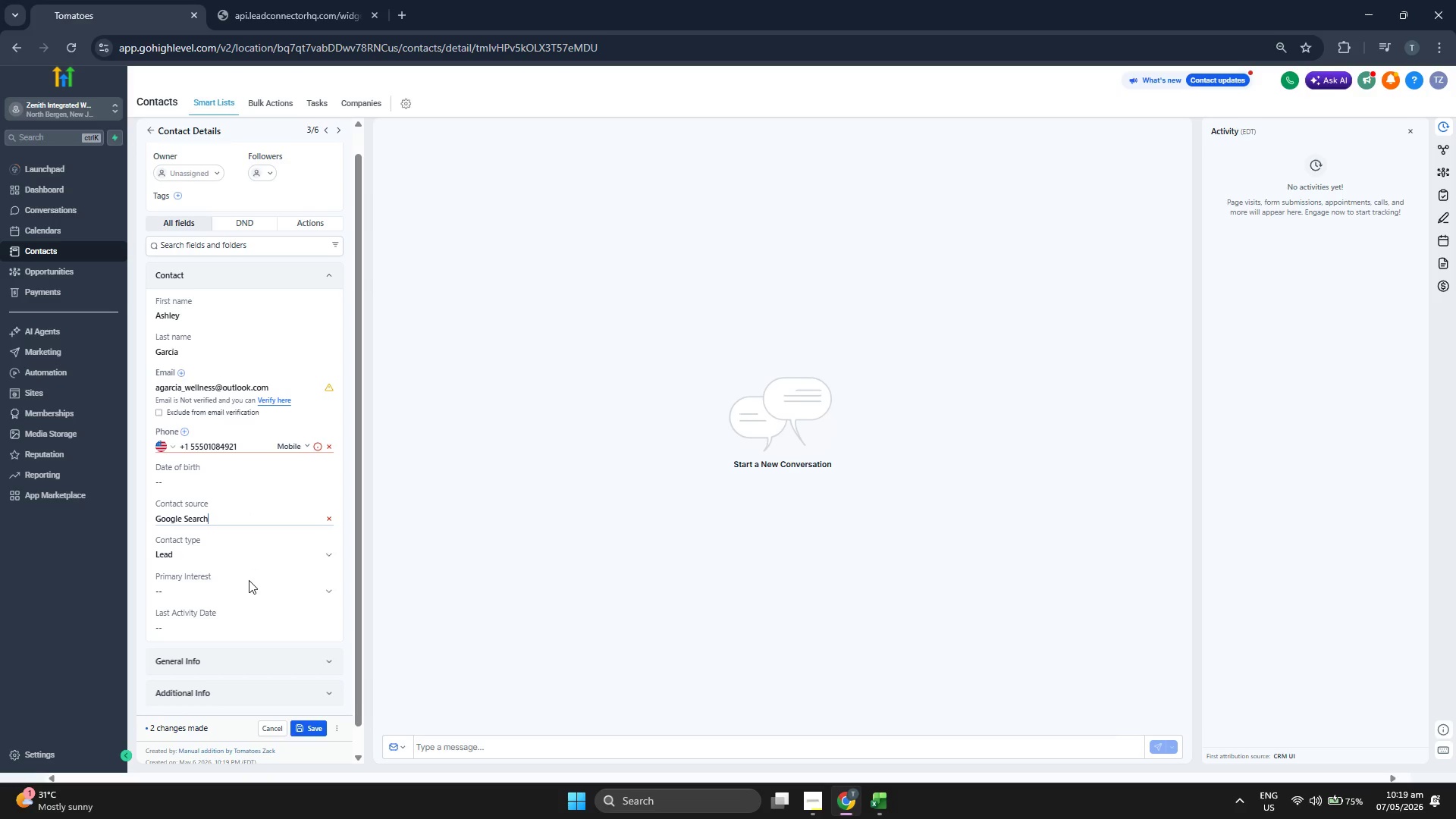 
left_click([248, 598])
 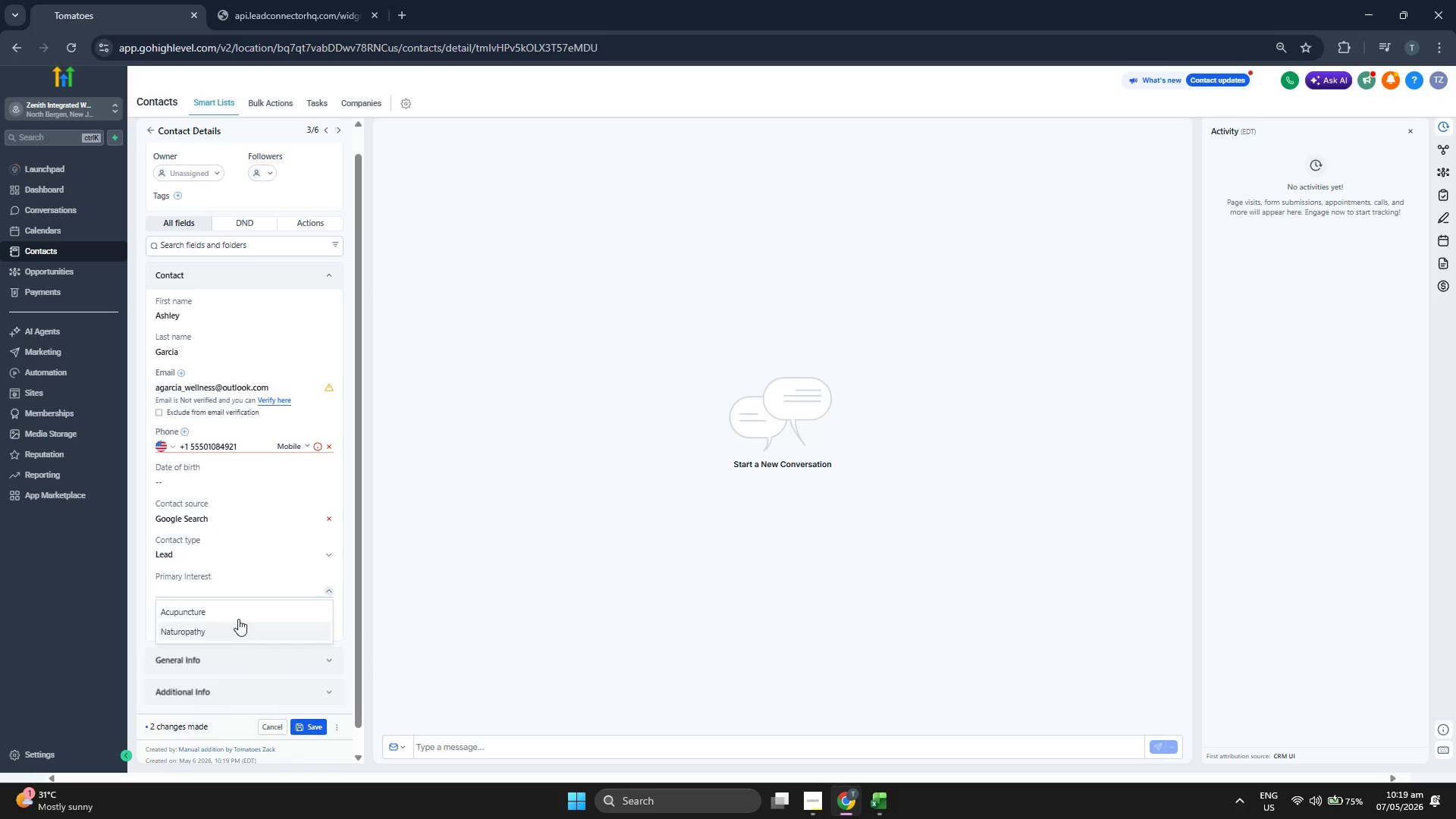 
left_click([239, 630])
 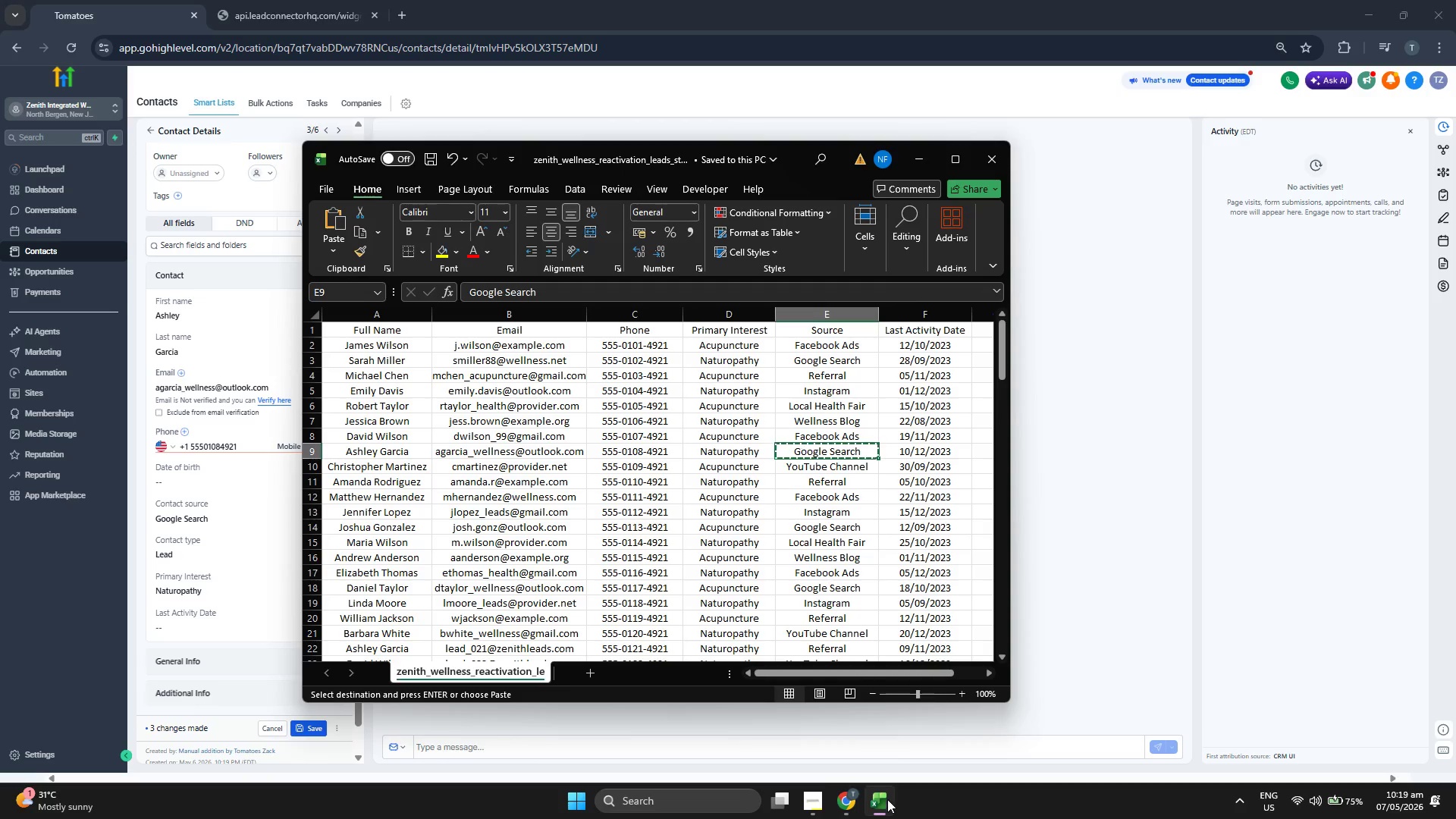 
left_click([194, 626])
 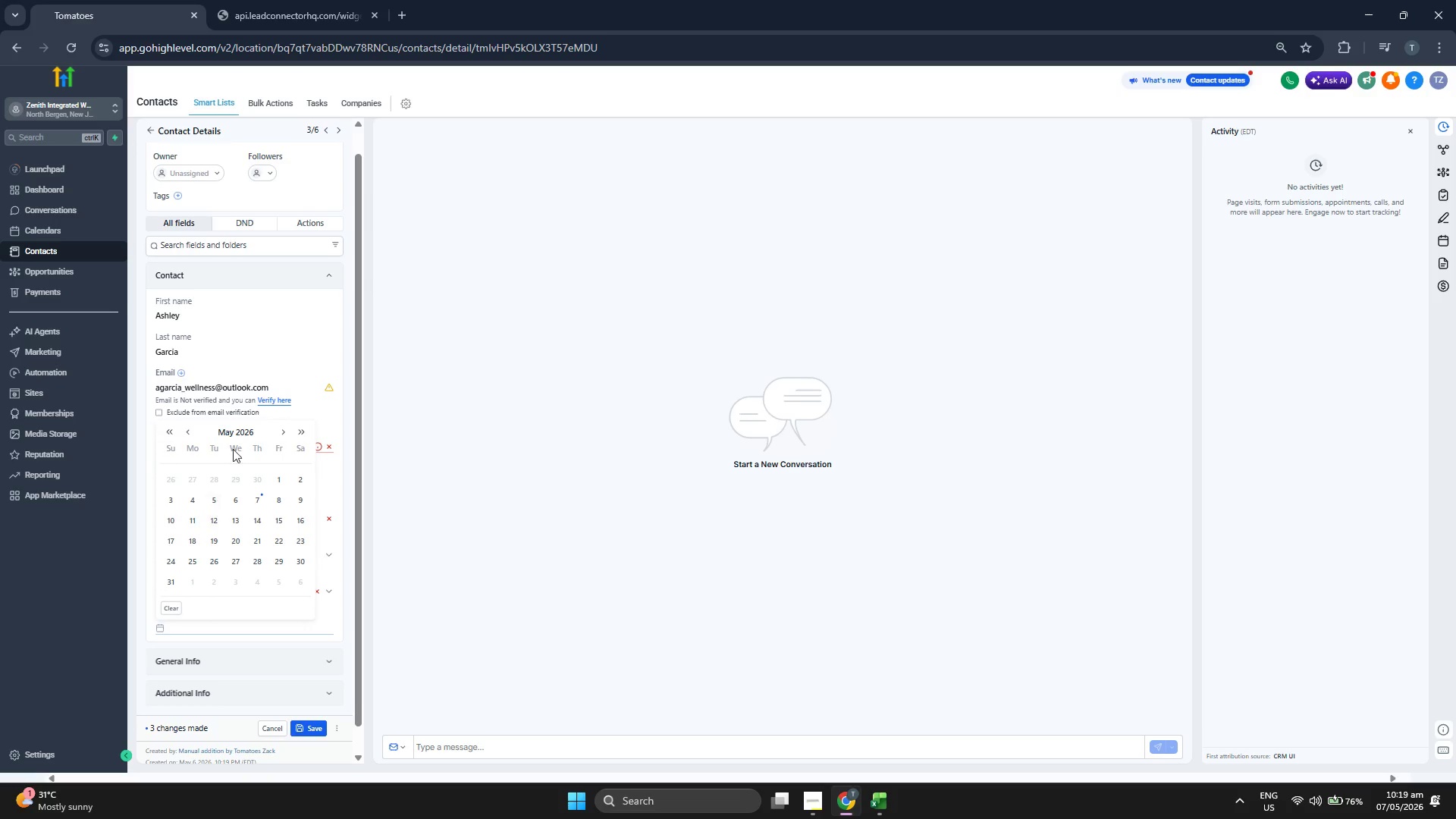 
left_click([234, 438])
 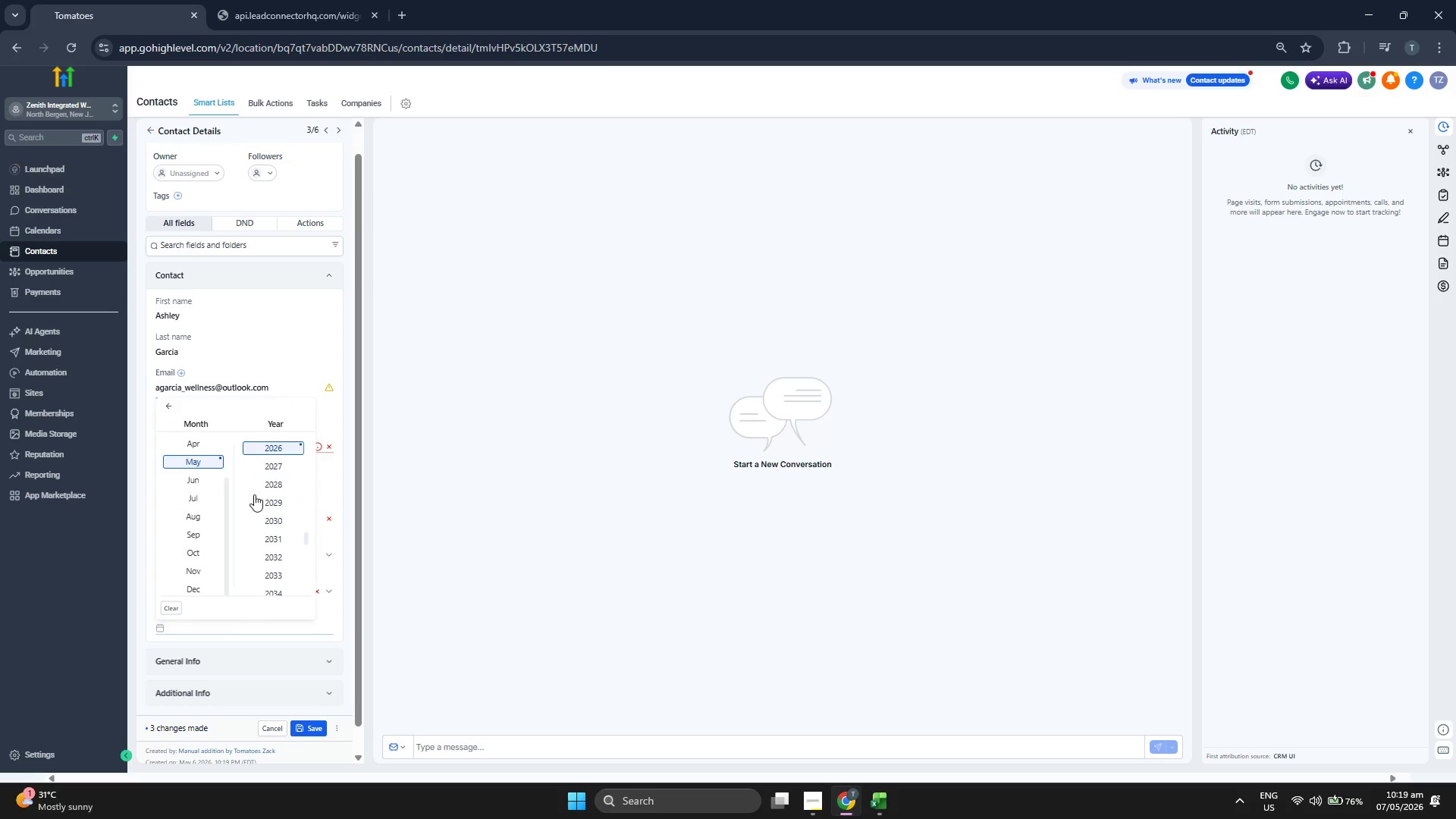 
scroll: coordinate [256, 507], scroll_direction: up, amount: 1.0
 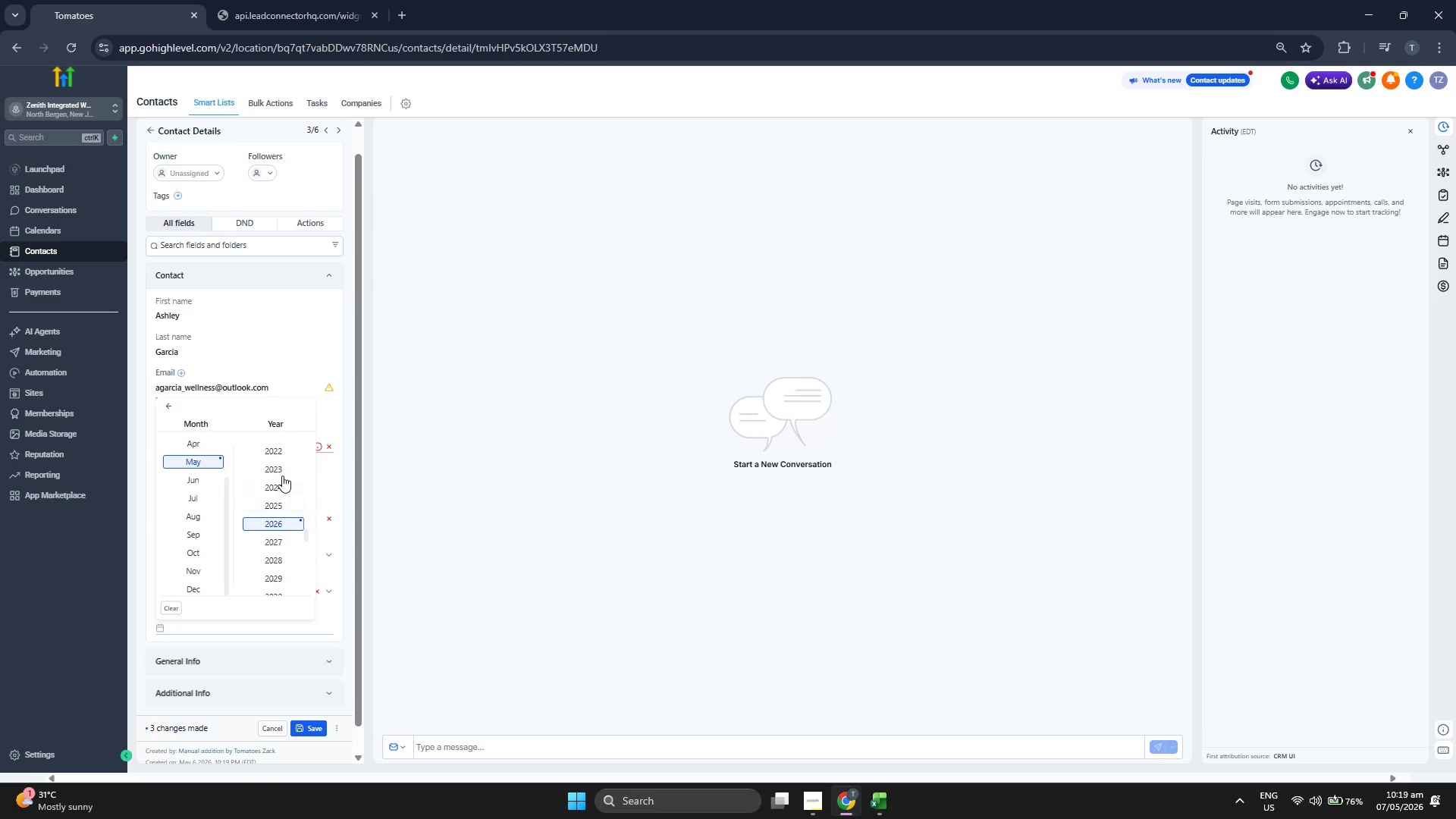 
left_click([283, 473])
 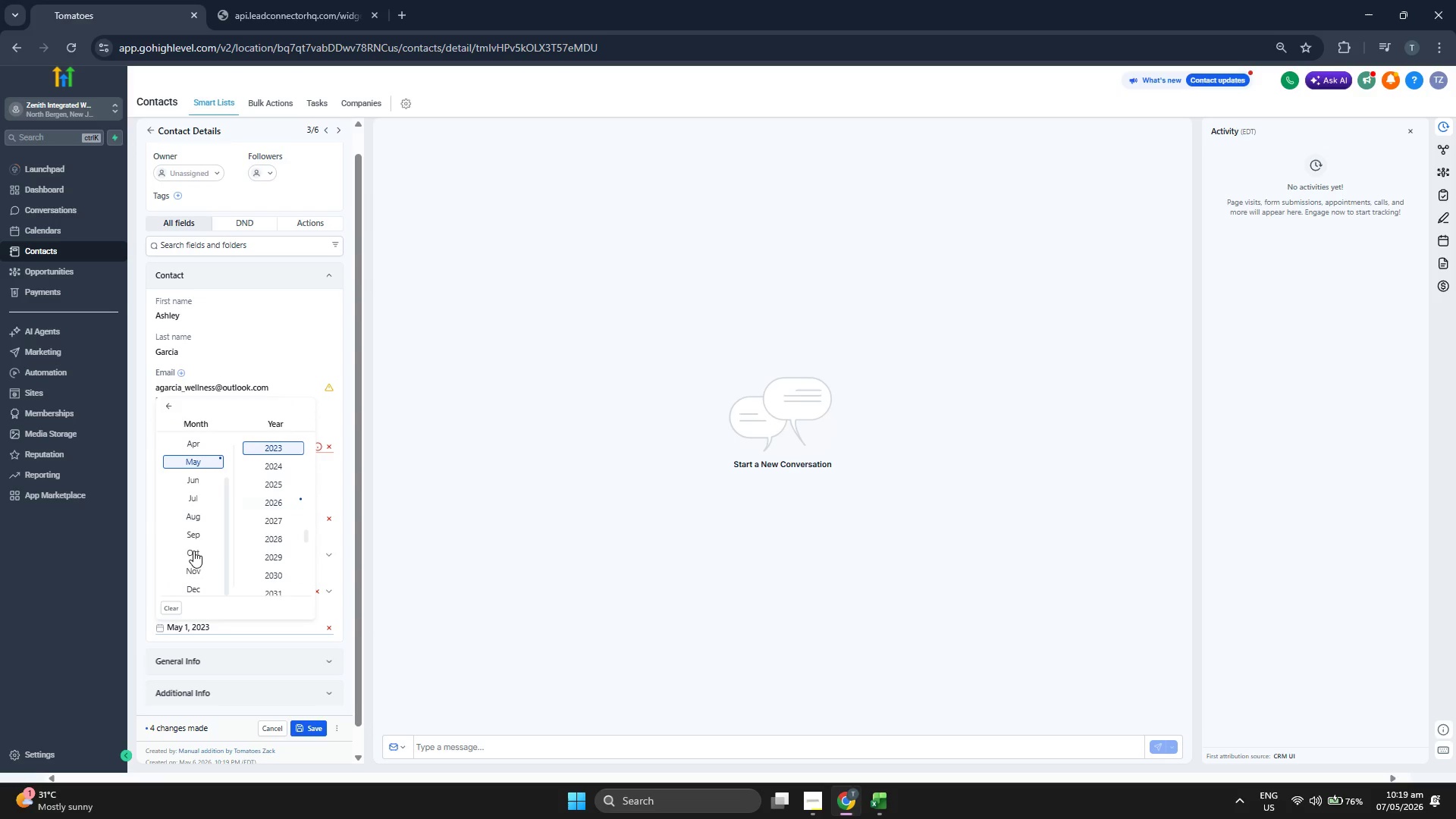 
left_click([199, 591])
 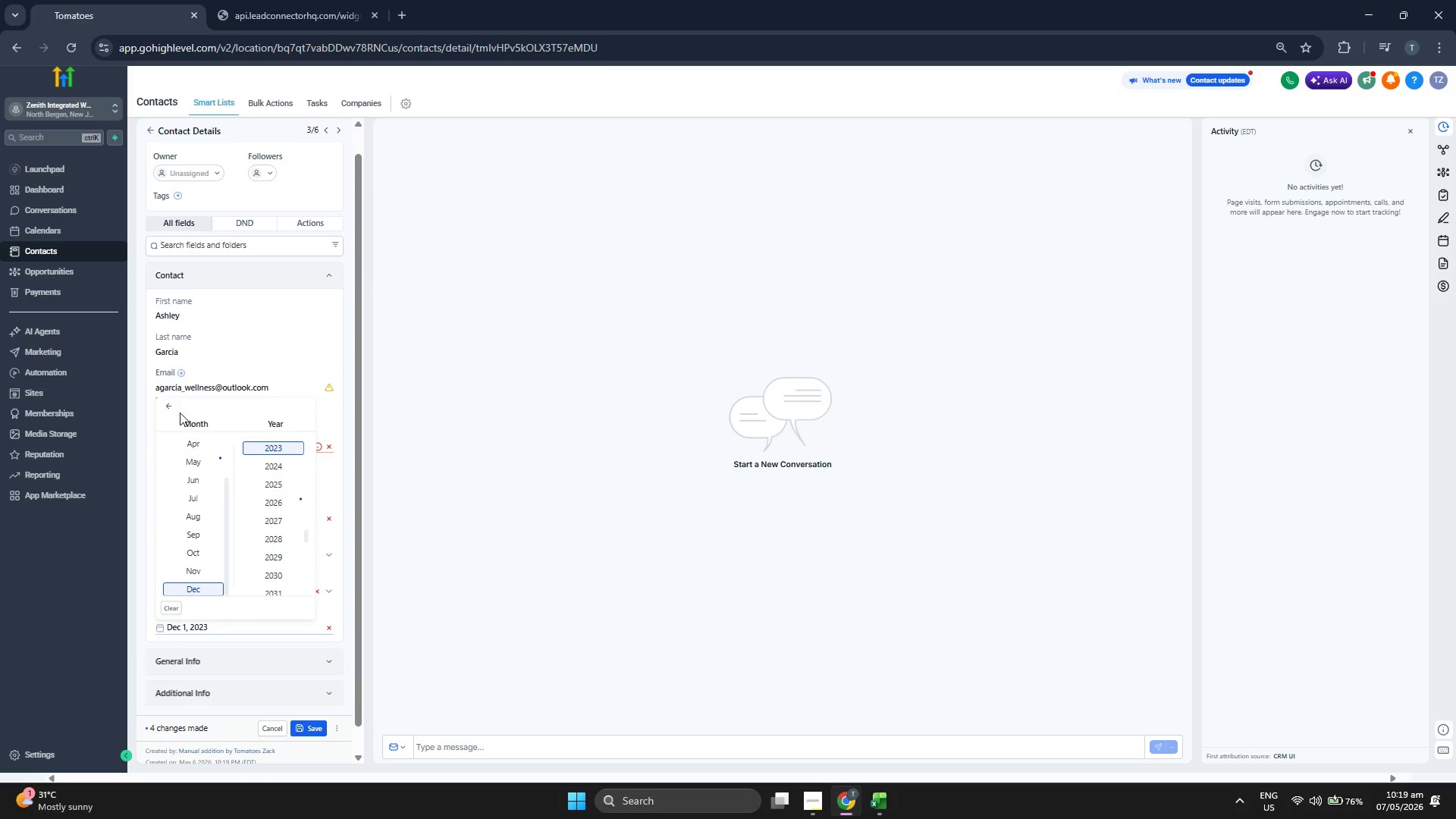 
scroll: coordinate [190, 551], scroll_direction: down, amount: 3.0
 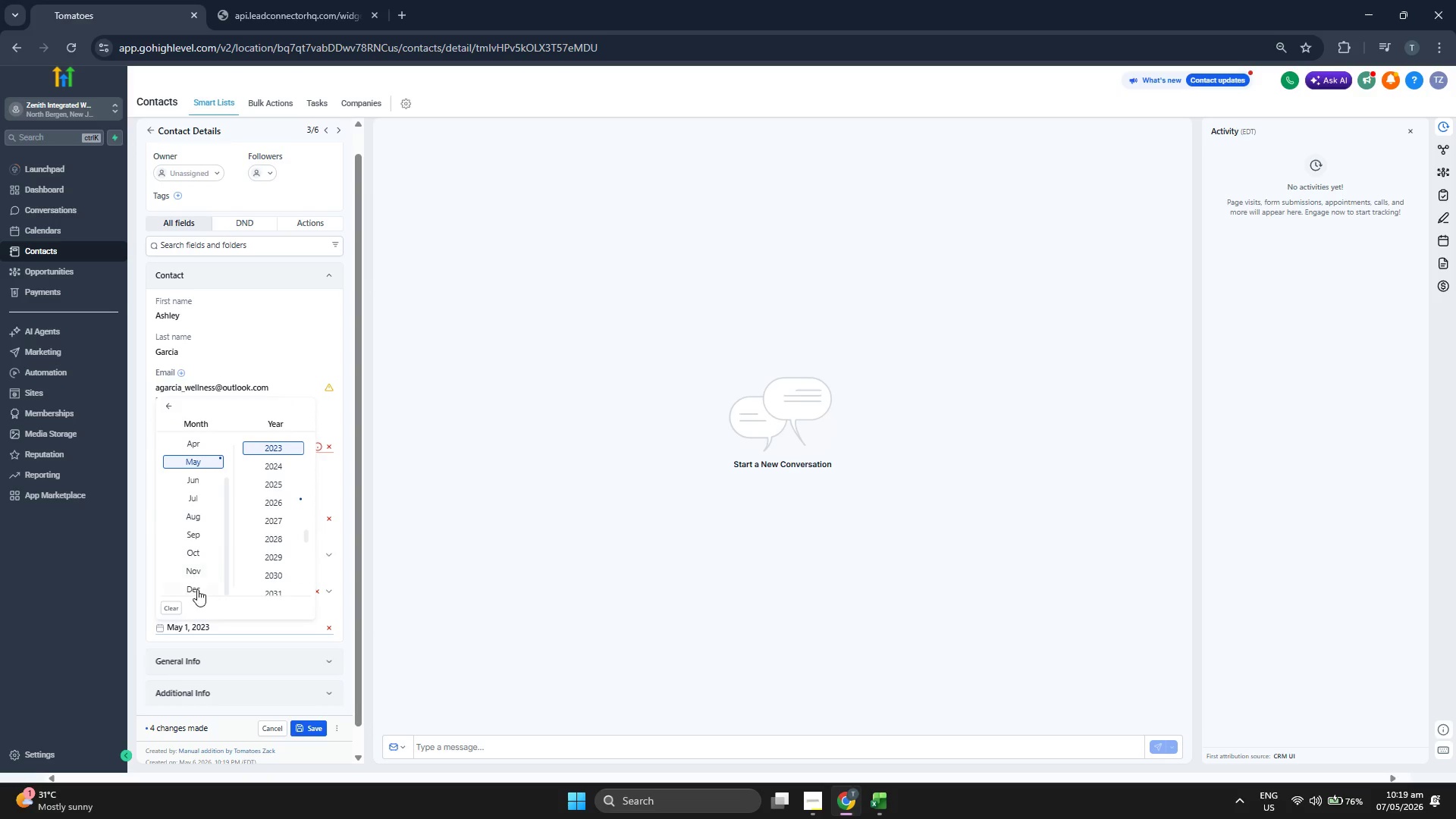 
left_click([171, 406])
 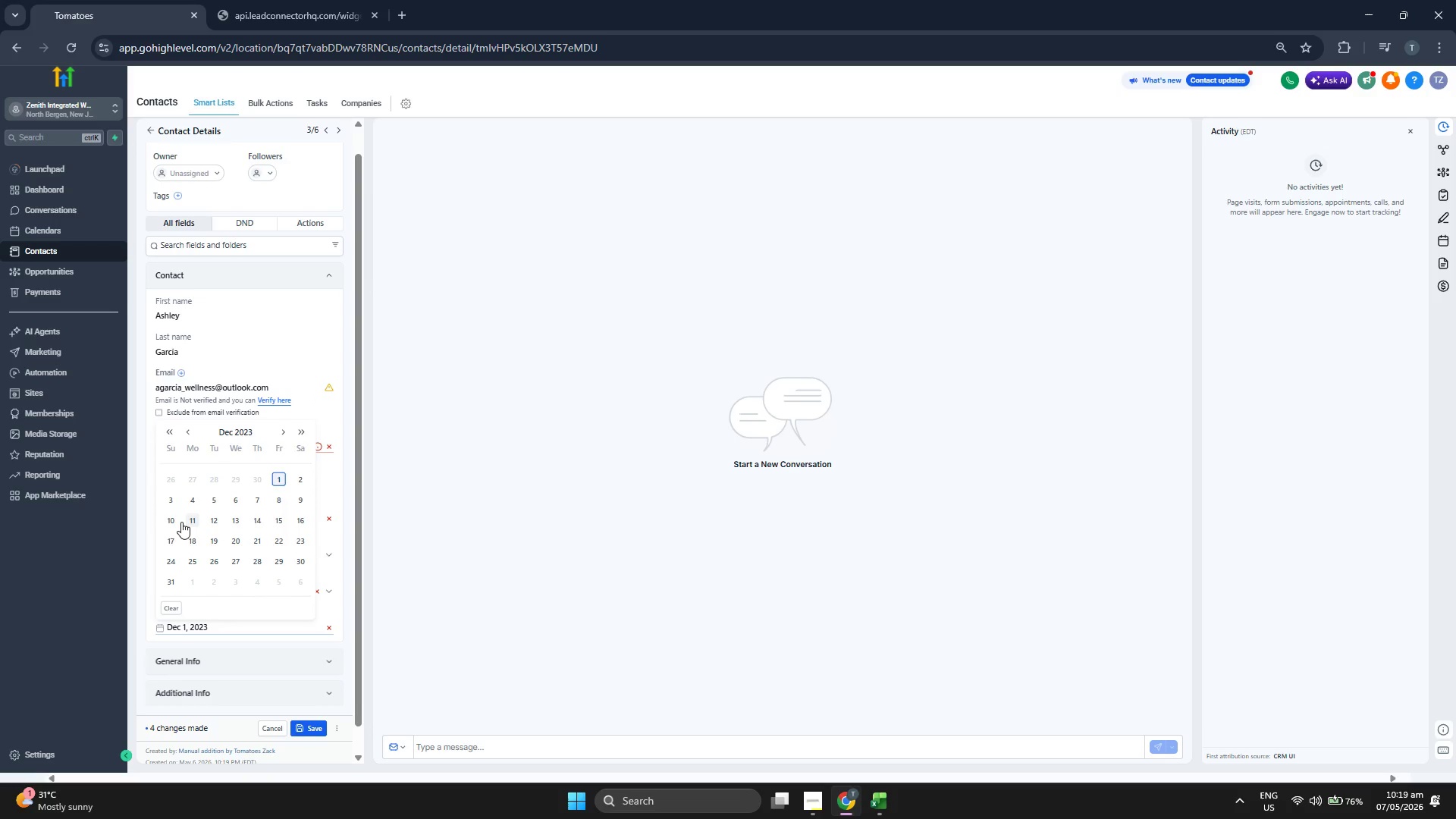 
left_click([178, 522])
 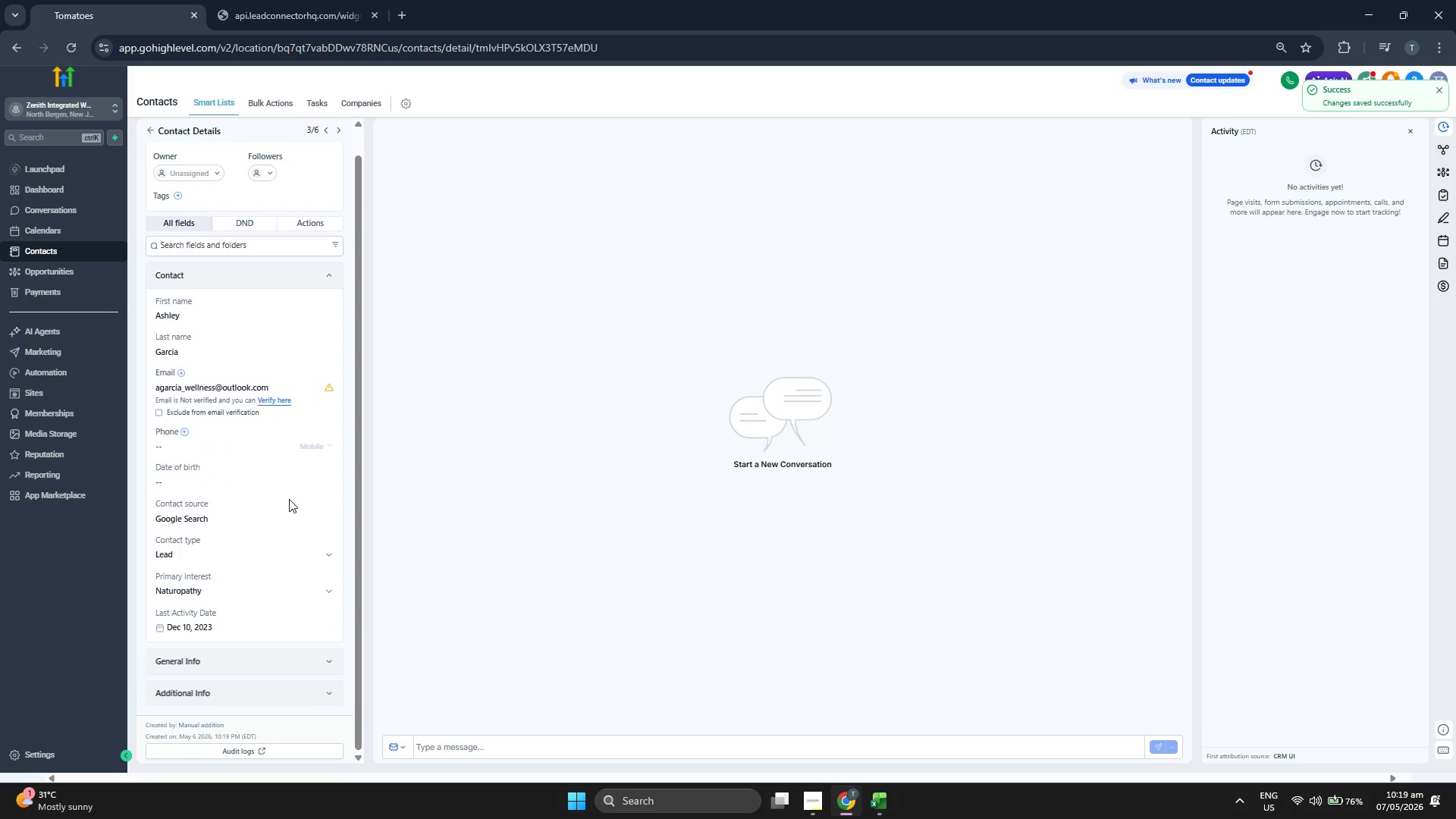 
scroll: coordinate [263, 357], scroll_direction: up, amount: 1.0
 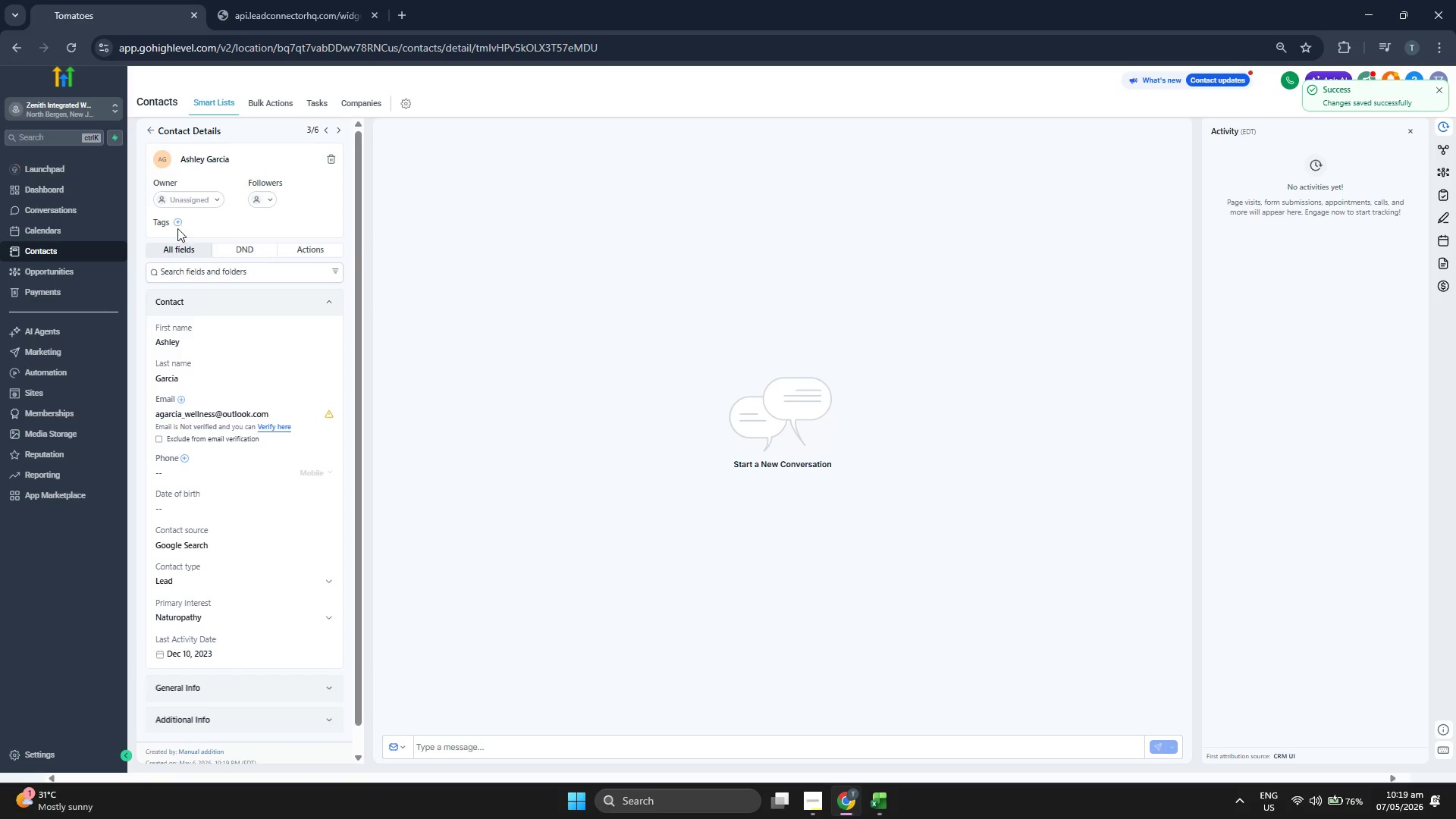 
left_click([175, 228])
 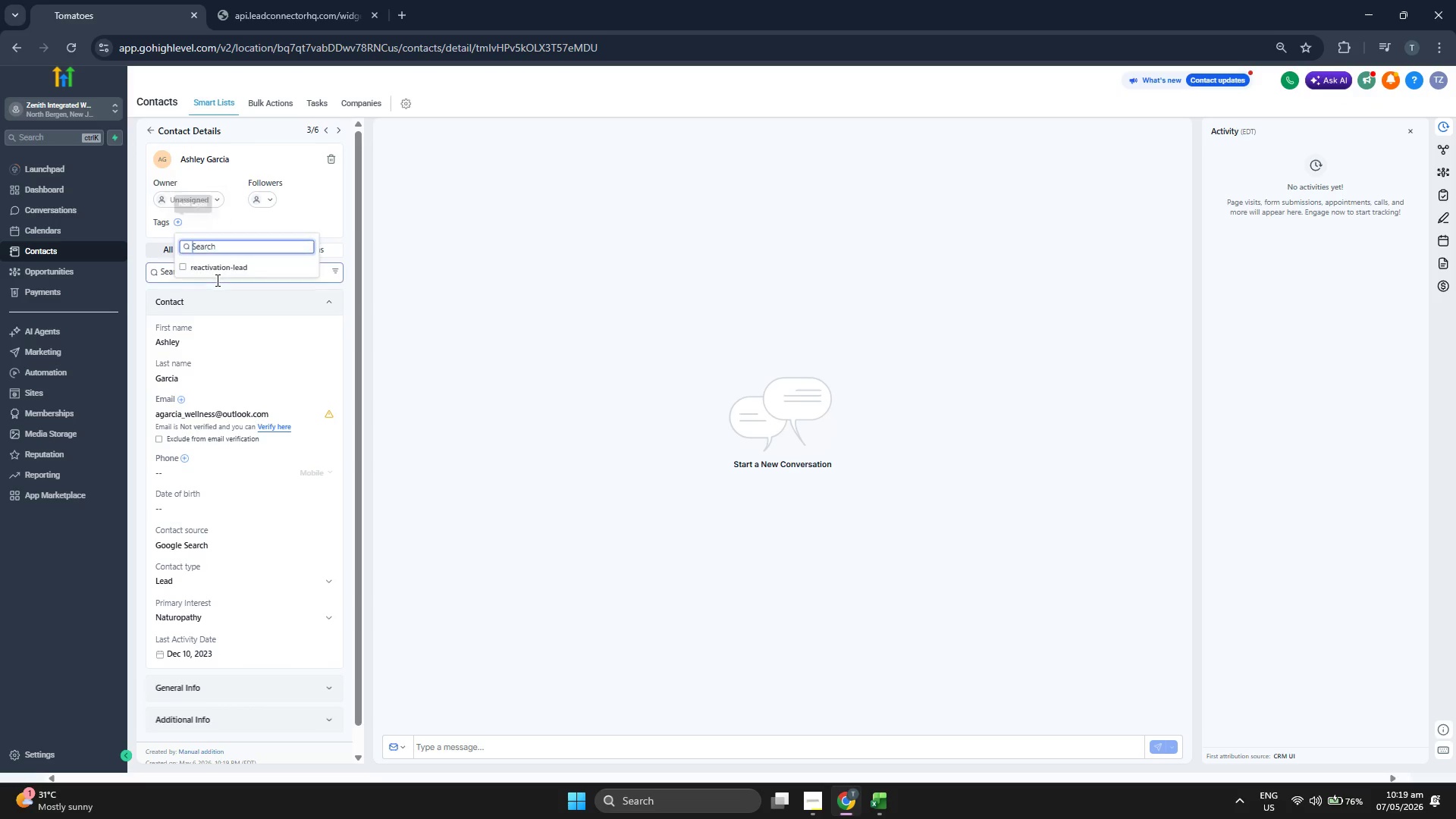 
double_click([316, 213])
 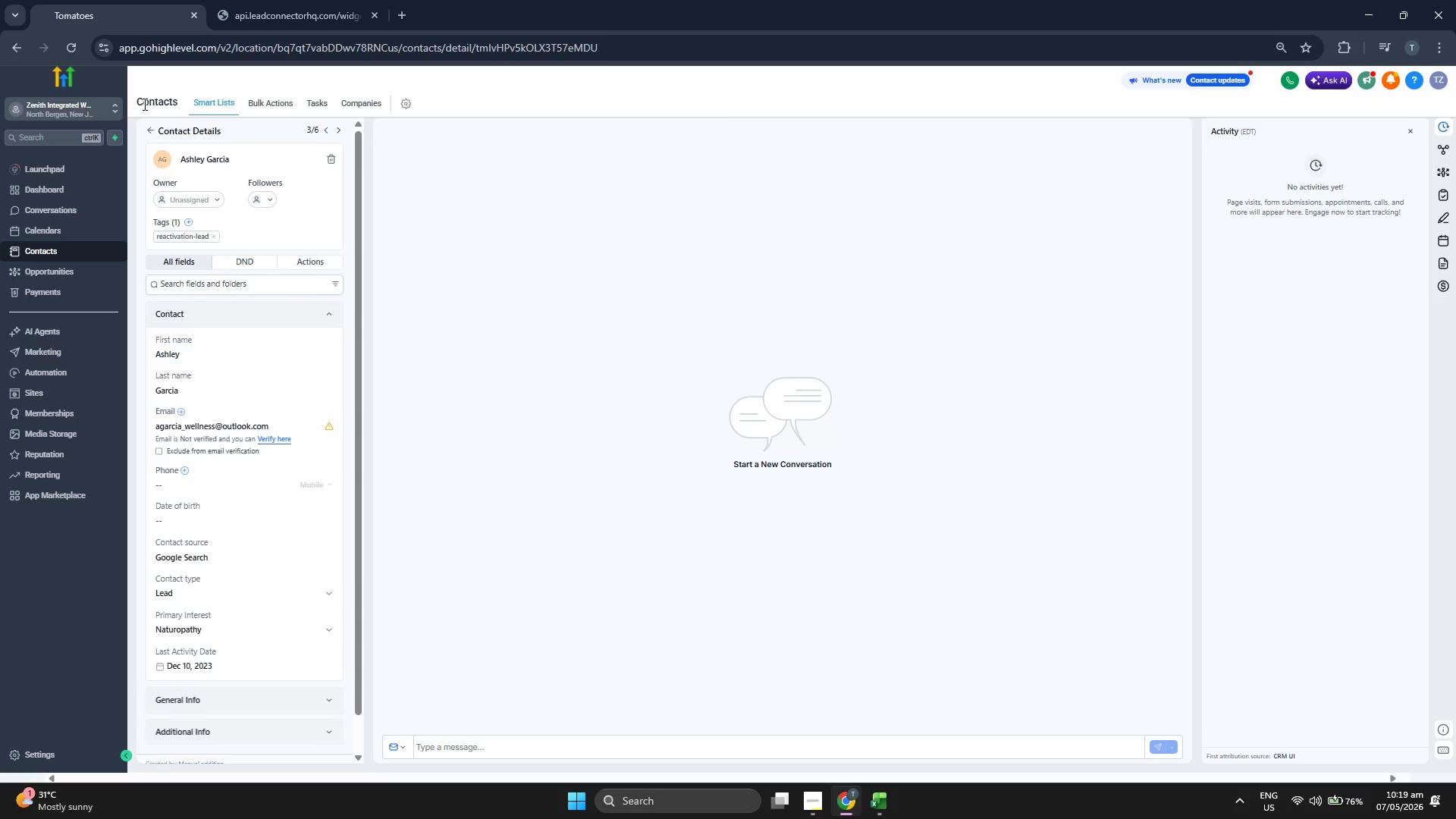 
left_click([149, 131])
 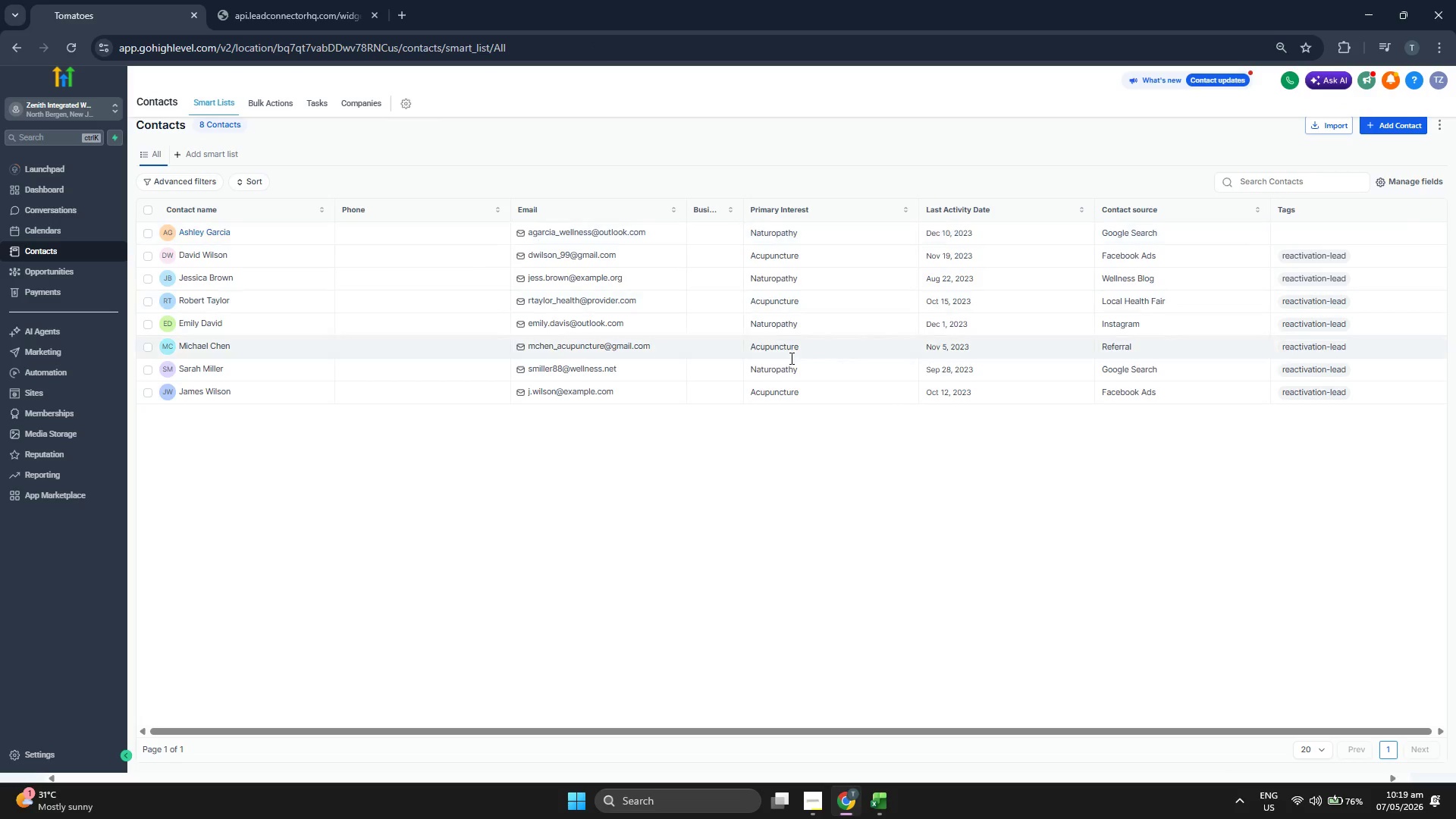 
left_click([1400, 125])
 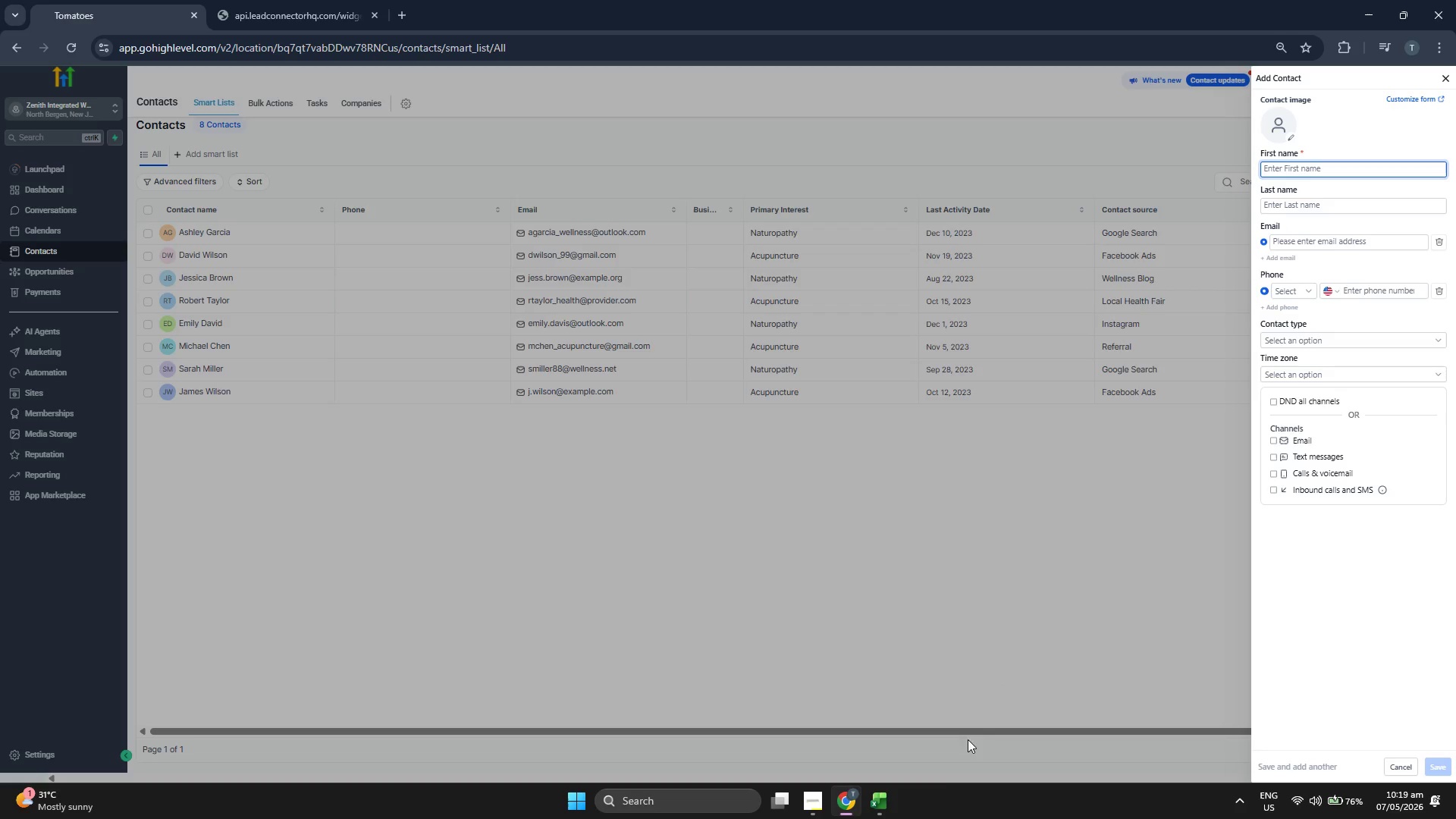 
left_click([873, 814])
 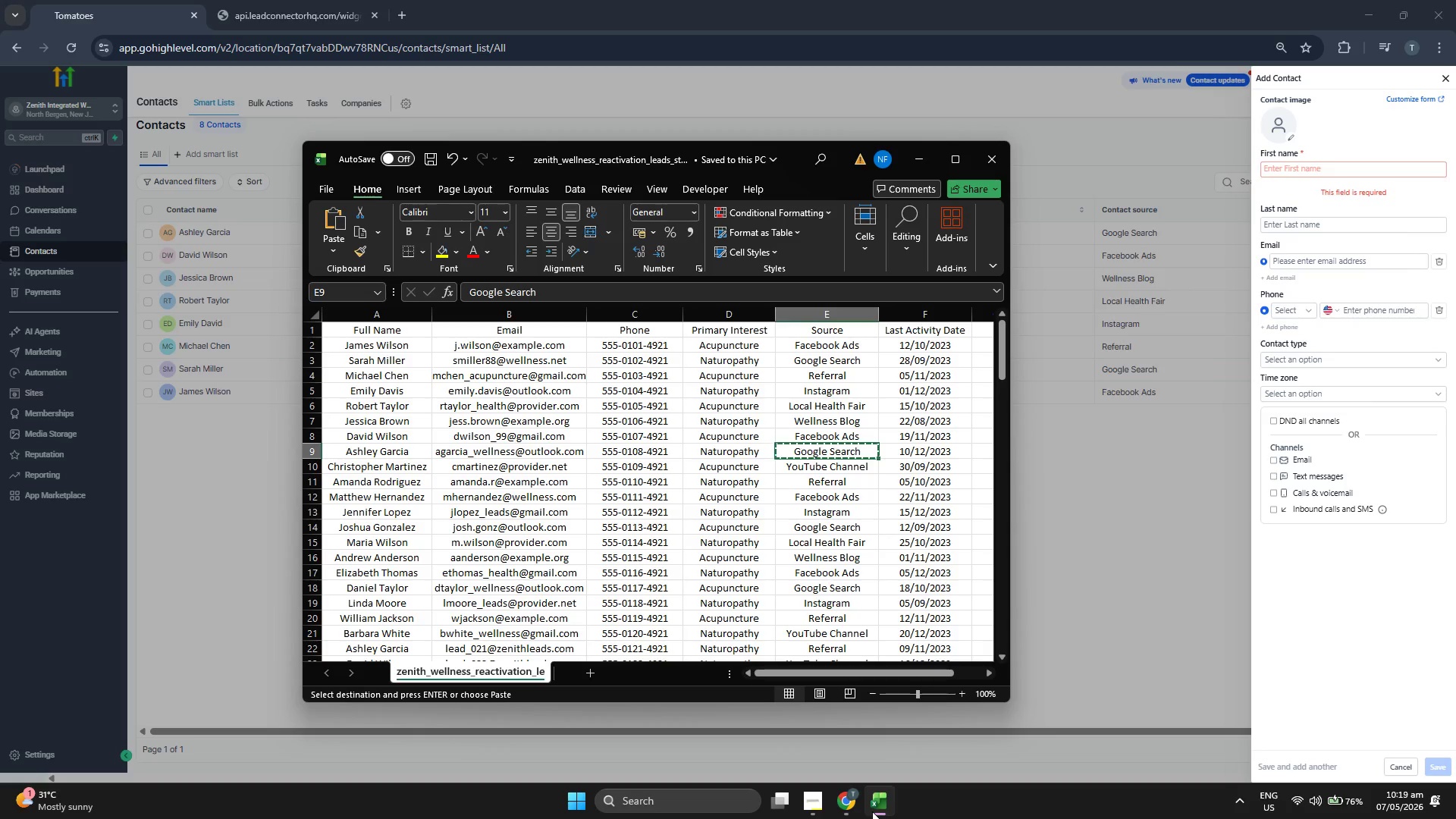 
key(ArrowDown)
 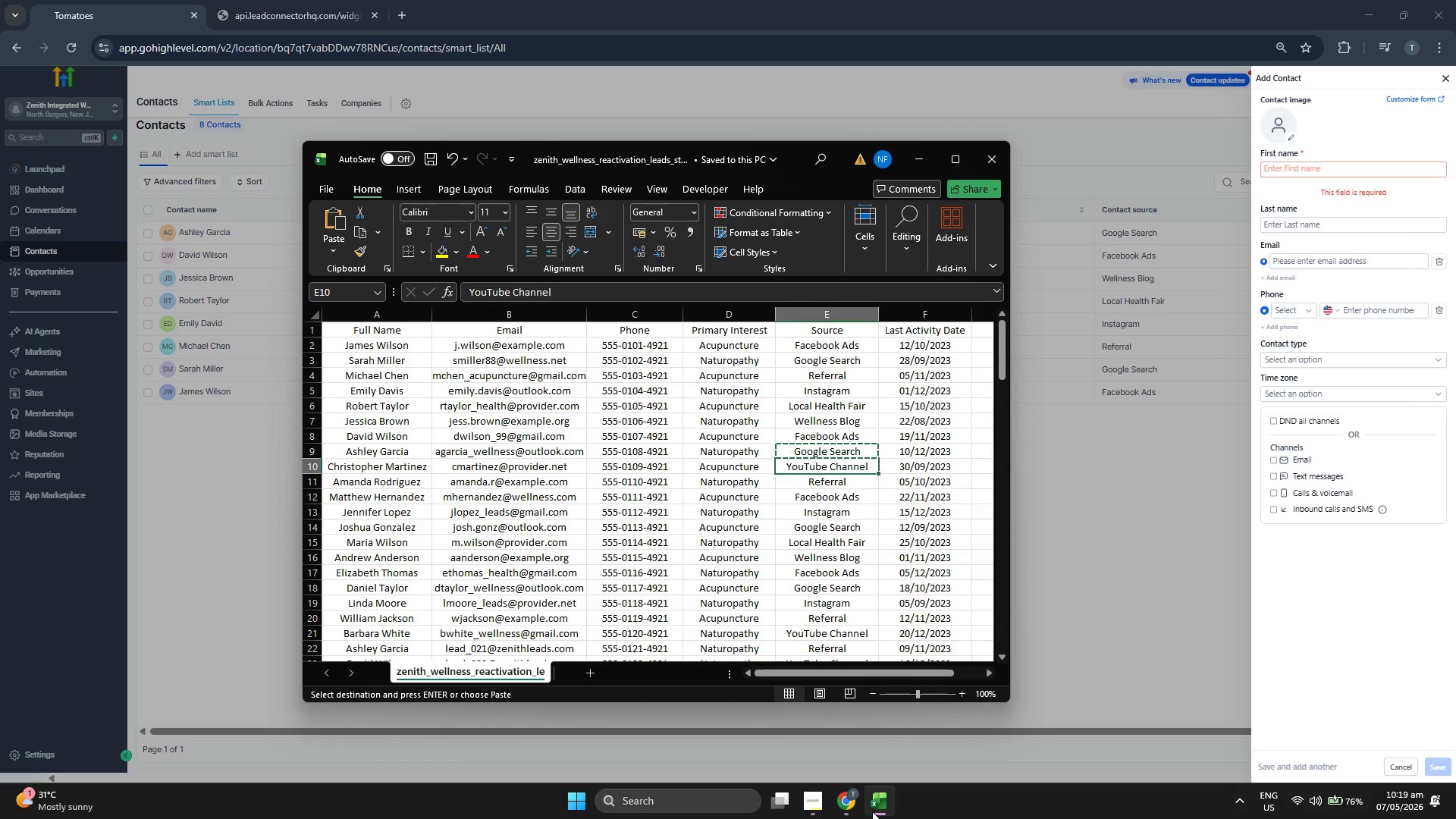 
key(ArrowLeft)
 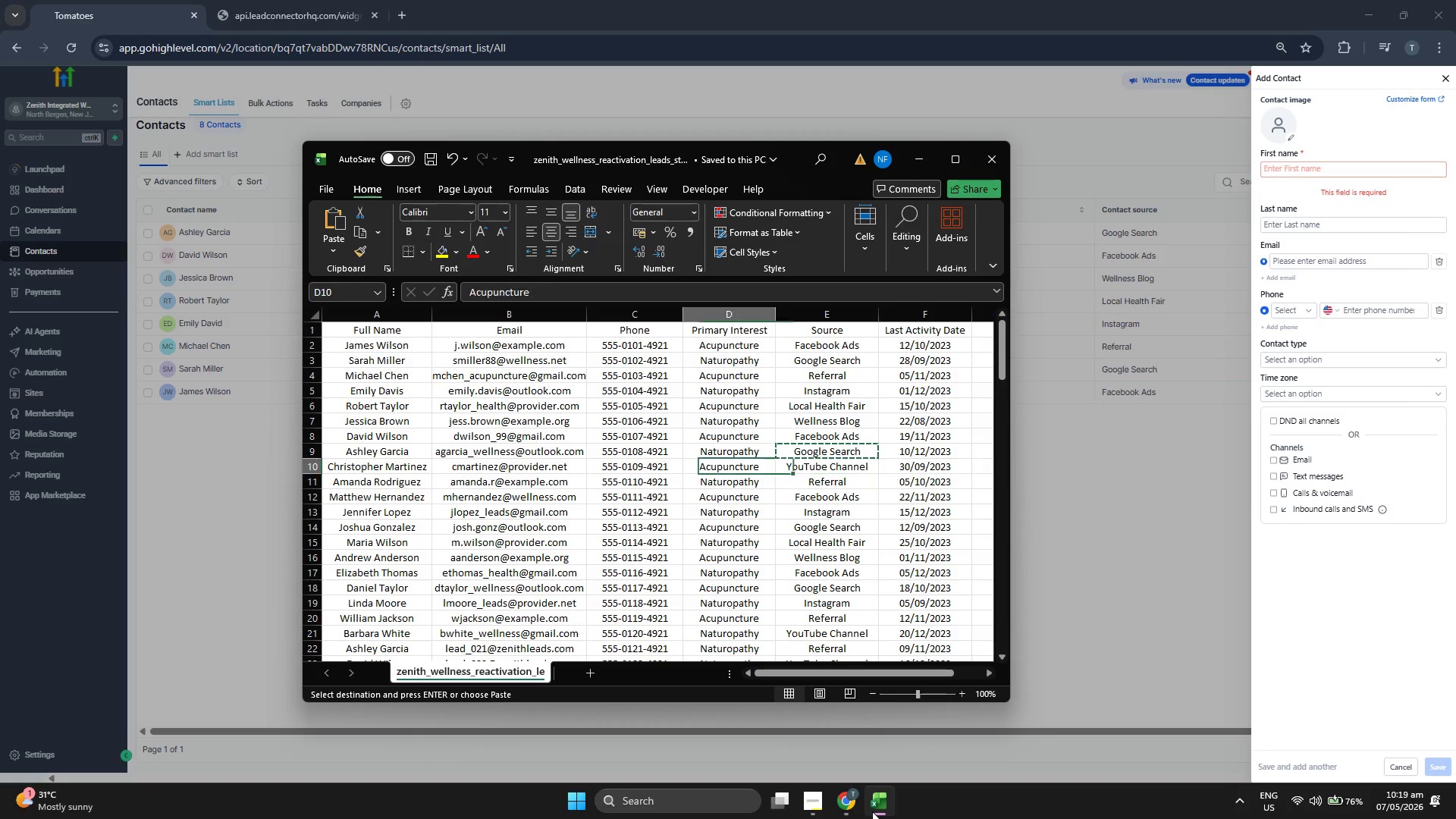 
key(ArrowLeft)
 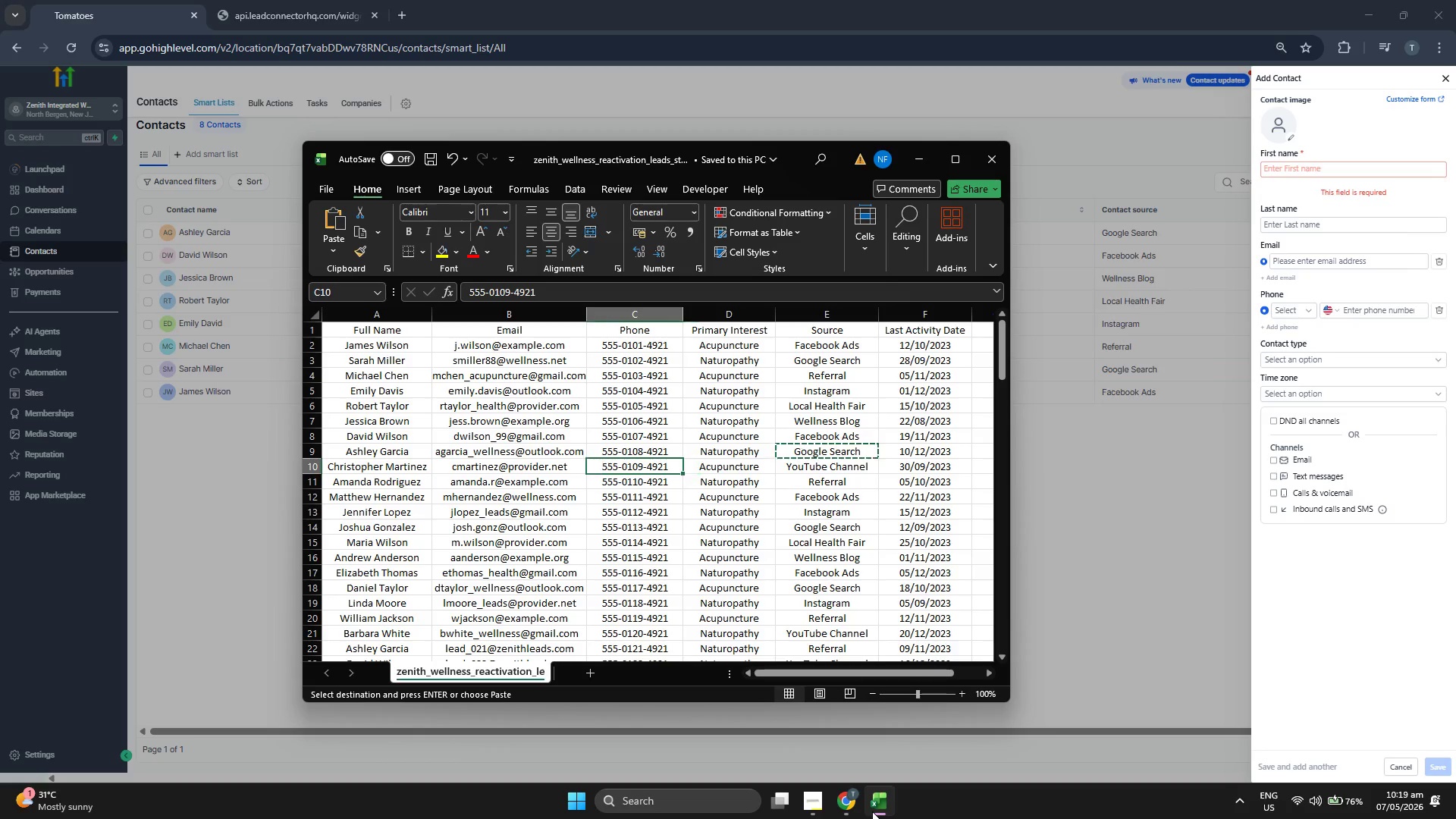 
key(ArrowLeft)
 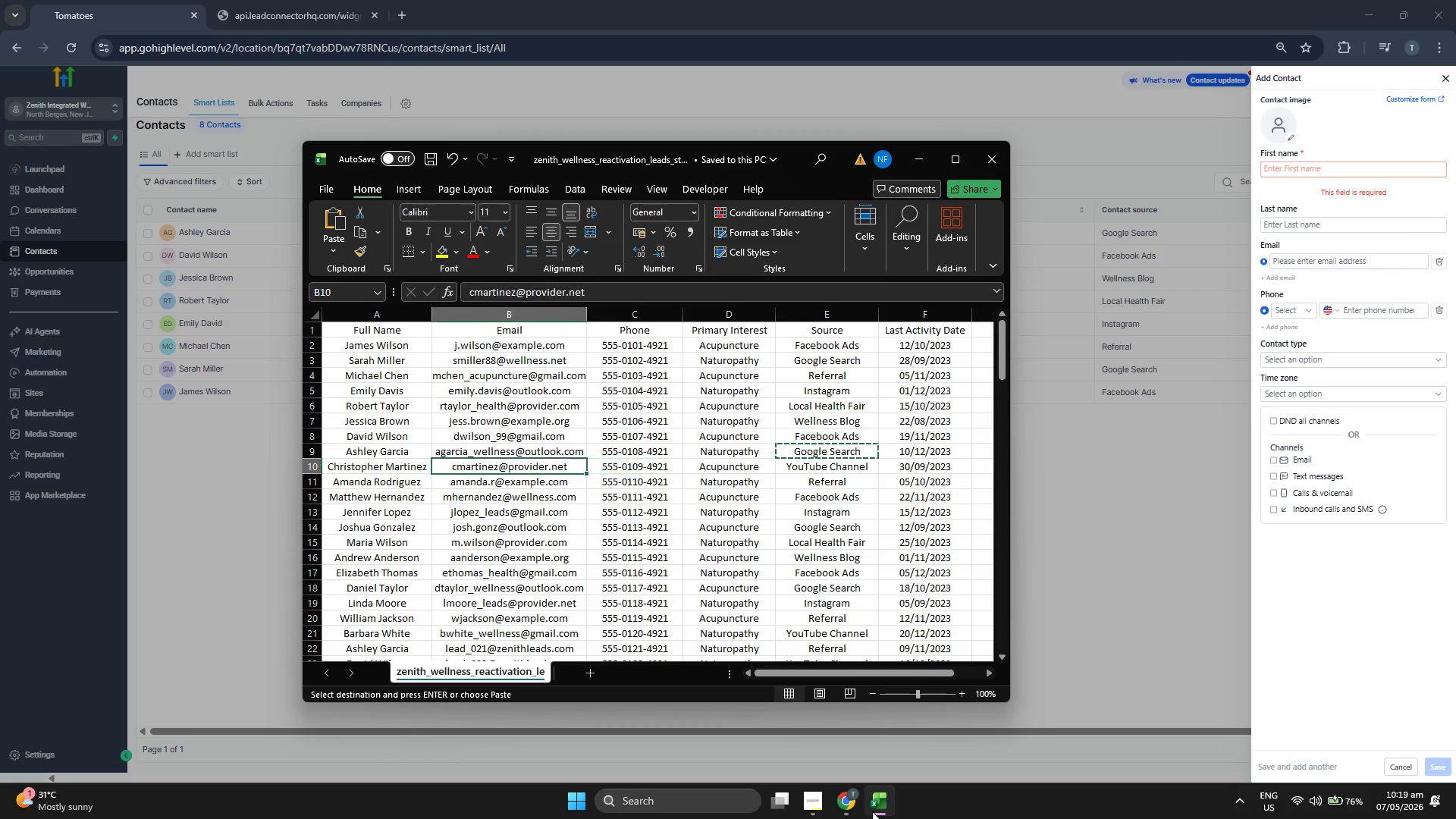 
key(Control+ControlLeft)
 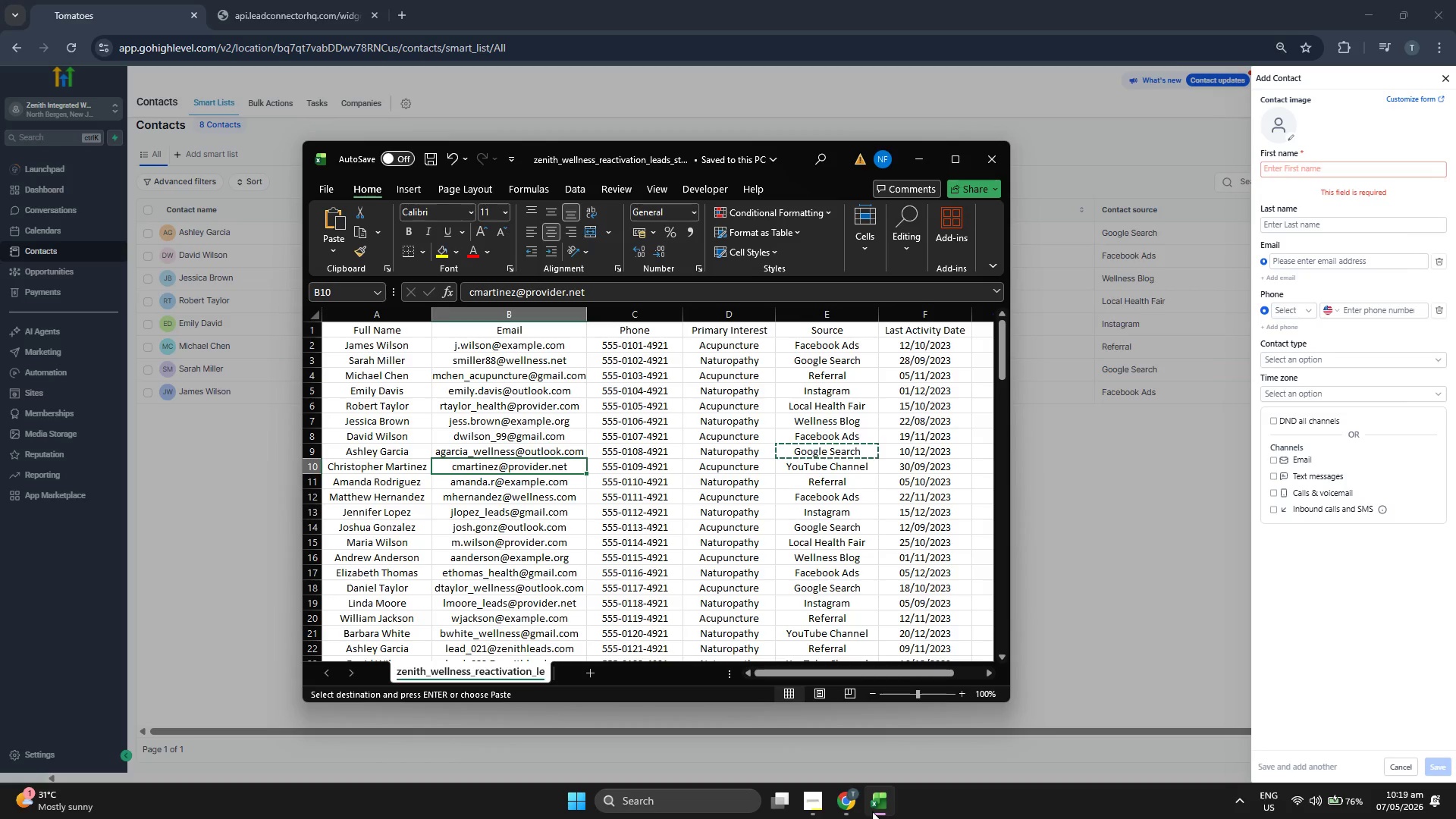 
key(Control+C)
 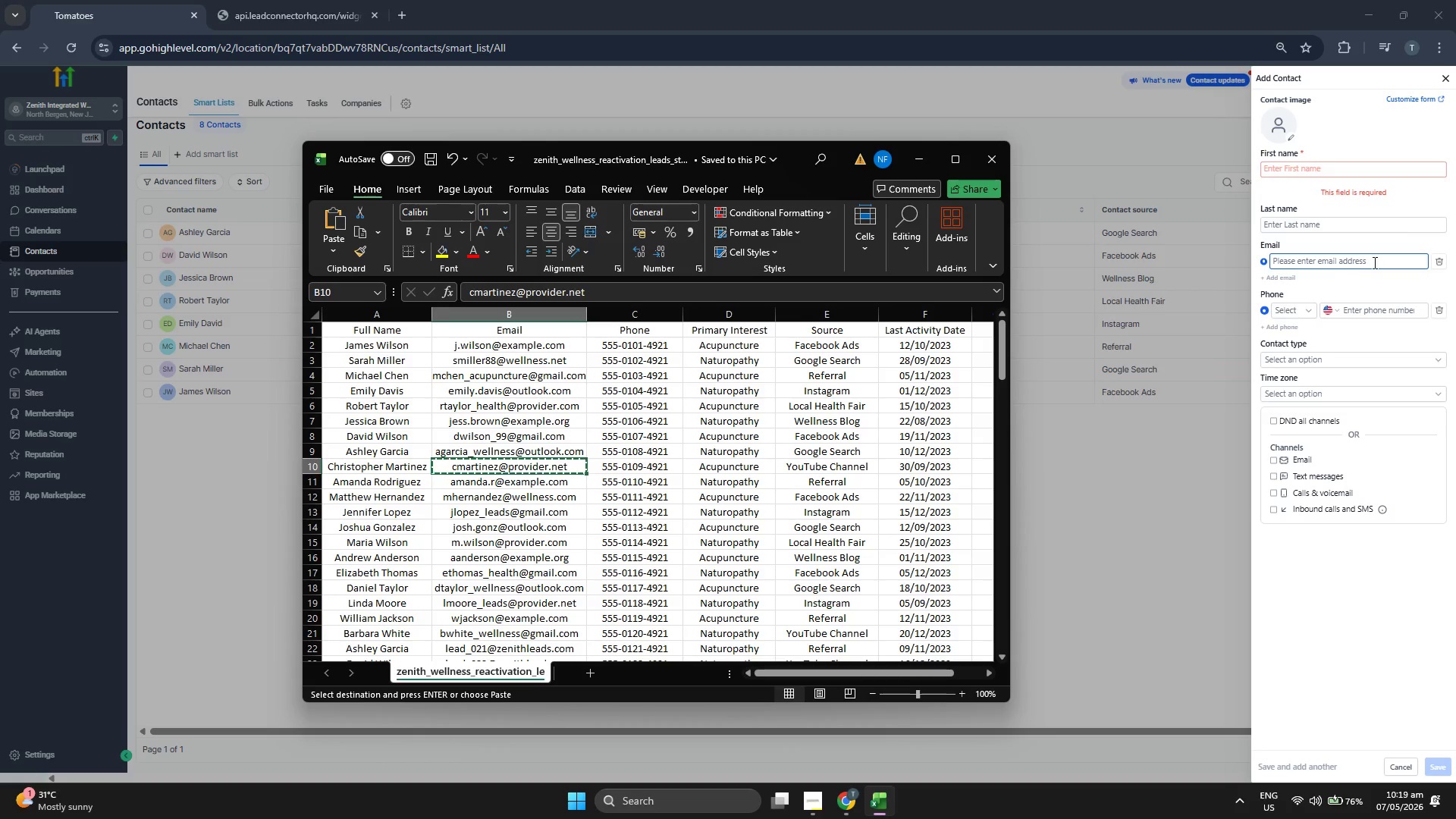 
left_click([1331, 262])
 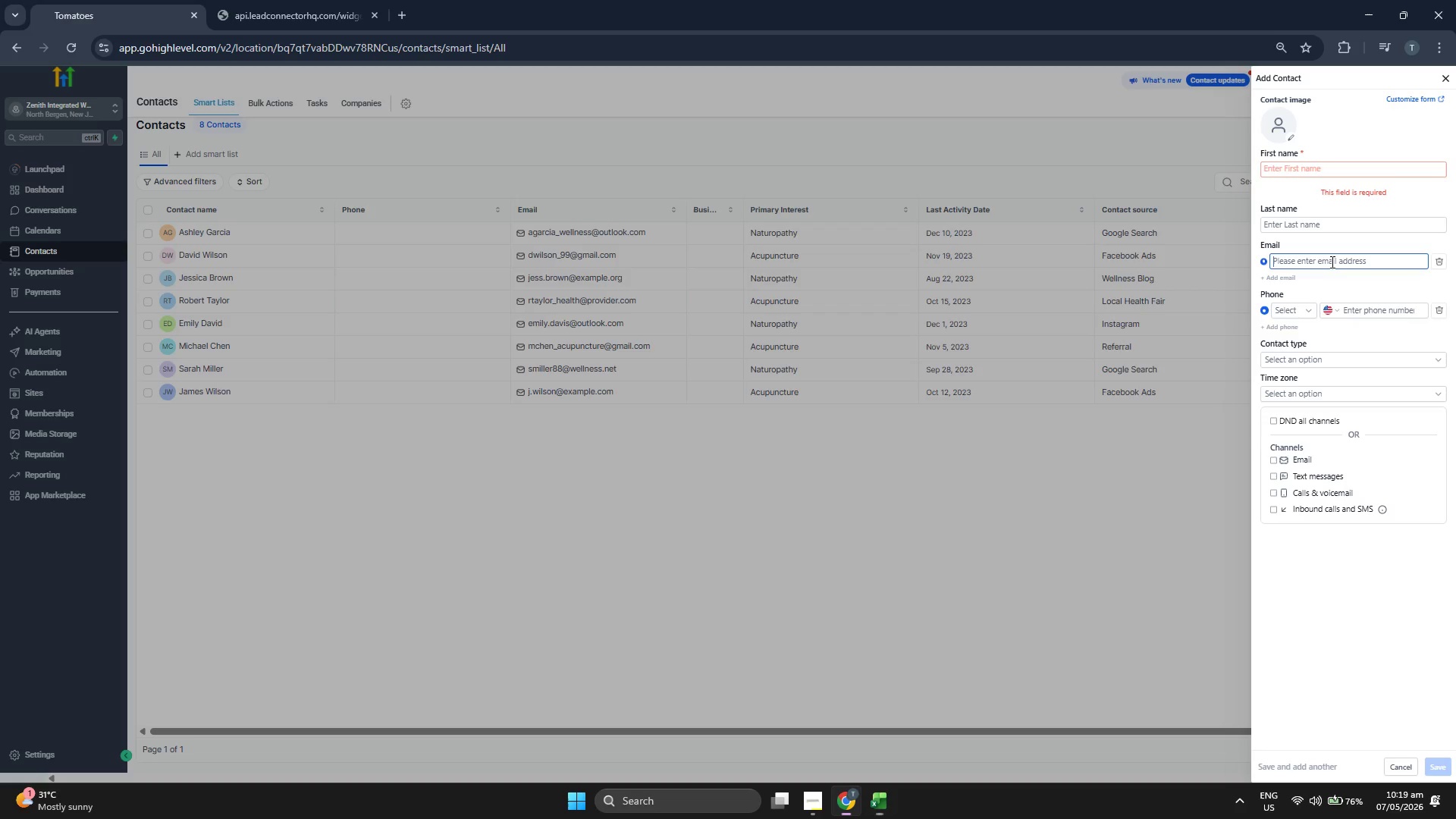 
key(Control+ControlLeft)
 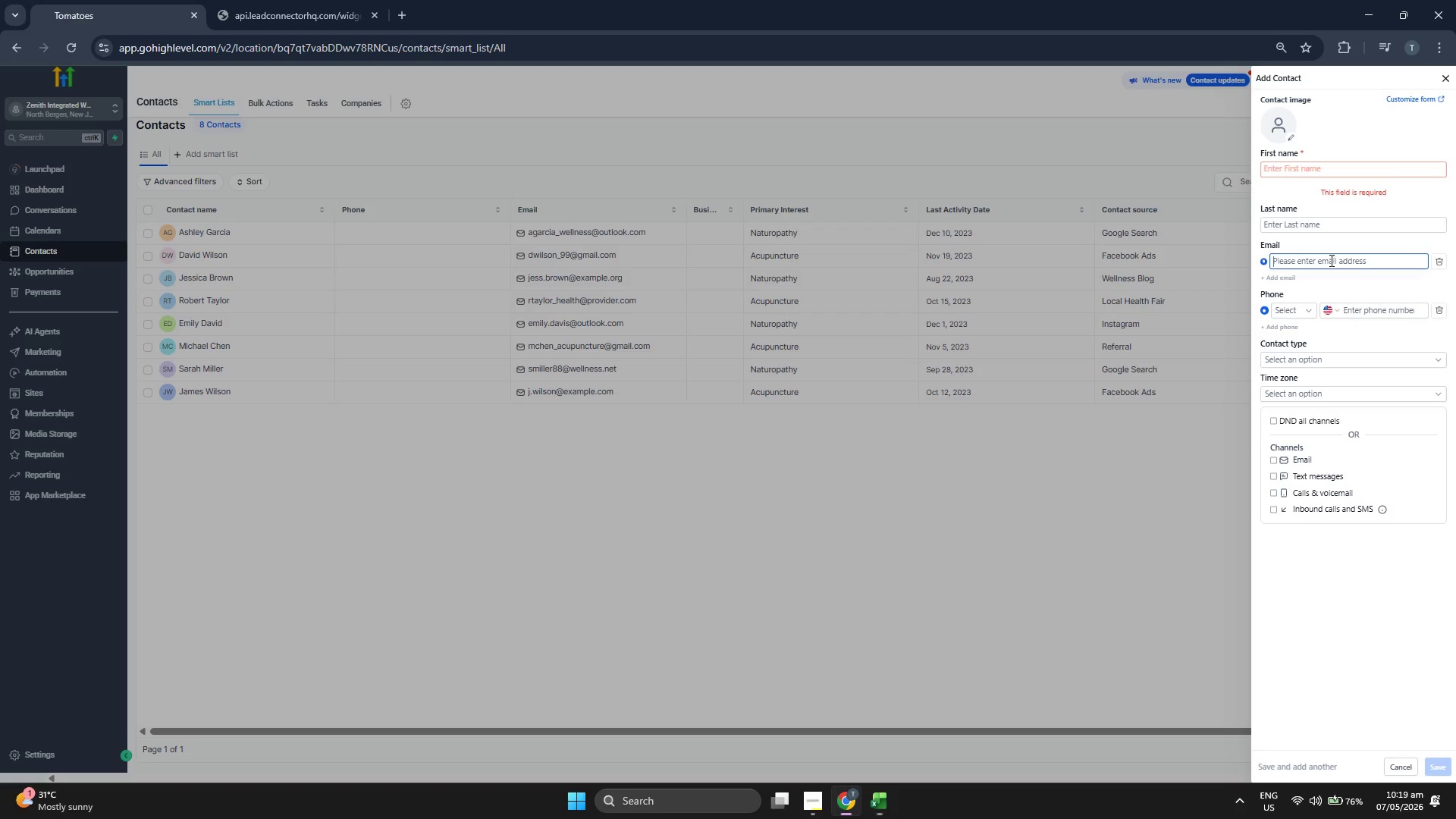 
key(Control+V)
 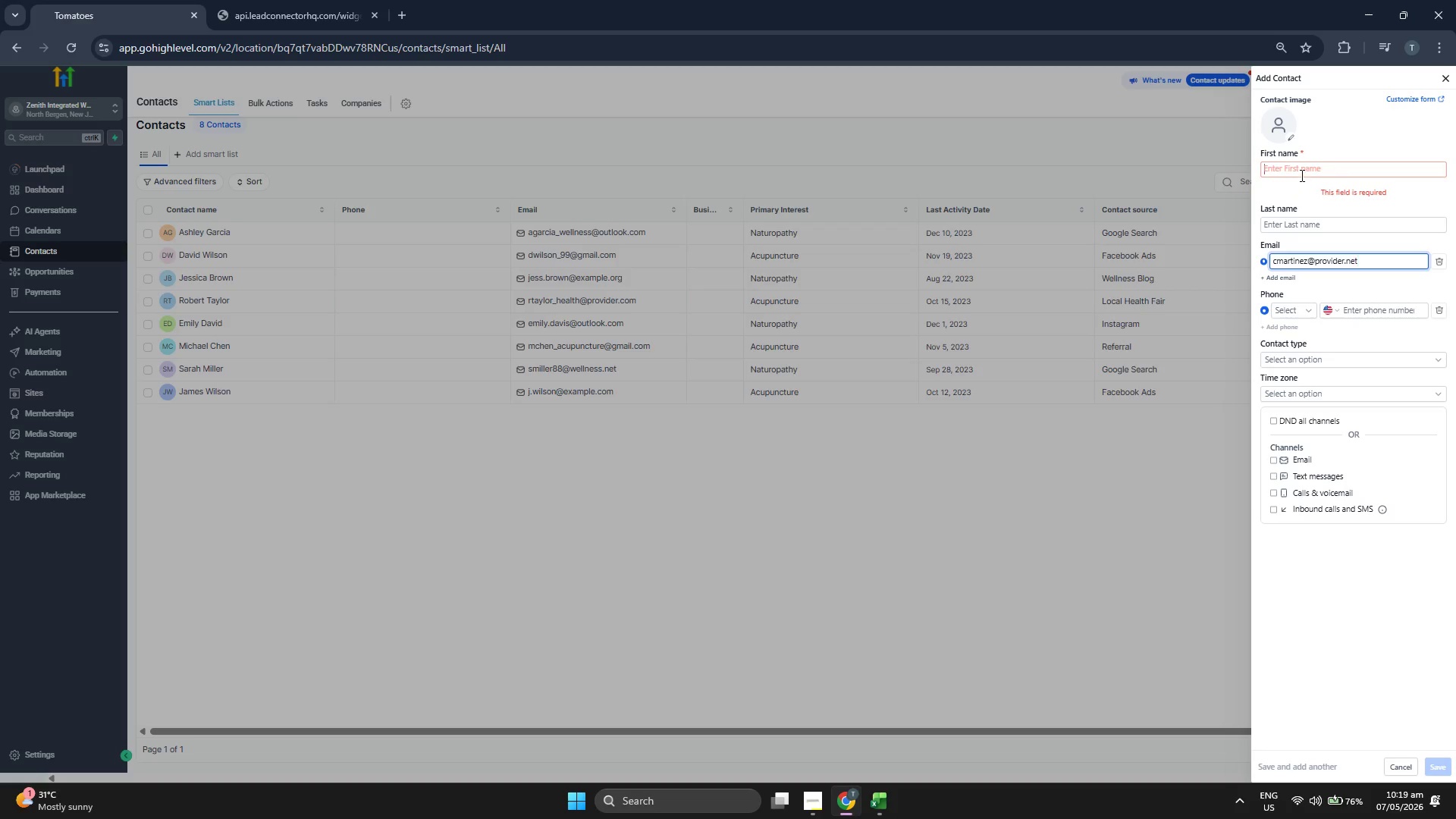 
type(Christopher)
key(Tab)
type(Martinez)
 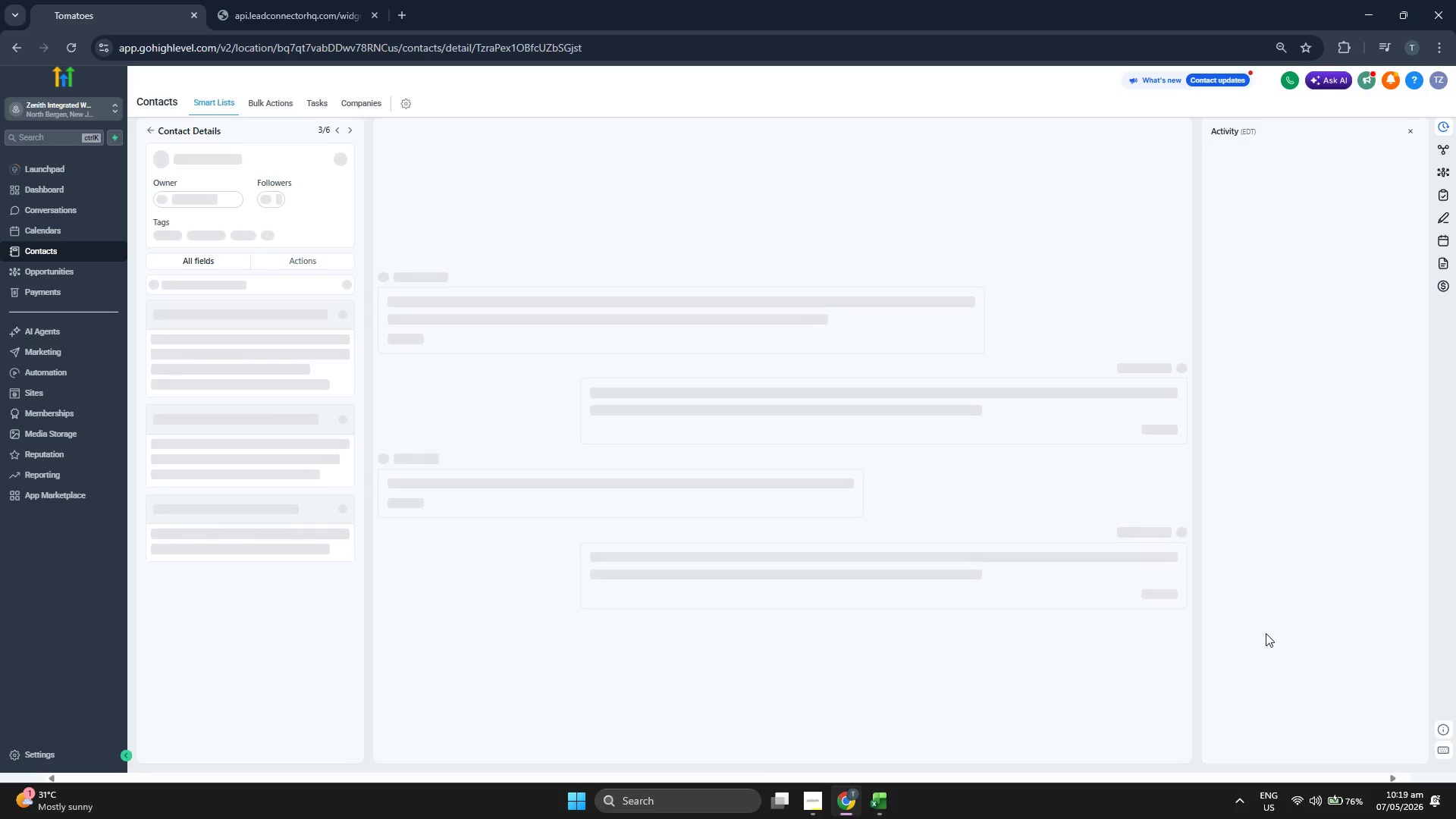 
scroll: coordinate [331, 361], scroll_direction: down, amount: 1.0
 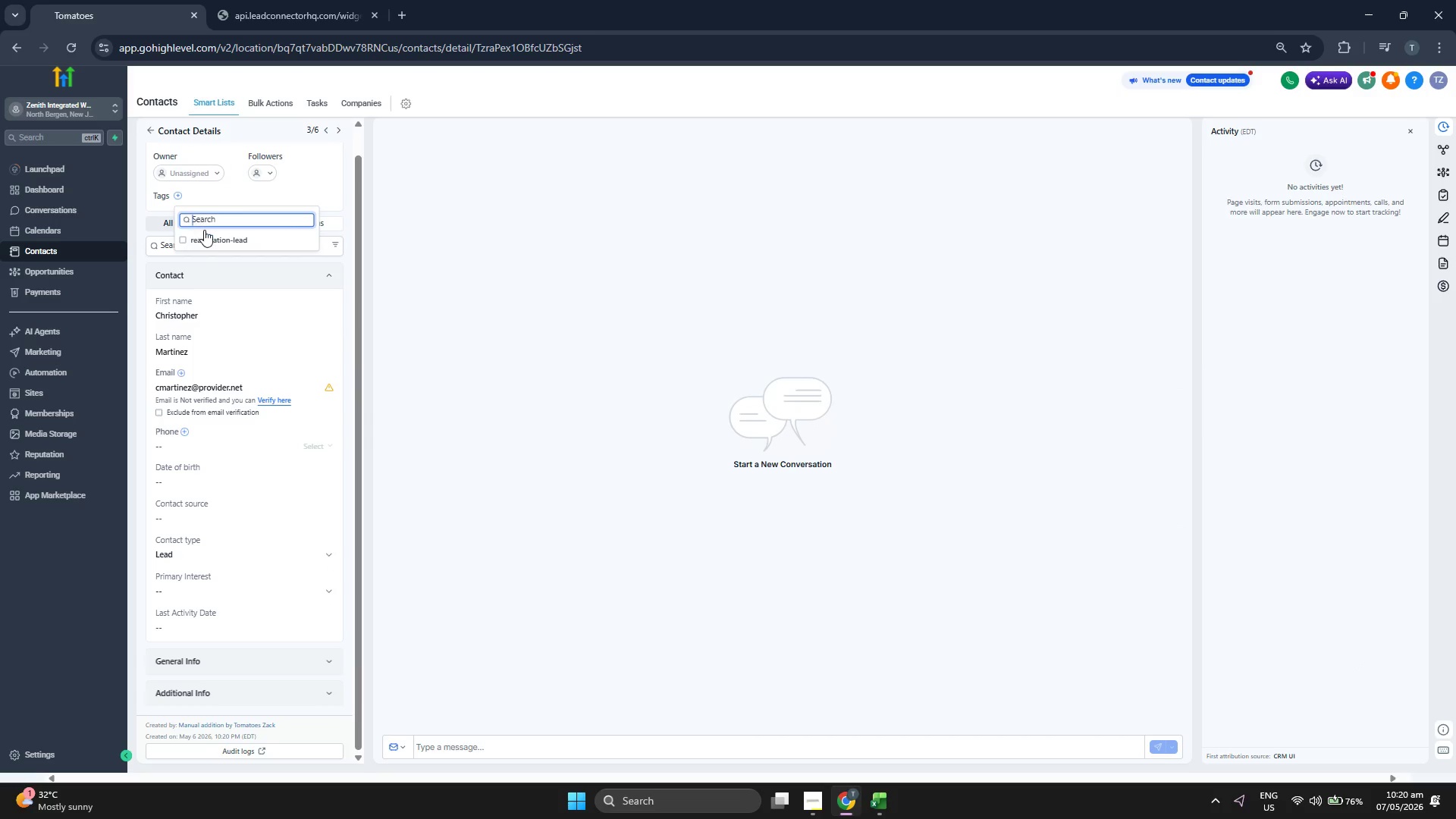 
triple_click([306, 190])
 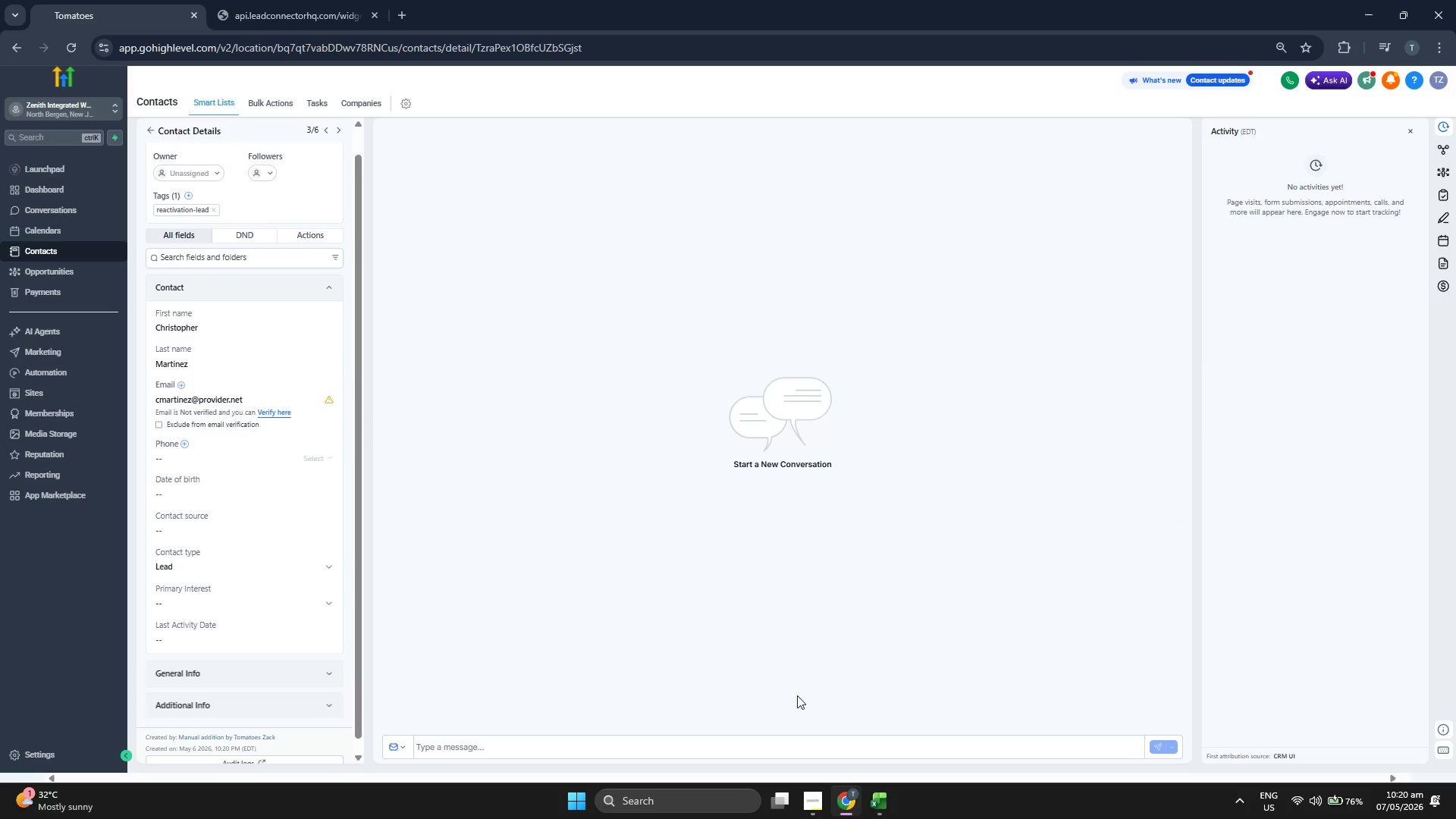 
left_click([885, 803])
 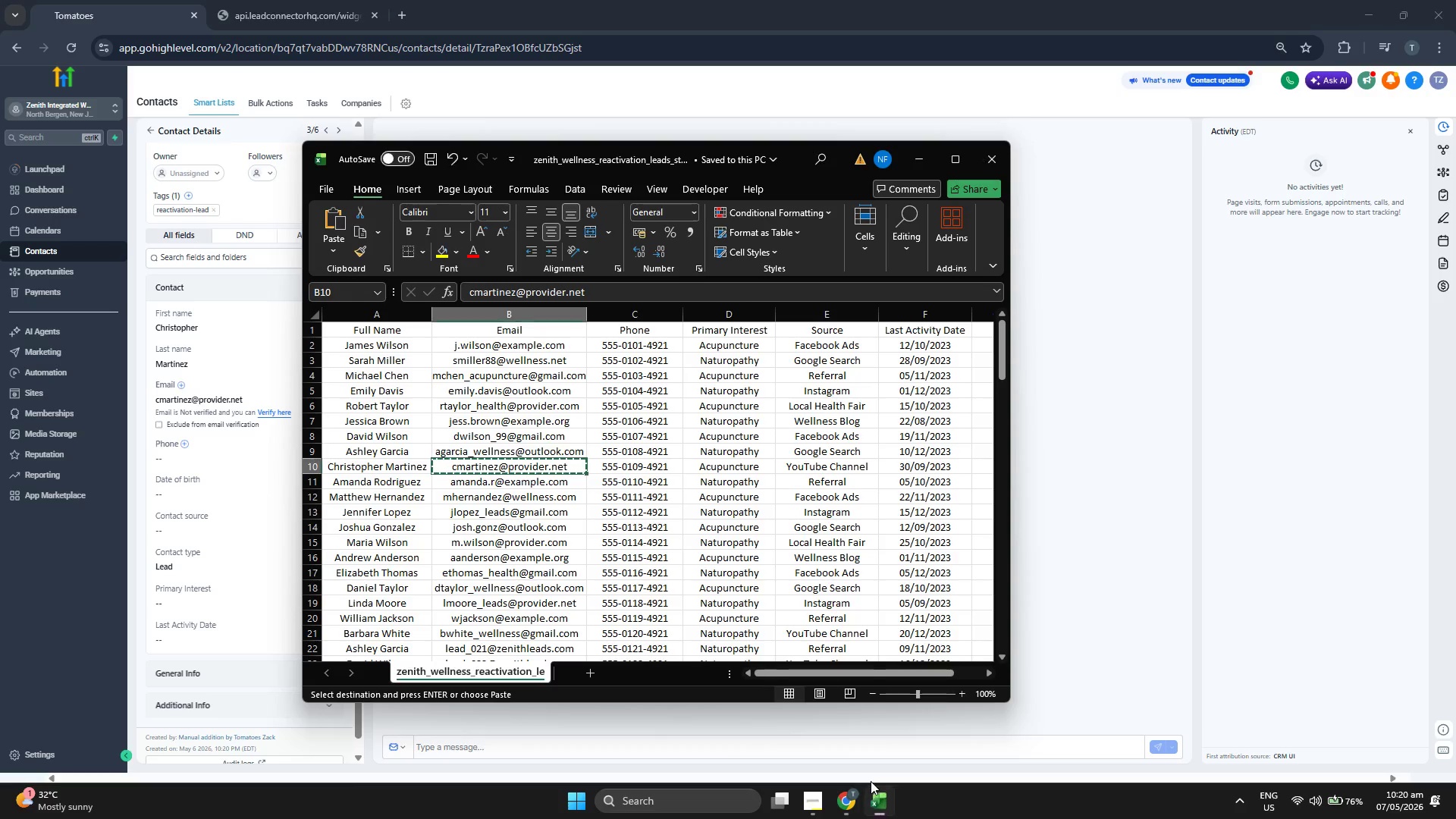 
key(ArrowRight)
 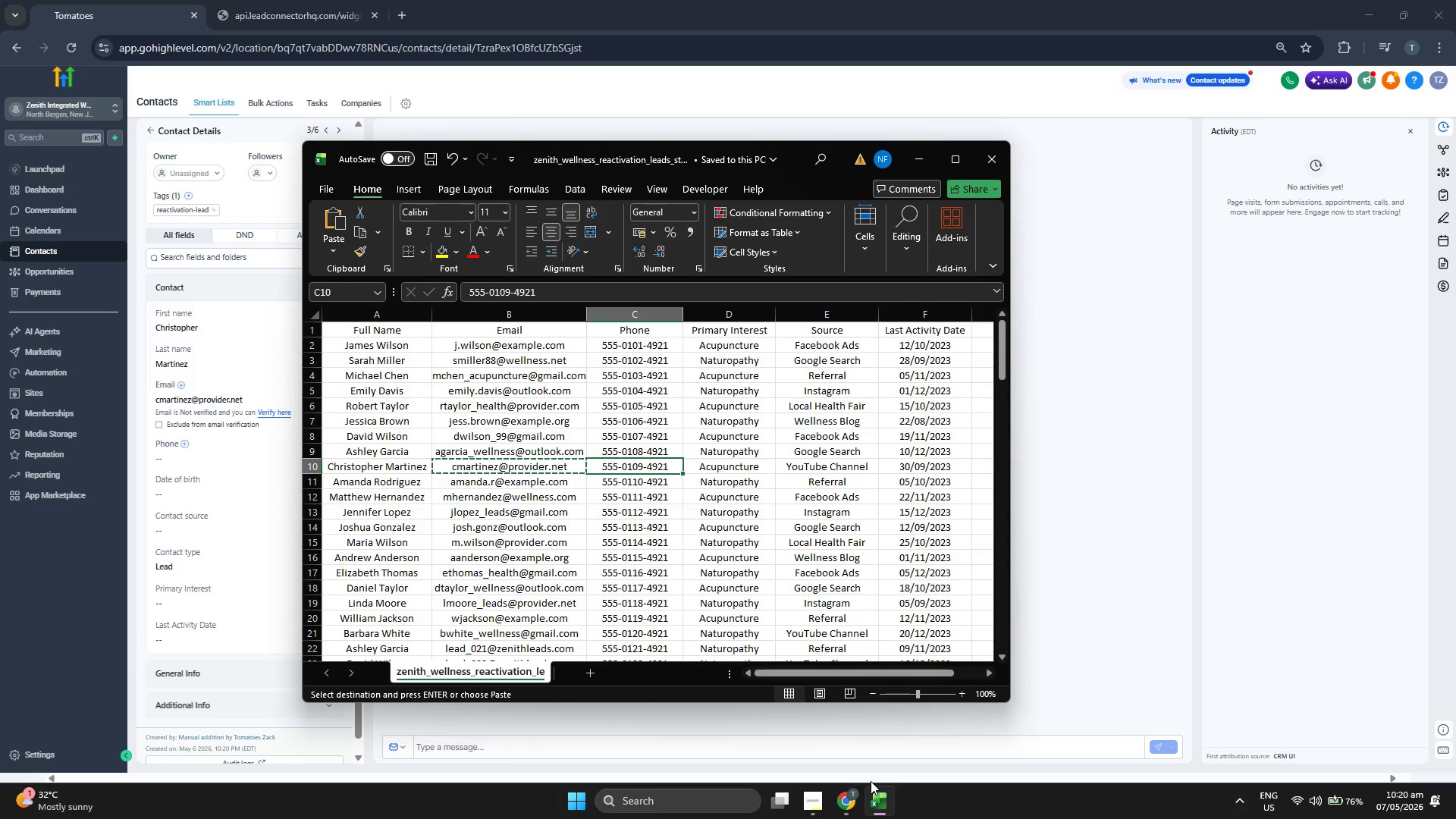 
hold_key(key=ControlLeft, duration=0.31)
 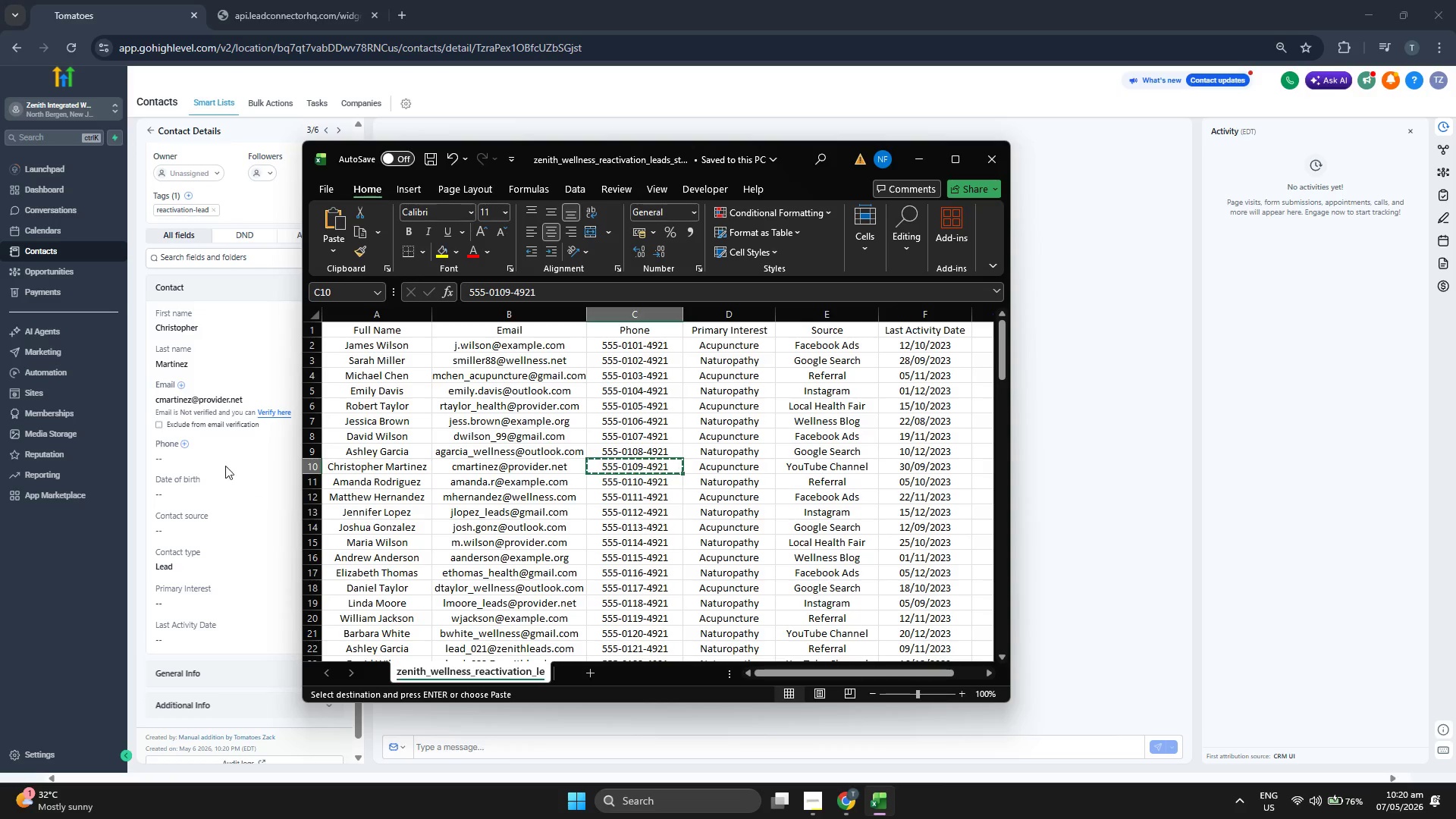 
hold_key(key=C, duration=4.2)
 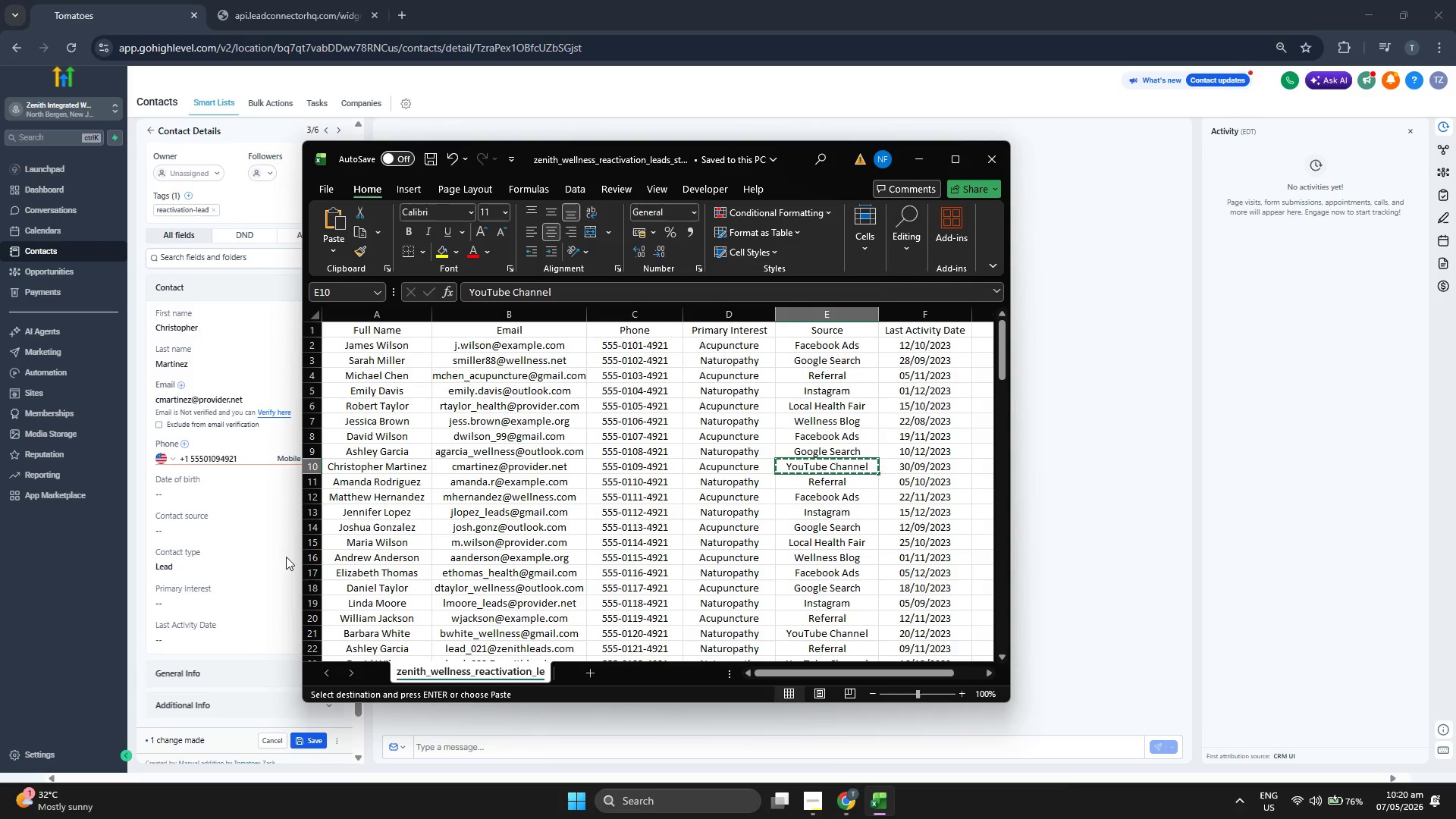 
left_click([224, 458])
 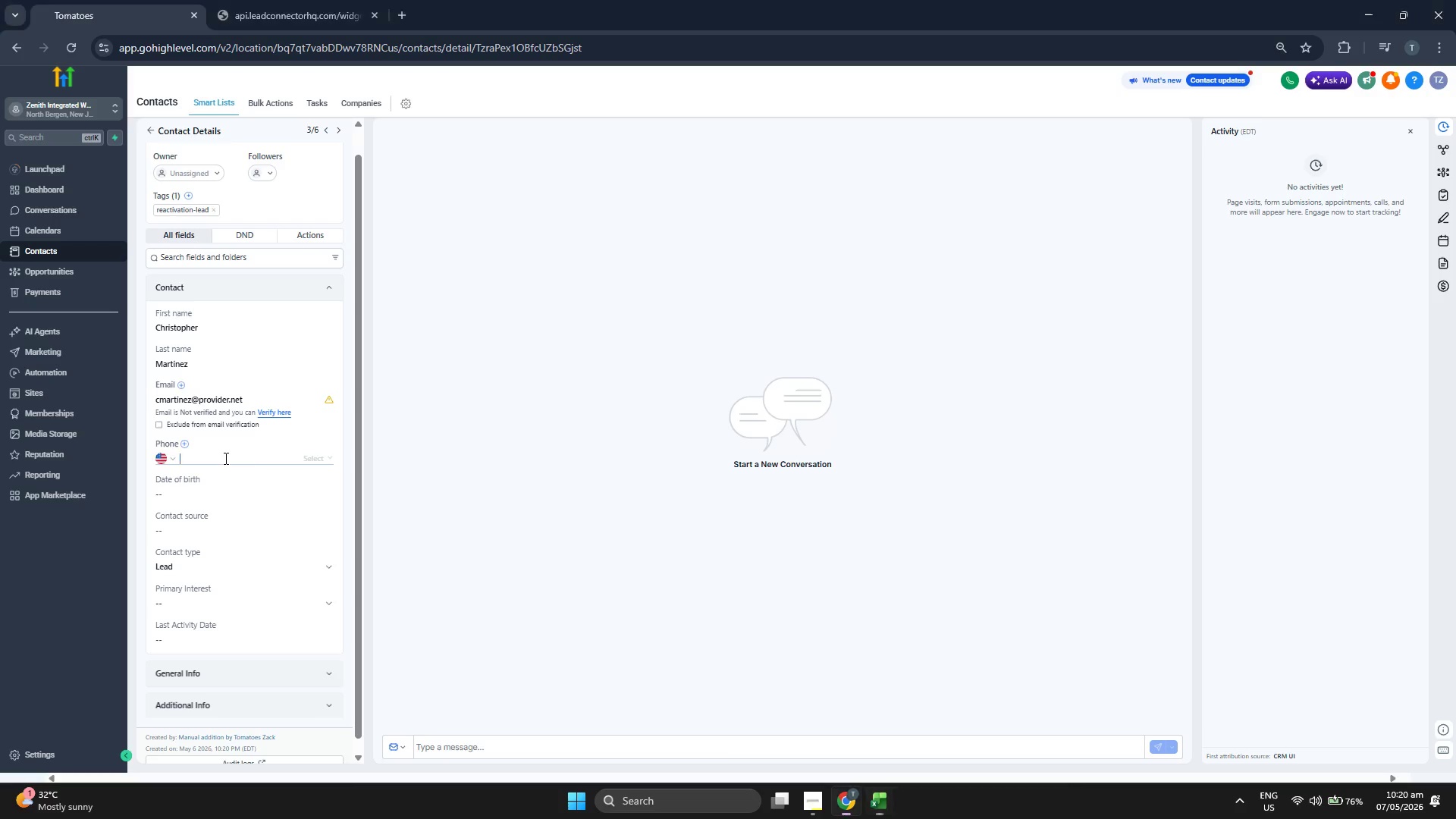 
key(Control+ControlLeft)
 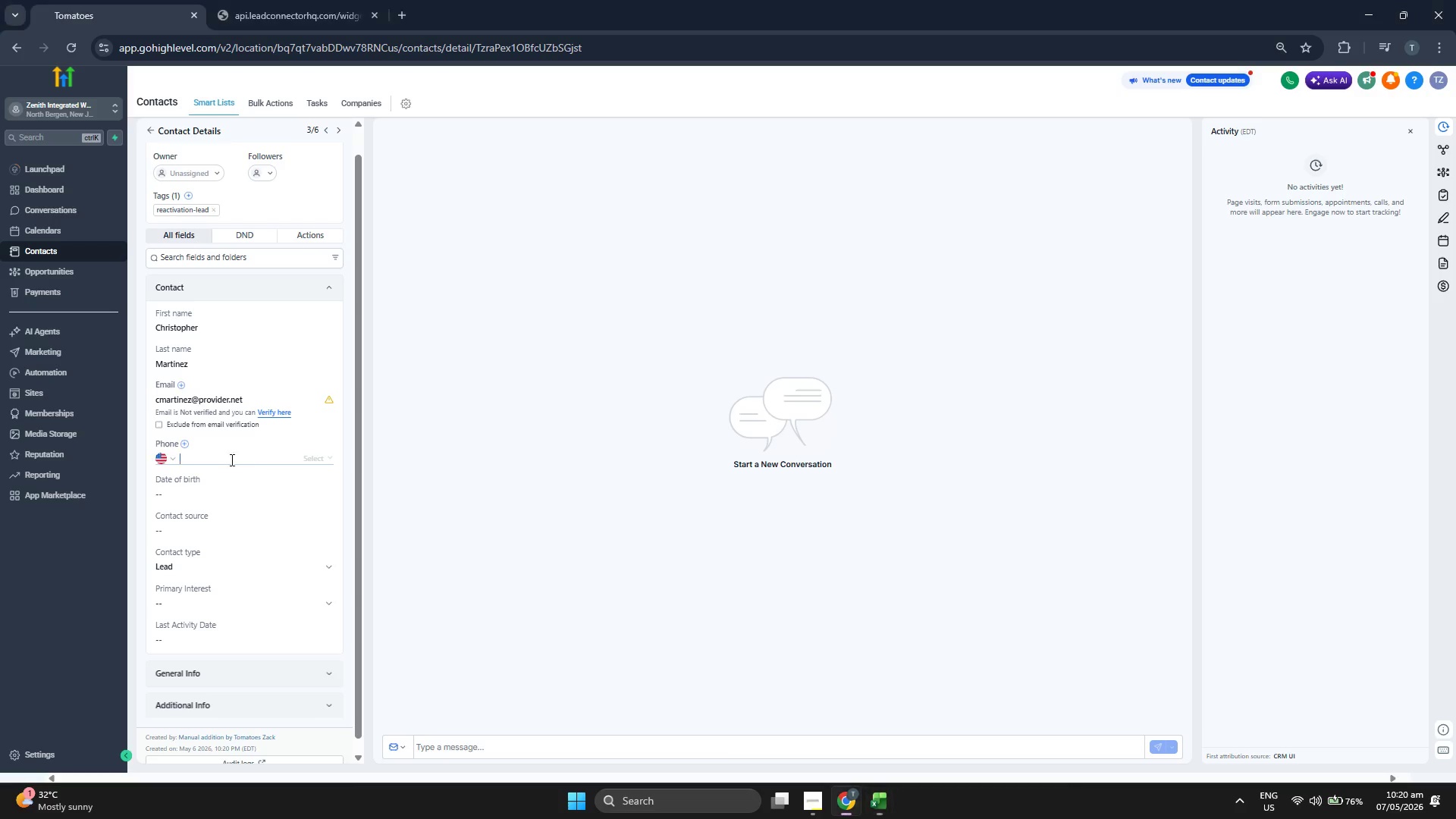 
key(Control+V)
 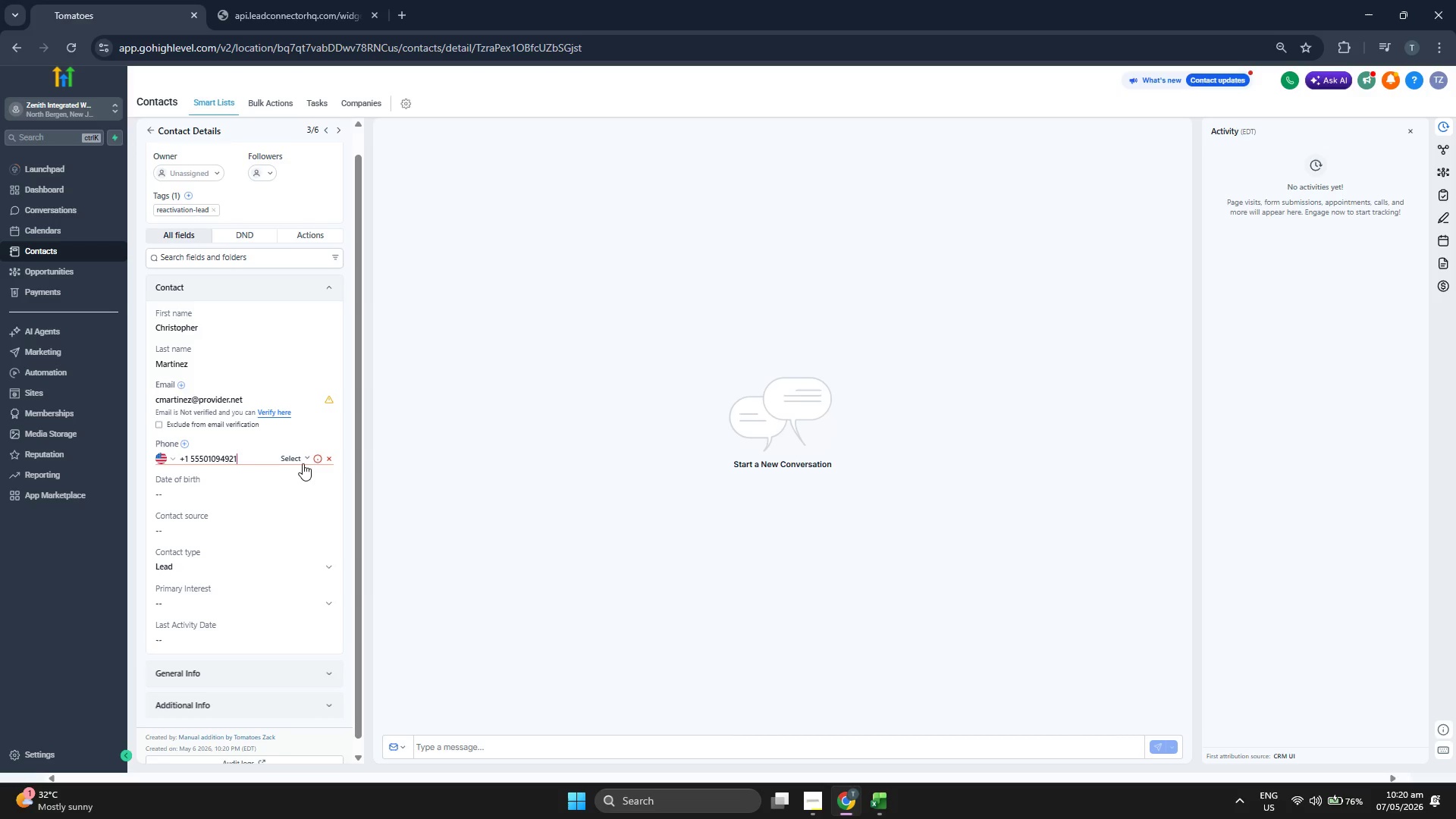 
left_click([295, 457])
 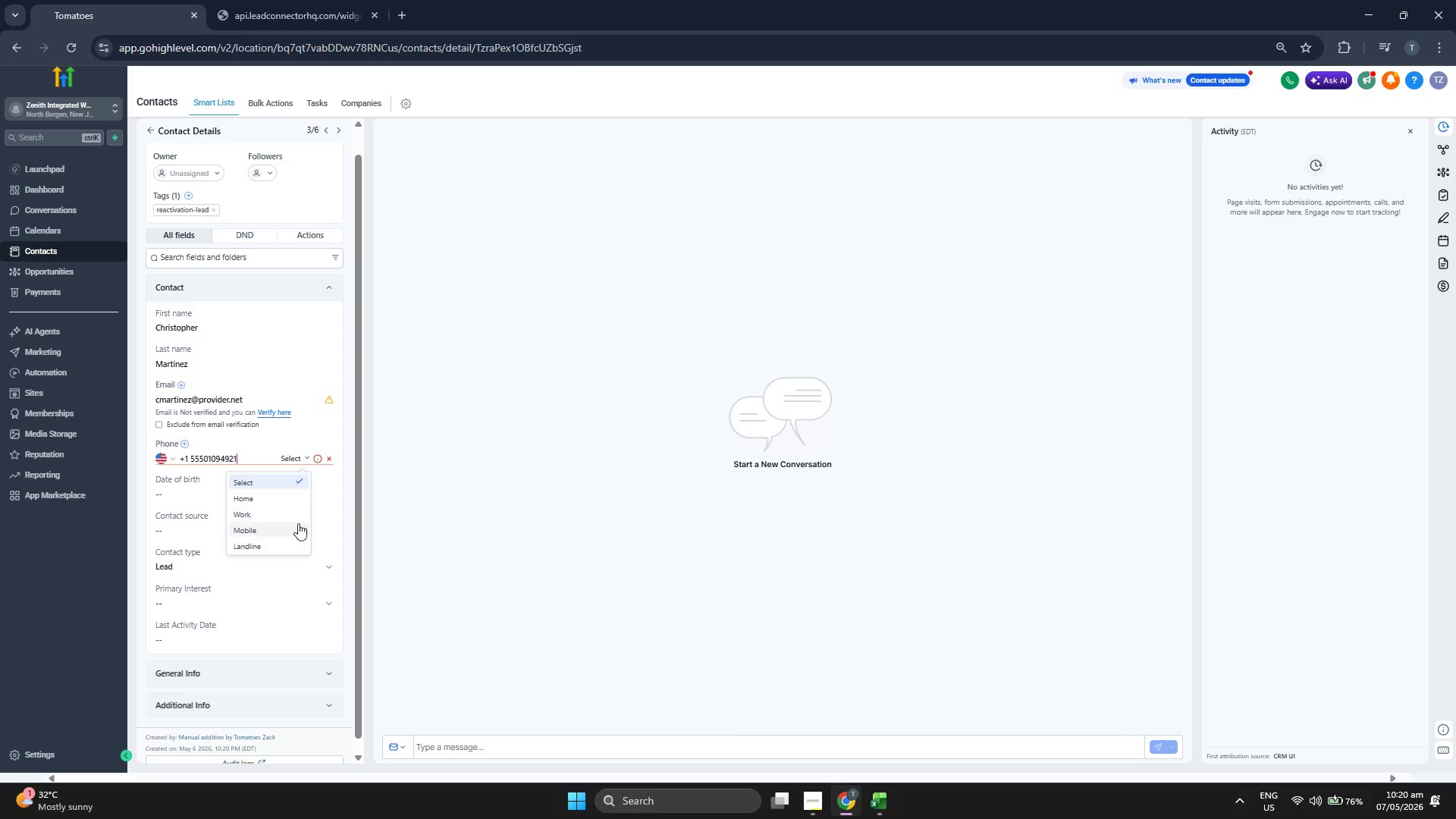 
left_click([294, 528])
 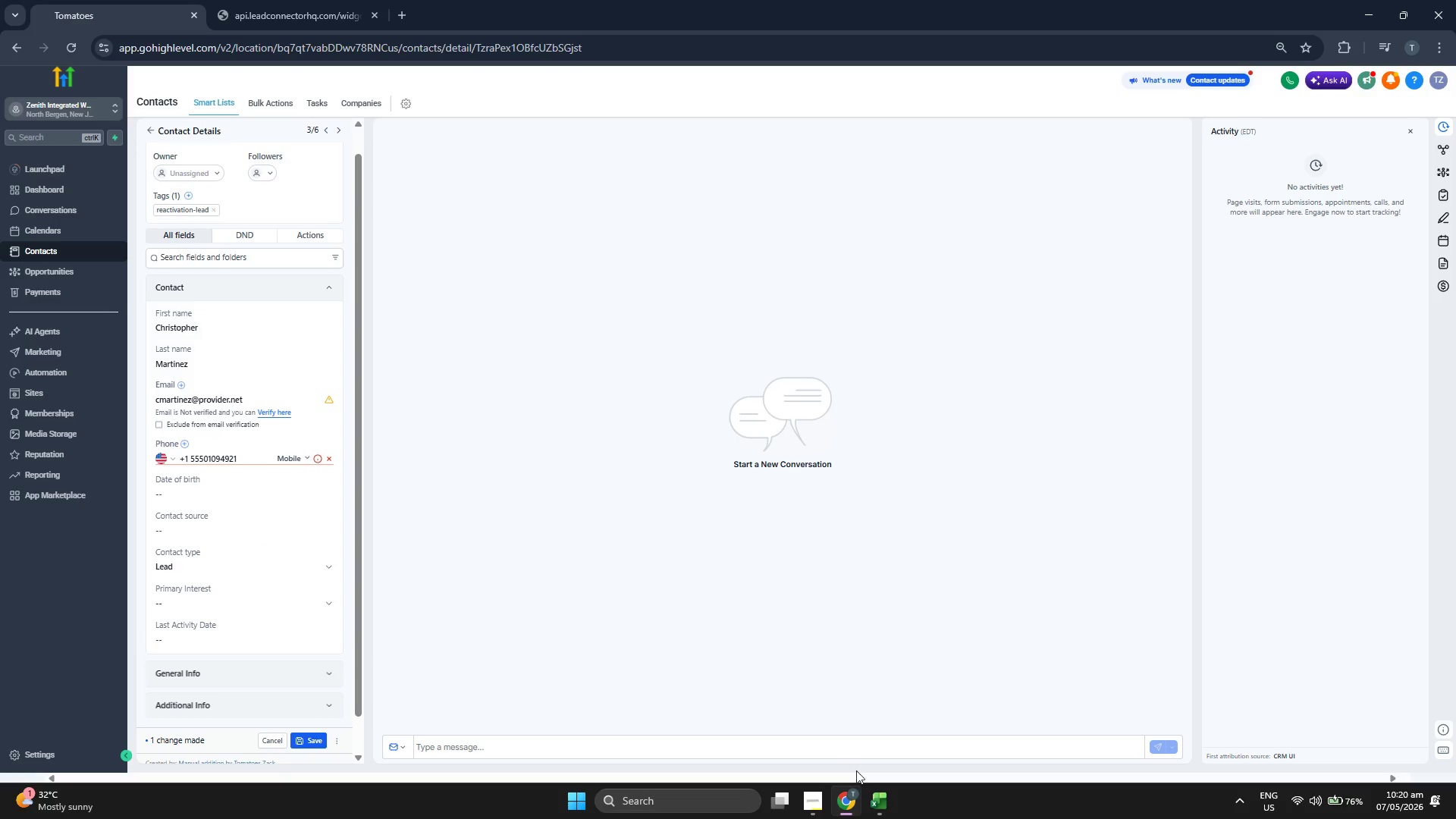 
left_click([877, 798])
 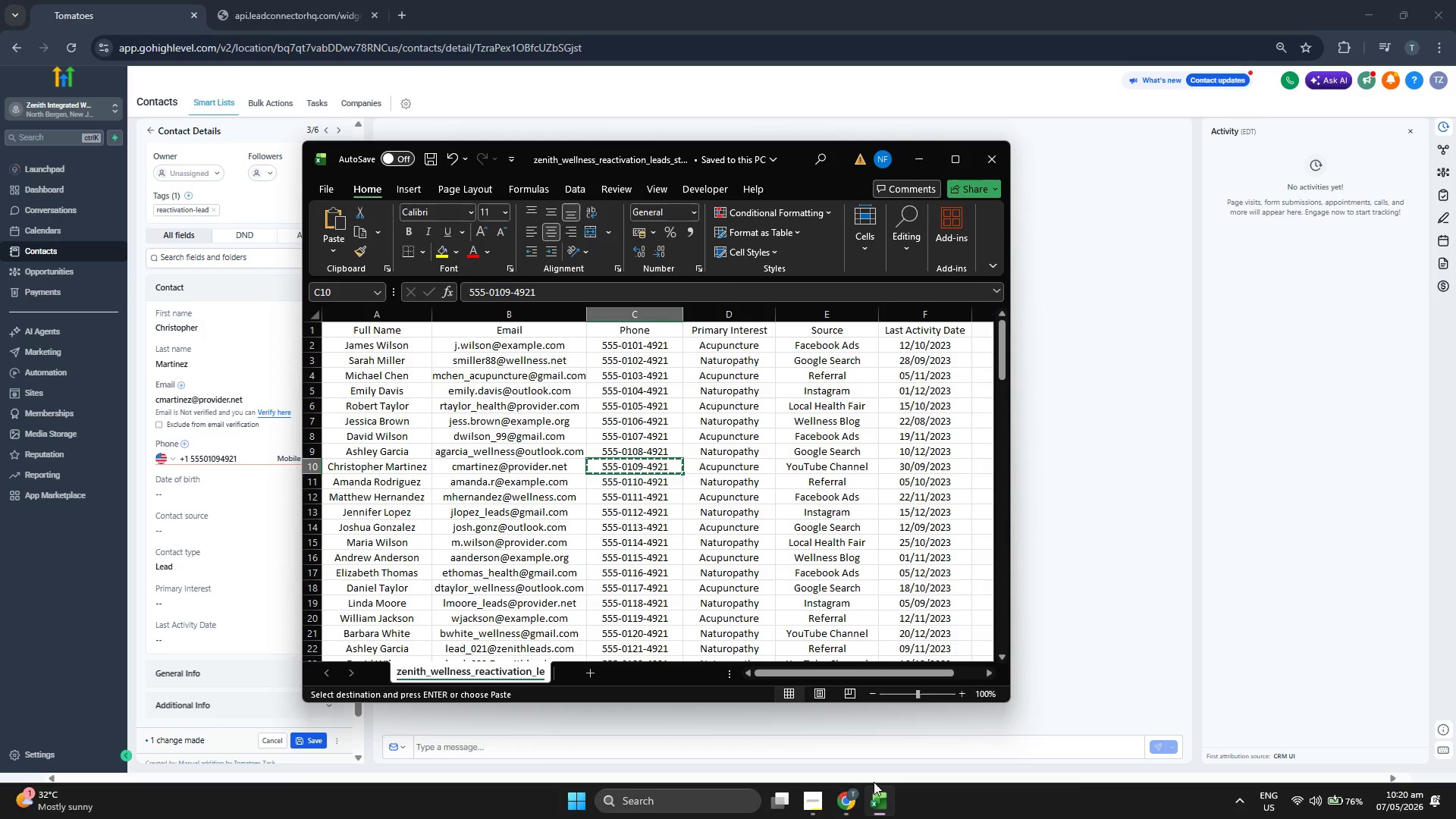 
key(ArrowRight)
 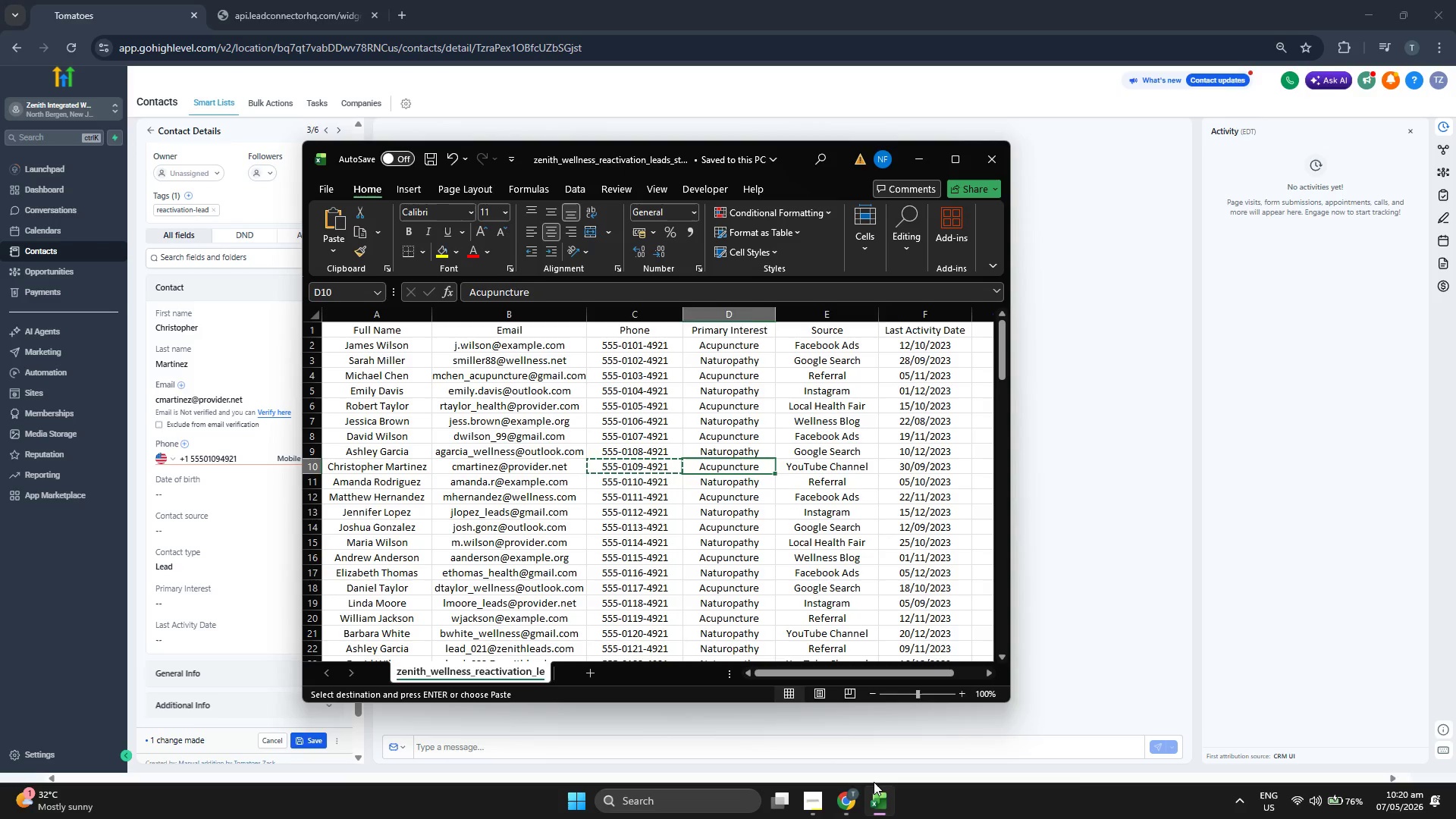 
key(ArrowRight)
 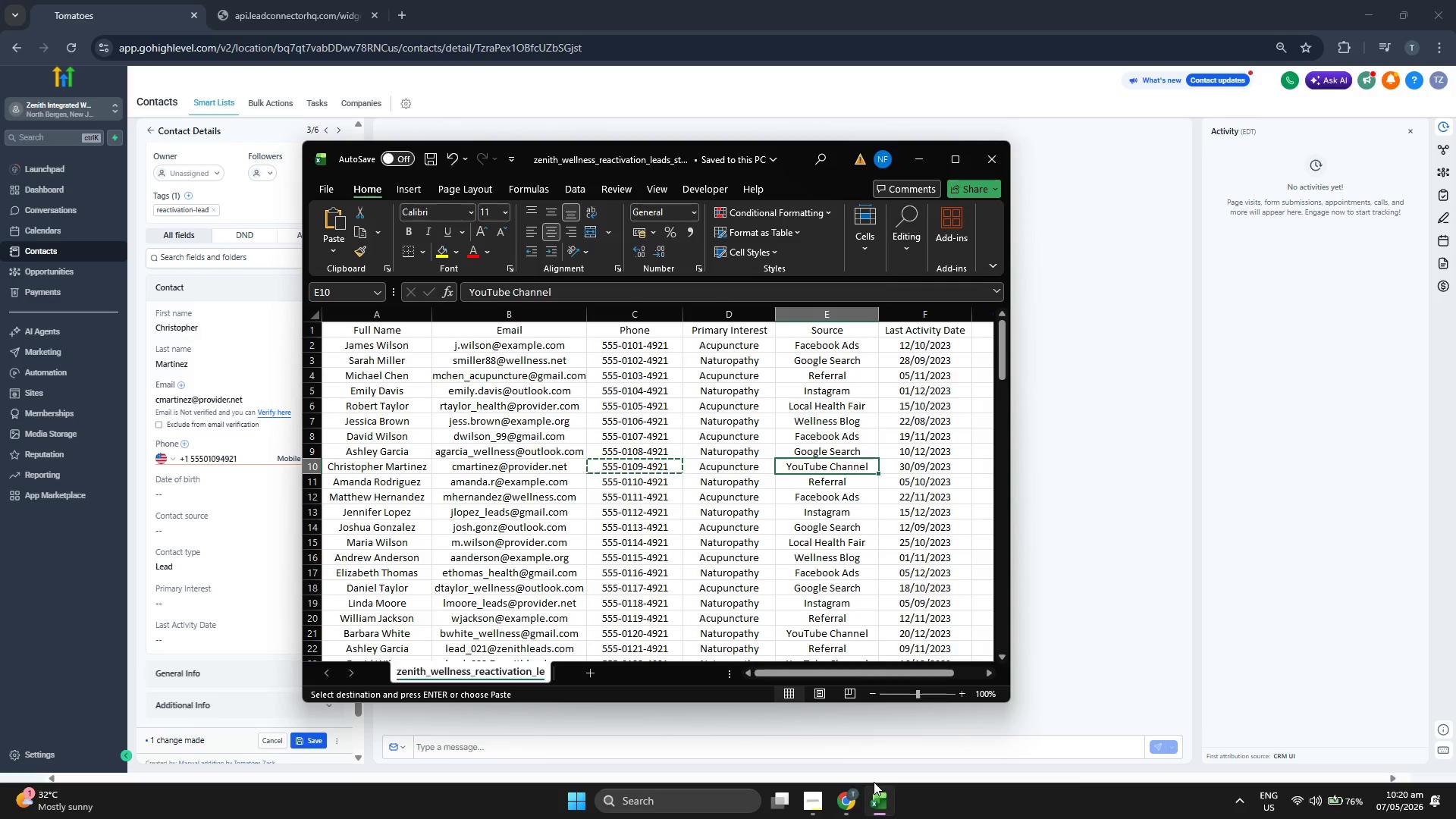 
key(Control+ControlLeft)
 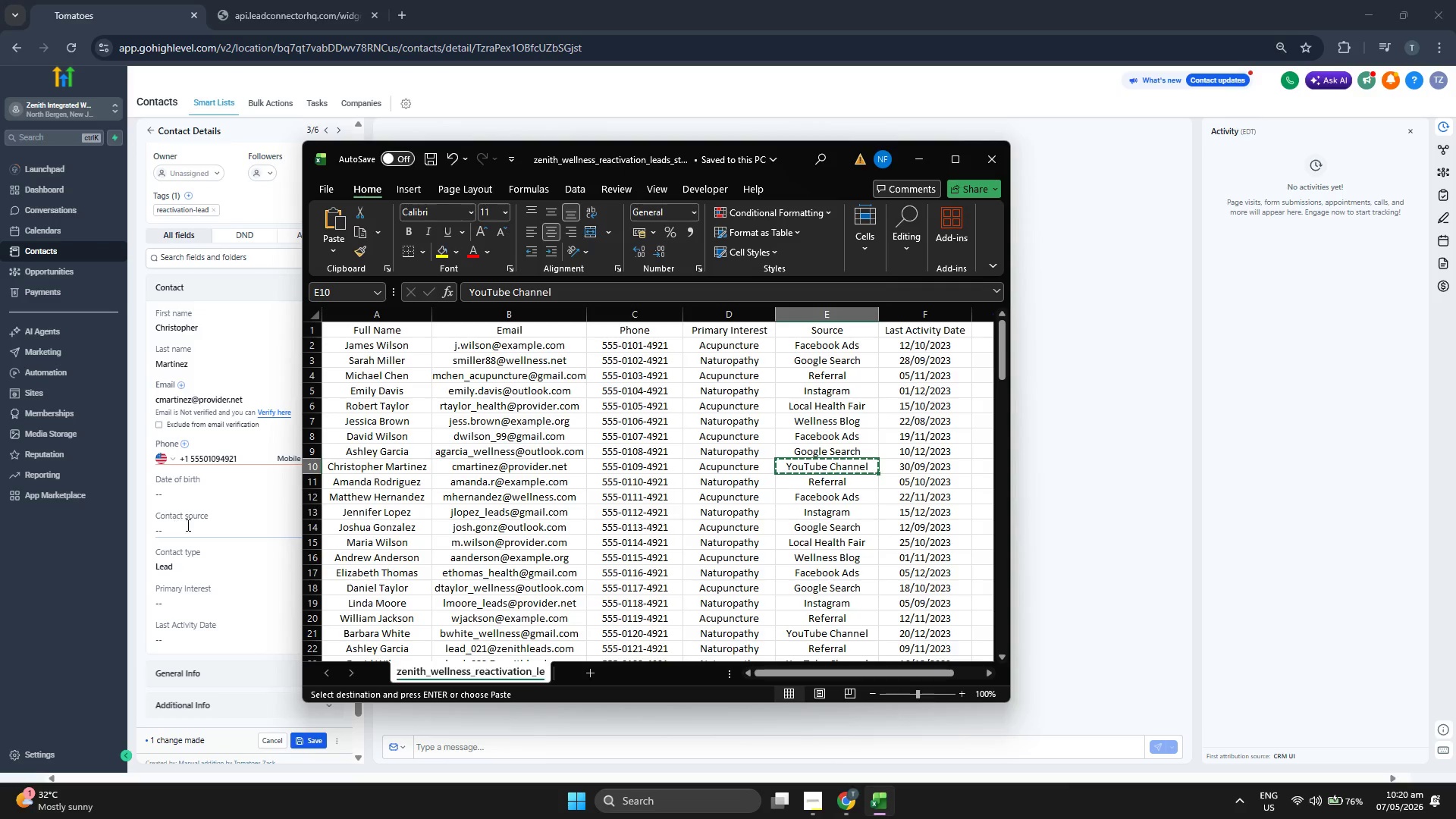 
key(Control+ControlLeft)
 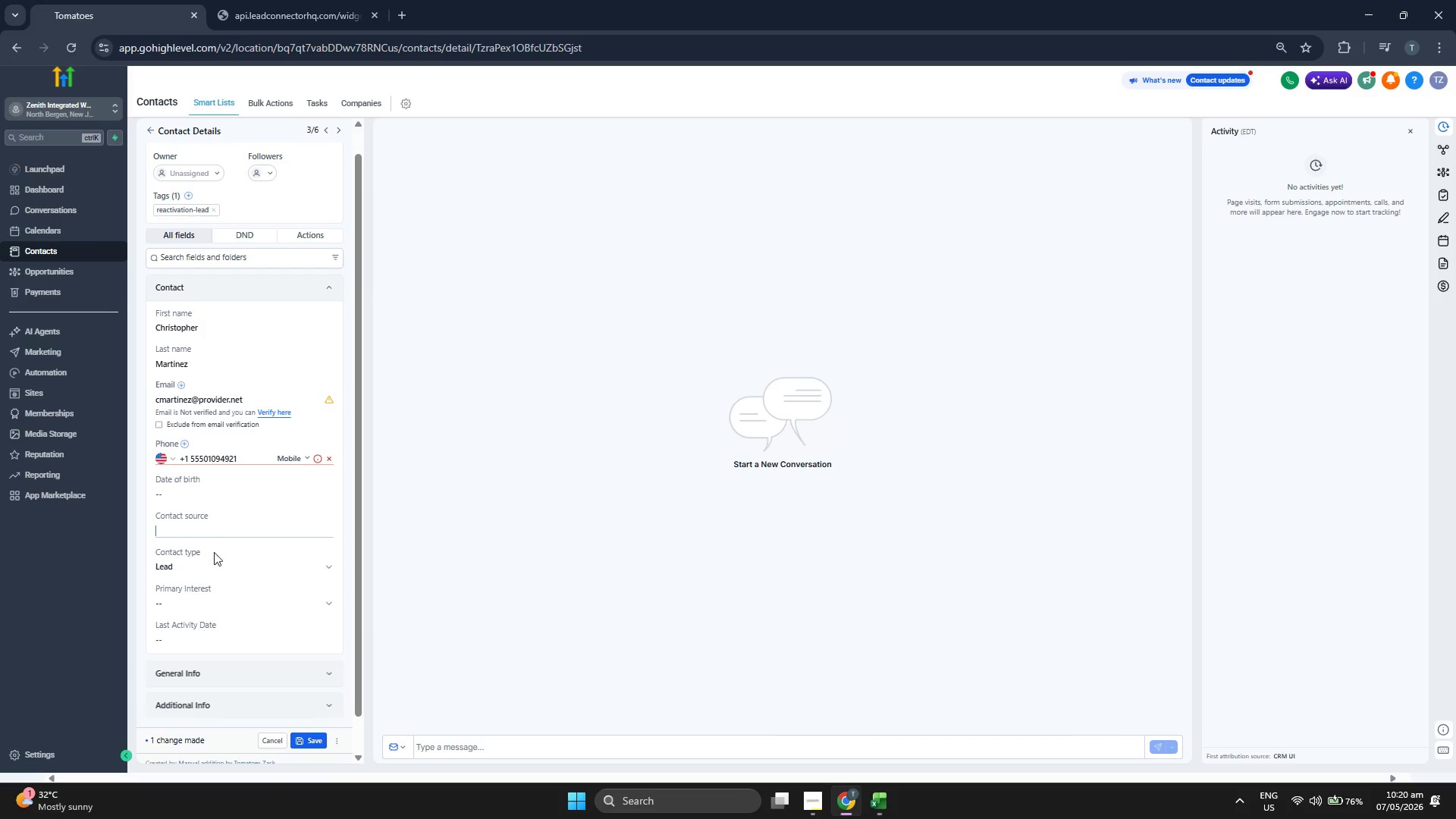 
key(Control+V)
 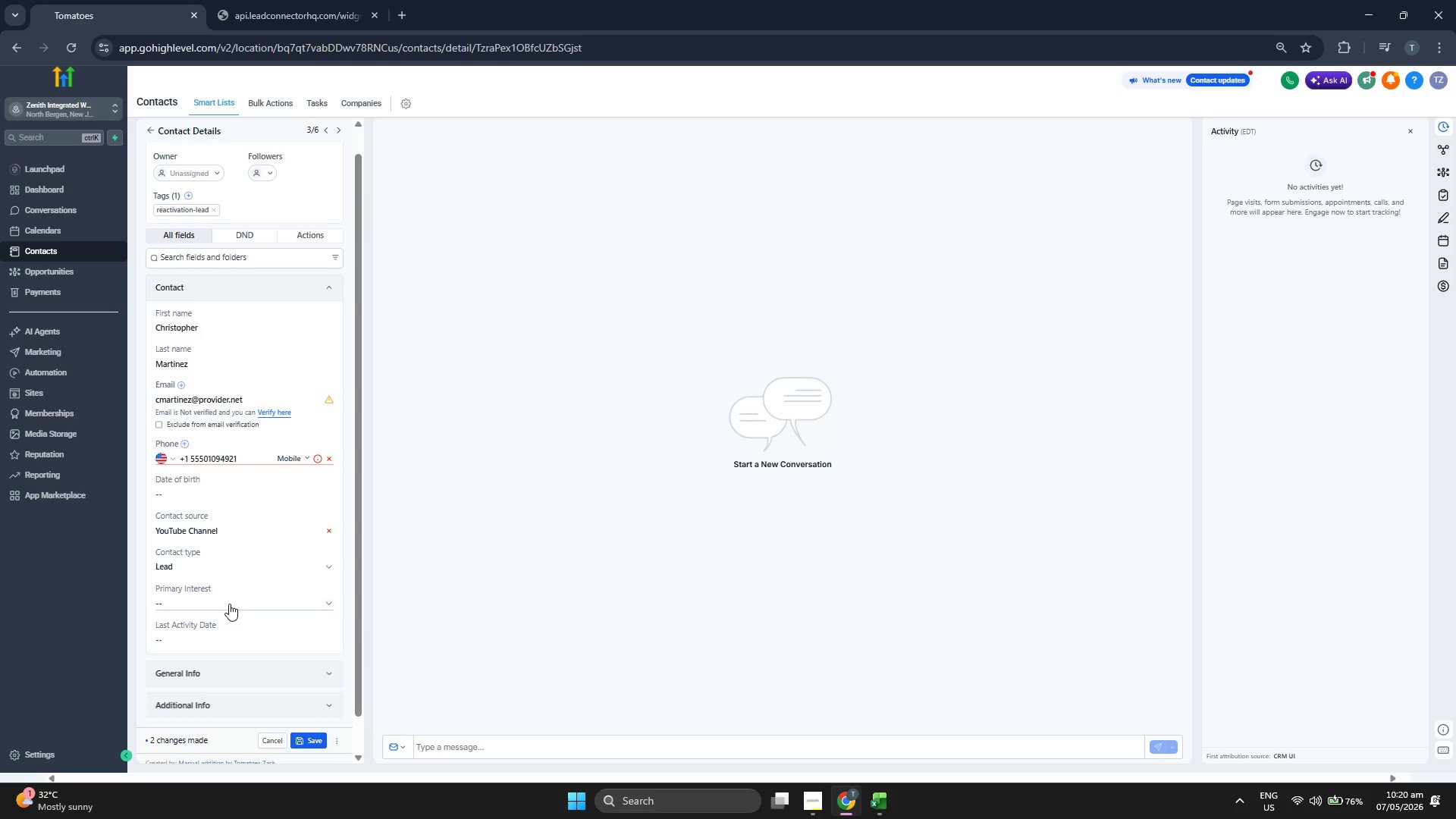 
left_click([229, 598])
 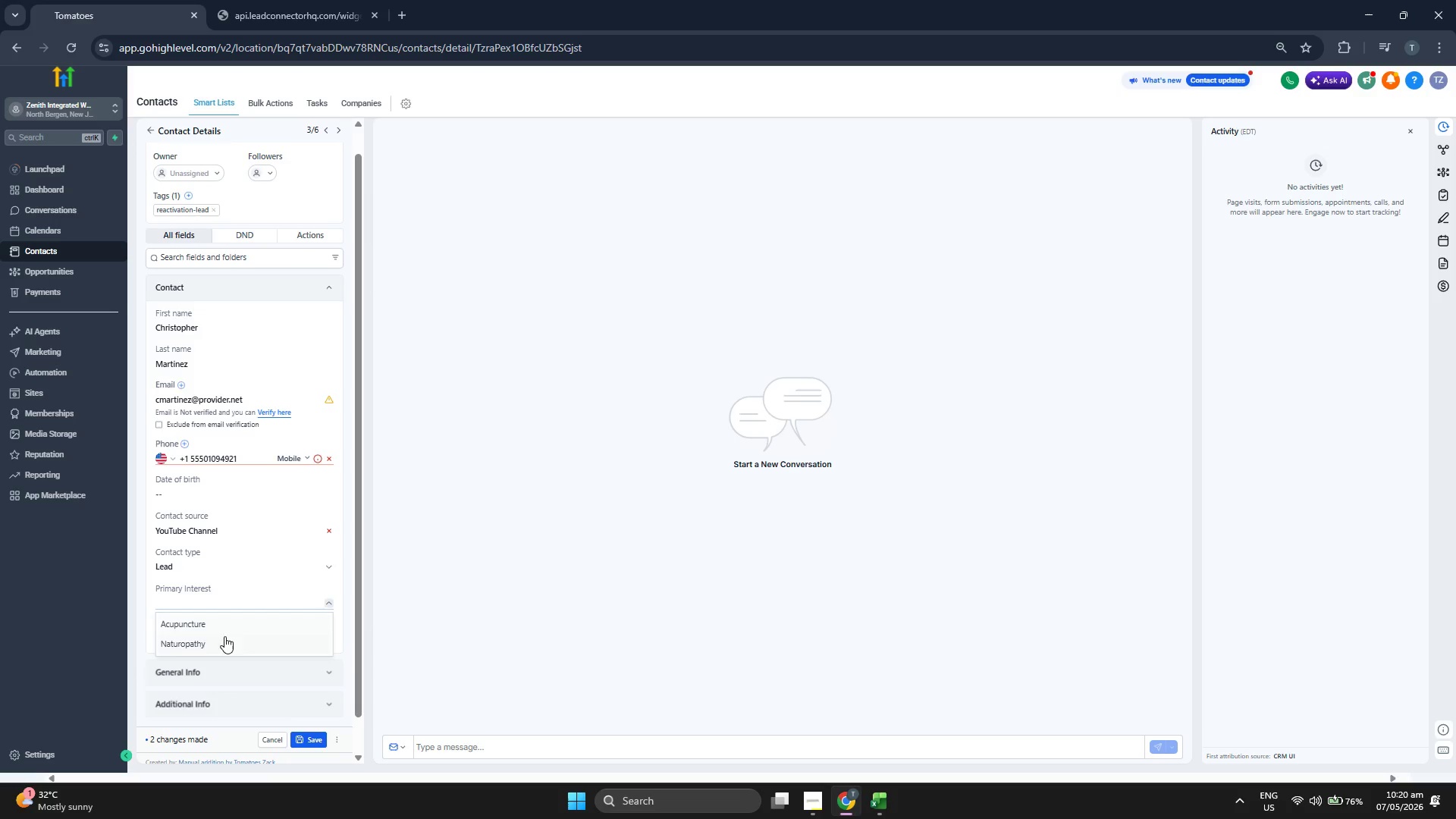 
left_click([228, 625])
 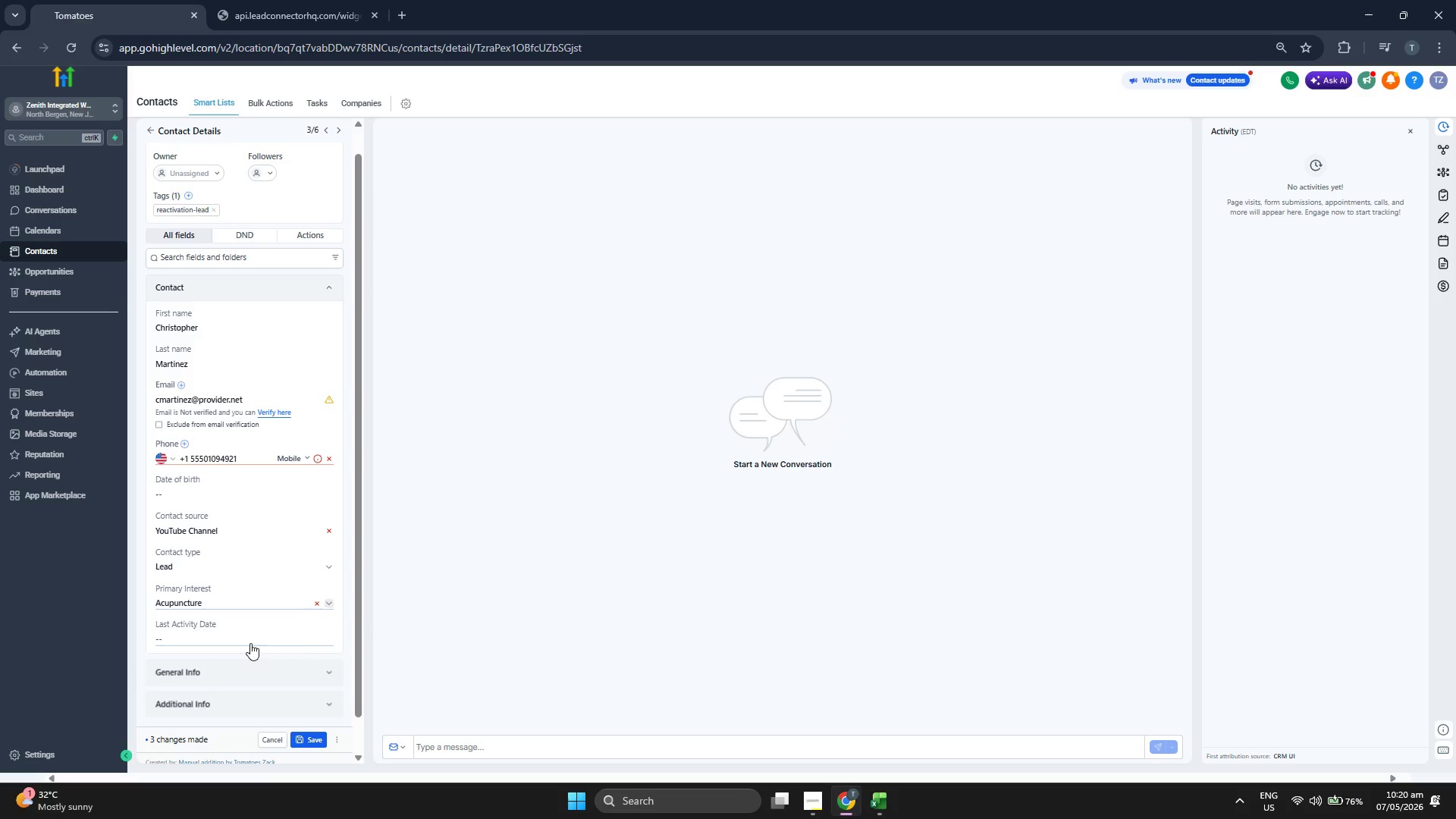 
left_click([250, 643])
 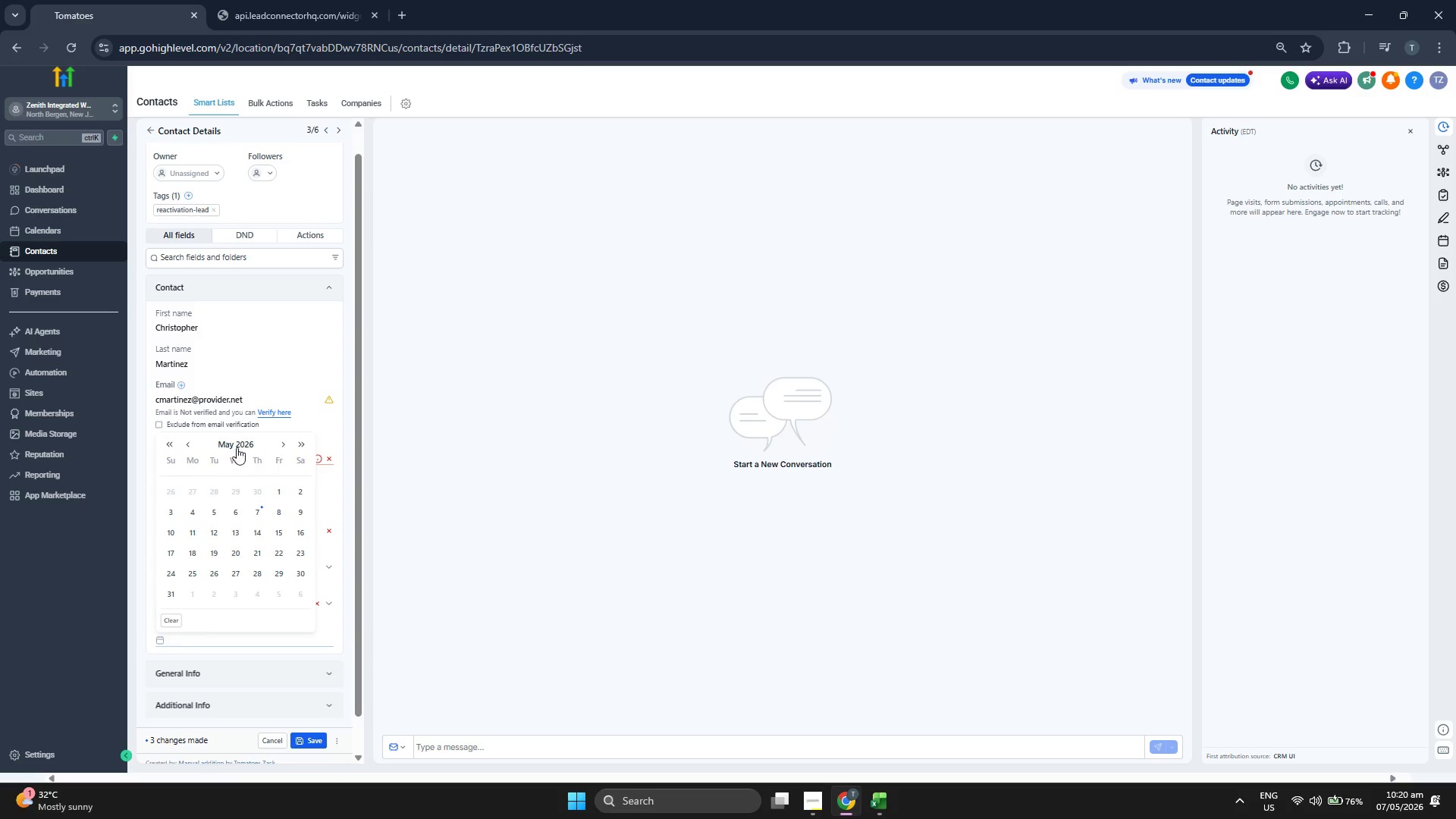 
left_click([237, 441])
 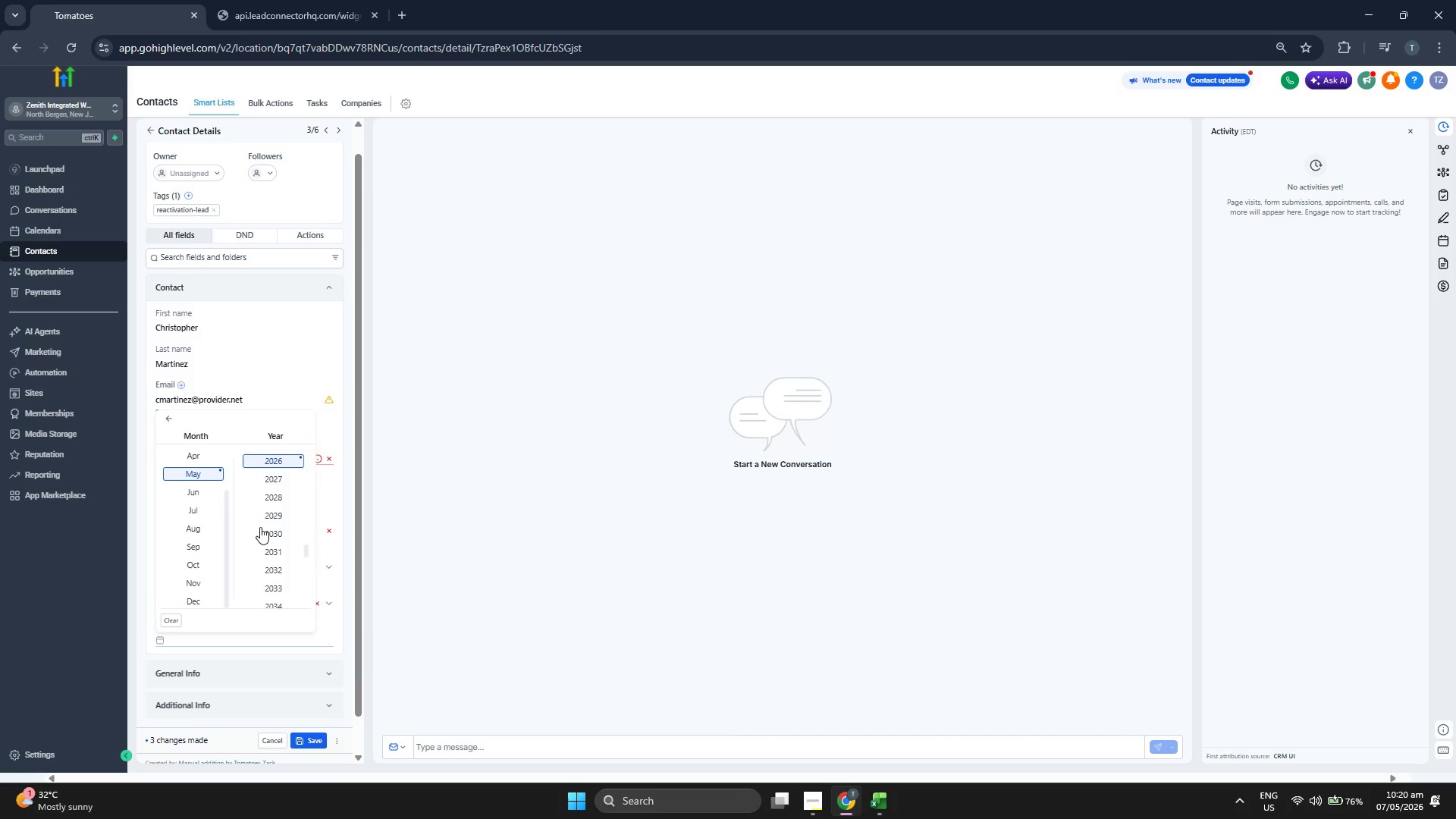 
scroll: coordinate [260, 527], scroll_direction: up, amount: 1.0
 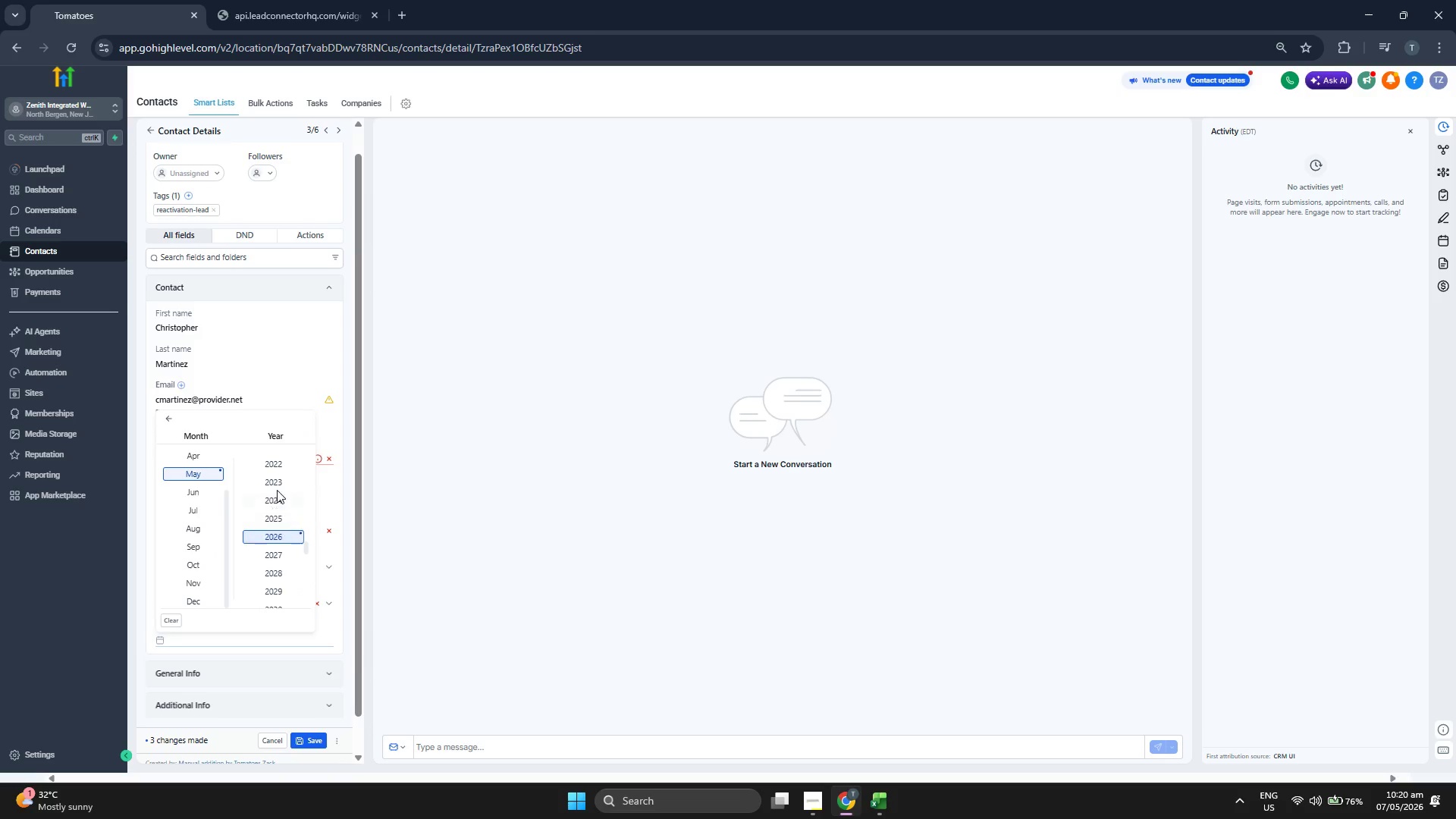 
left_click([278, 482])
 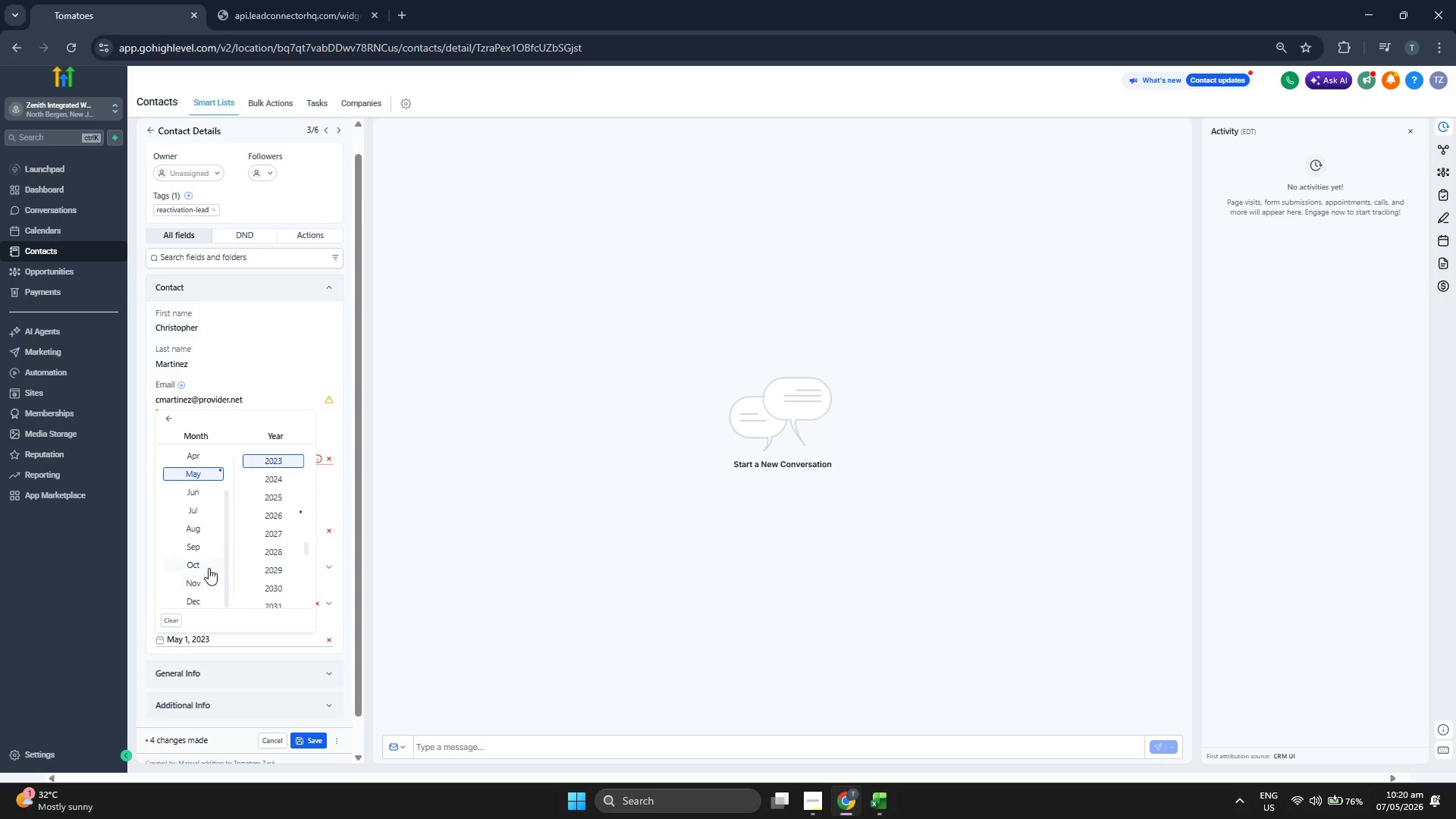 
left_click([196, 544])
 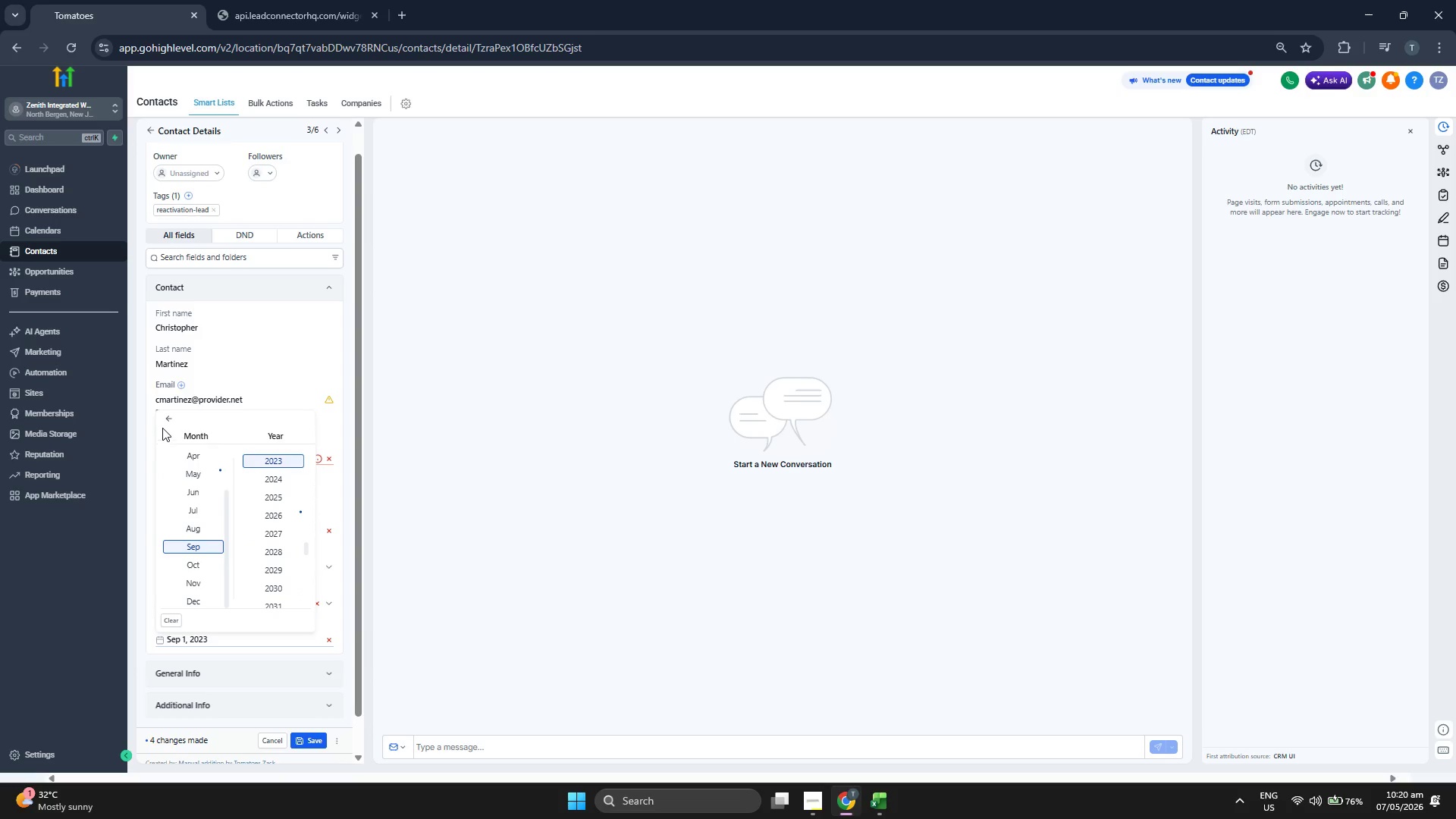 
left_click([162, 424])
 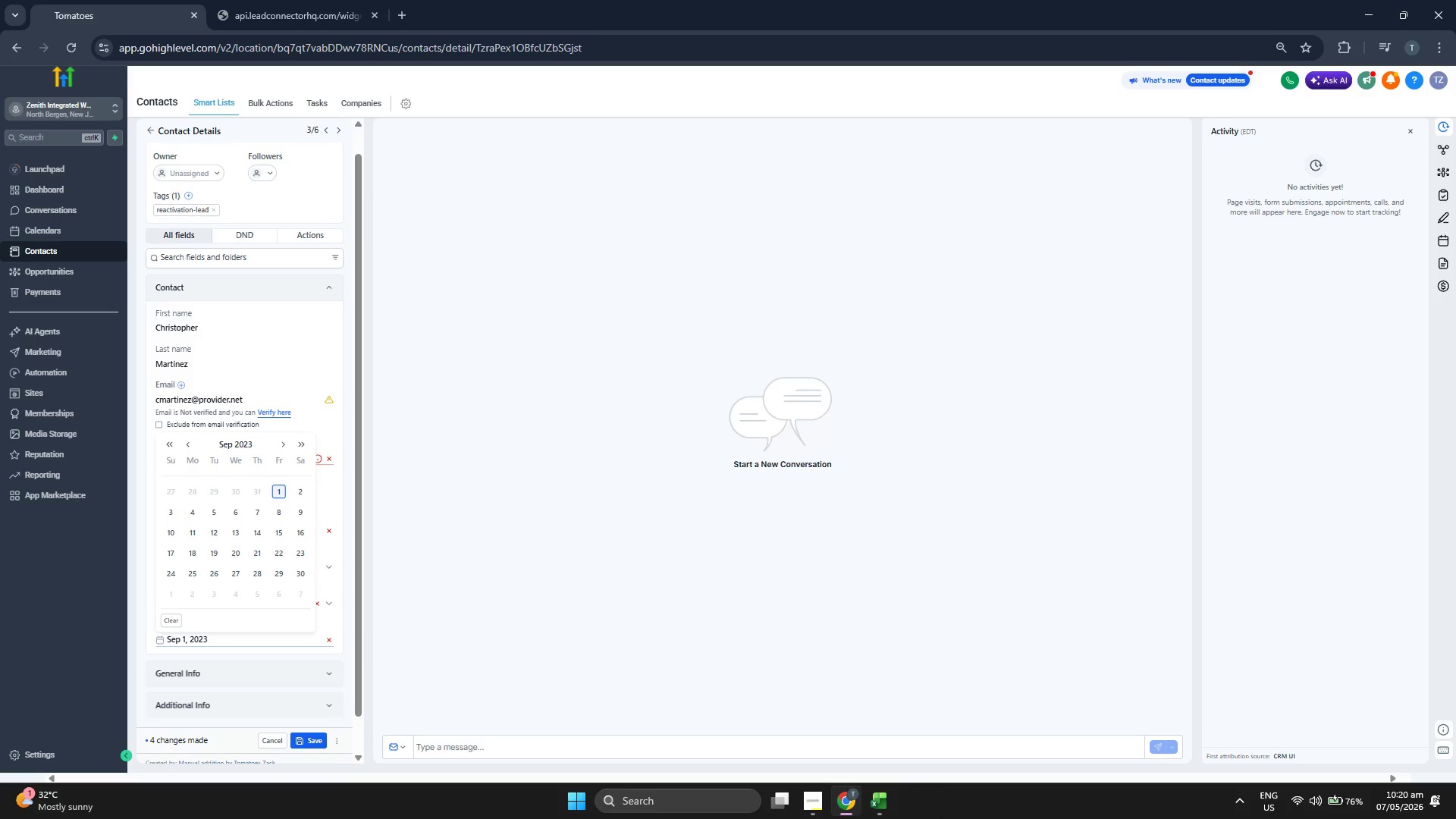 
mouse_move([872, 795])
 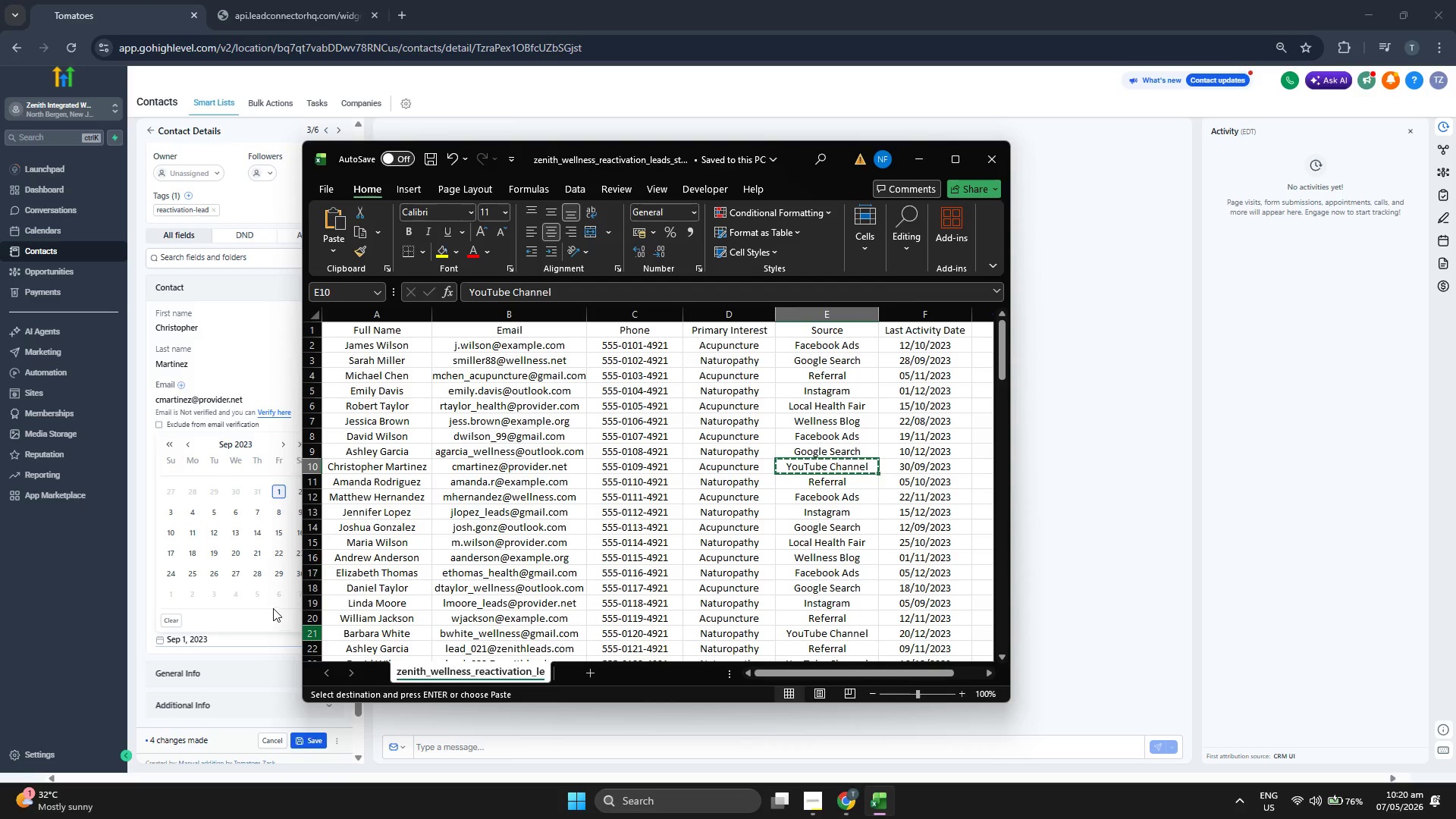 
left_click([246, 592])
 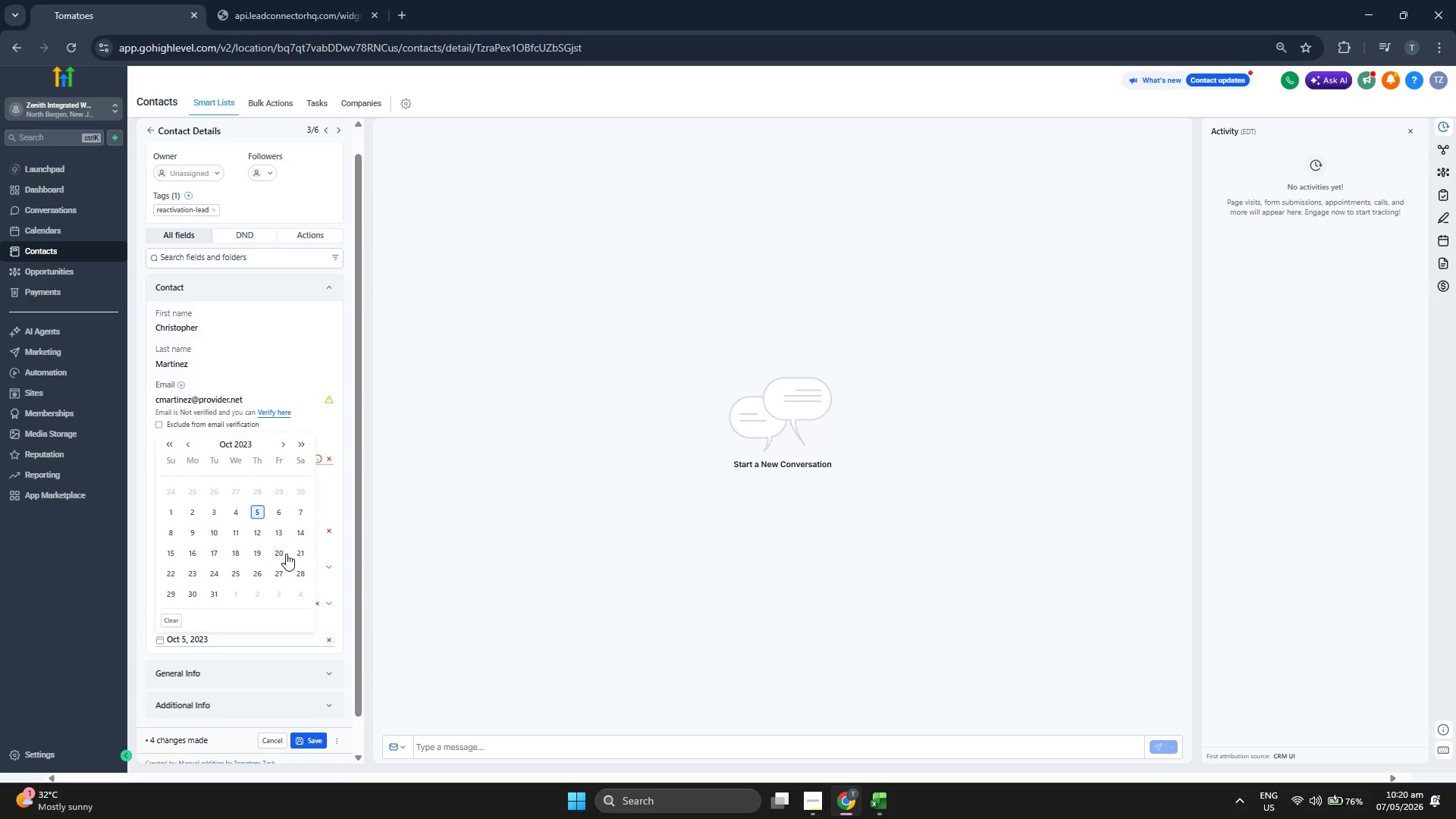 
left_click([196, 594])
 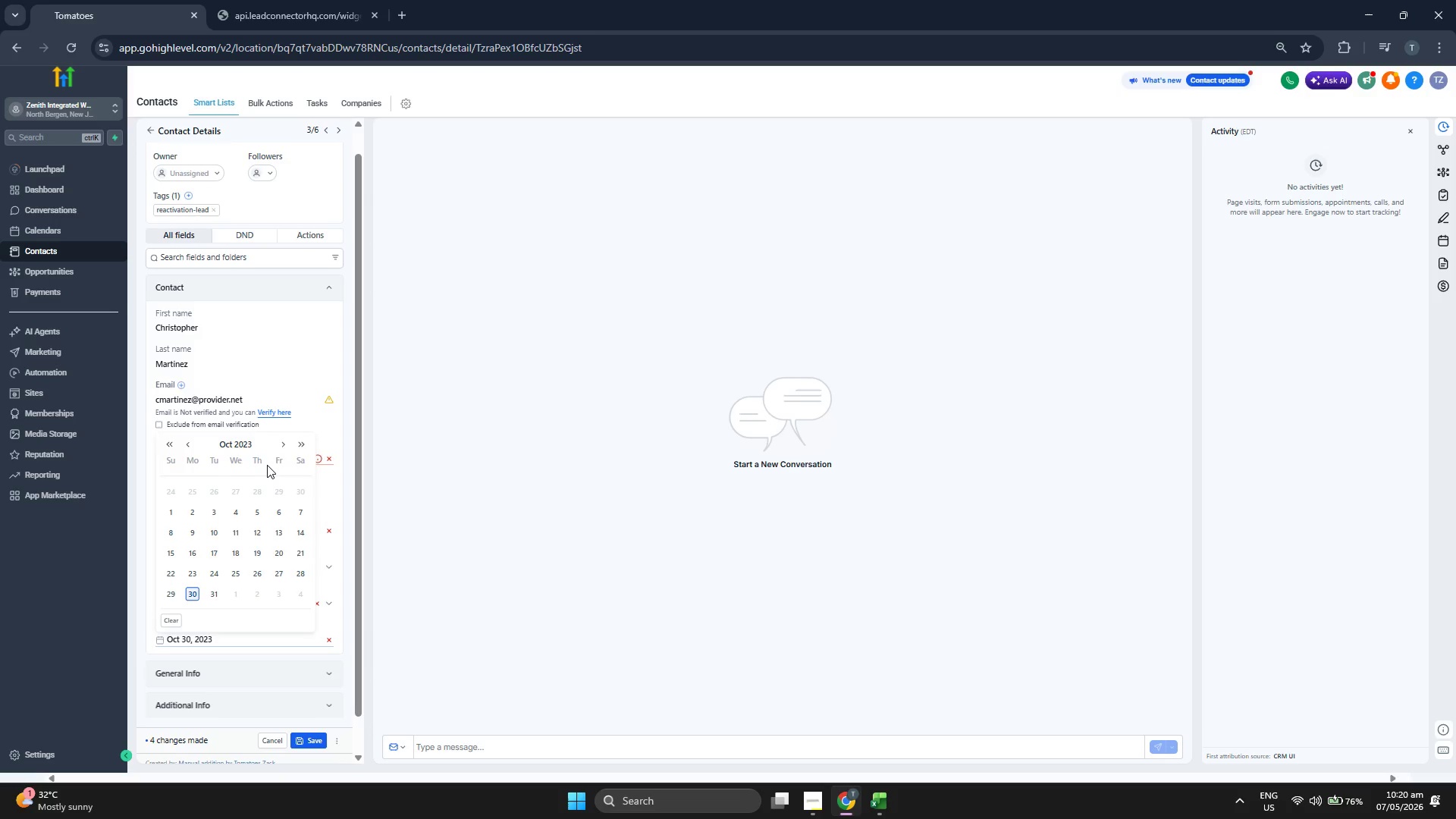 
left_click([190, 446])
 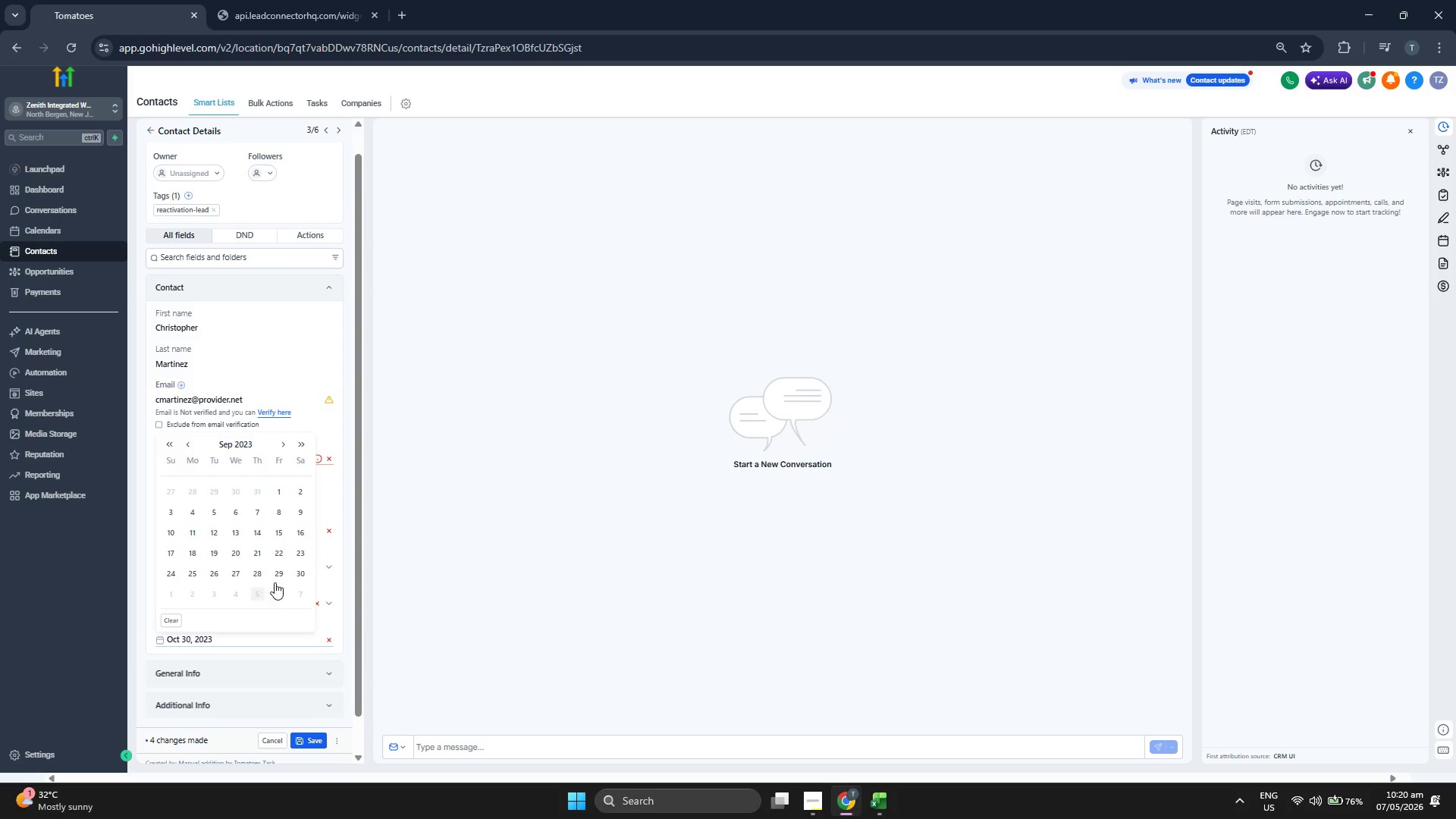 
left_click([294, 572])
 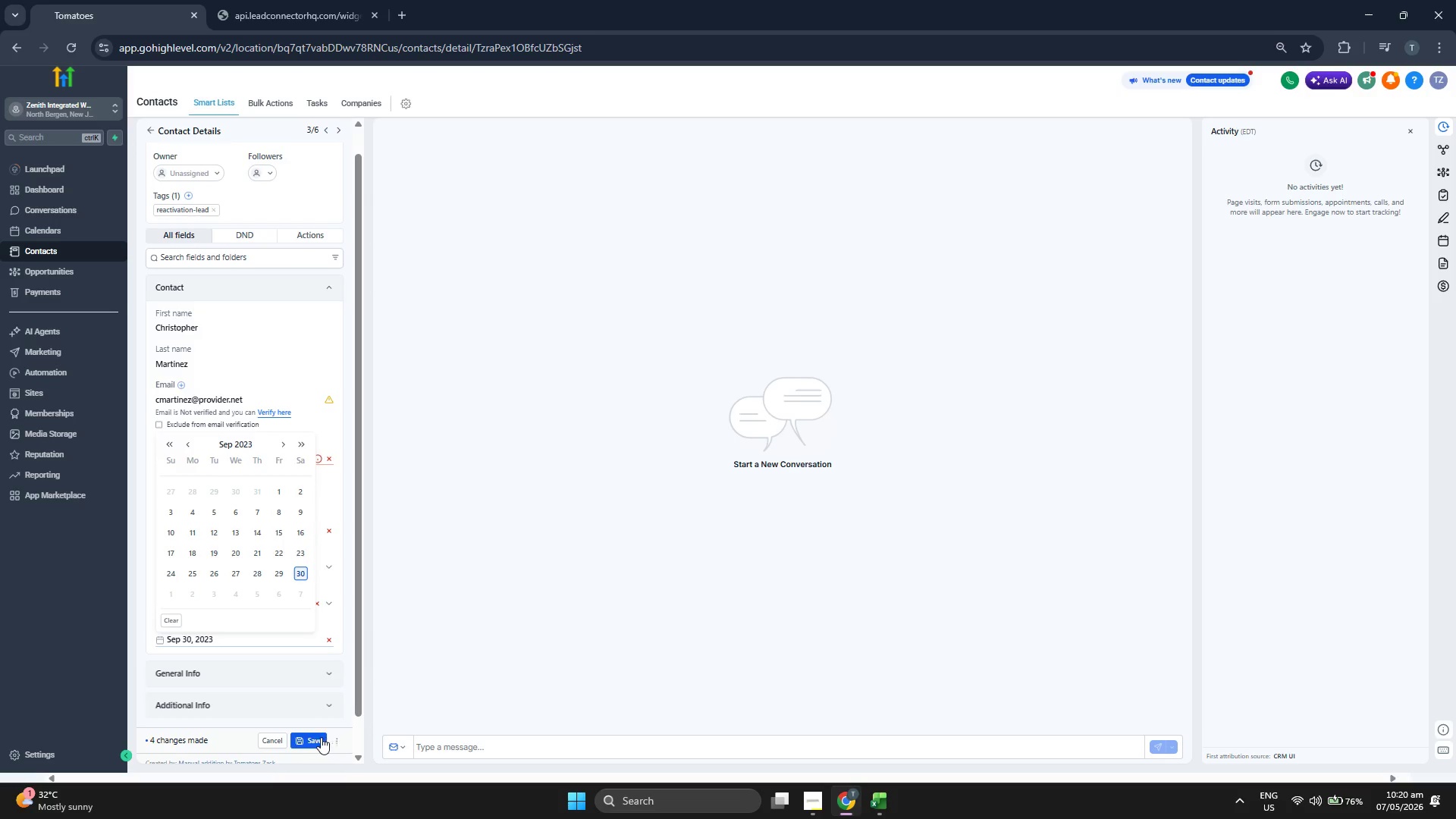 
left_click([312, 736])
 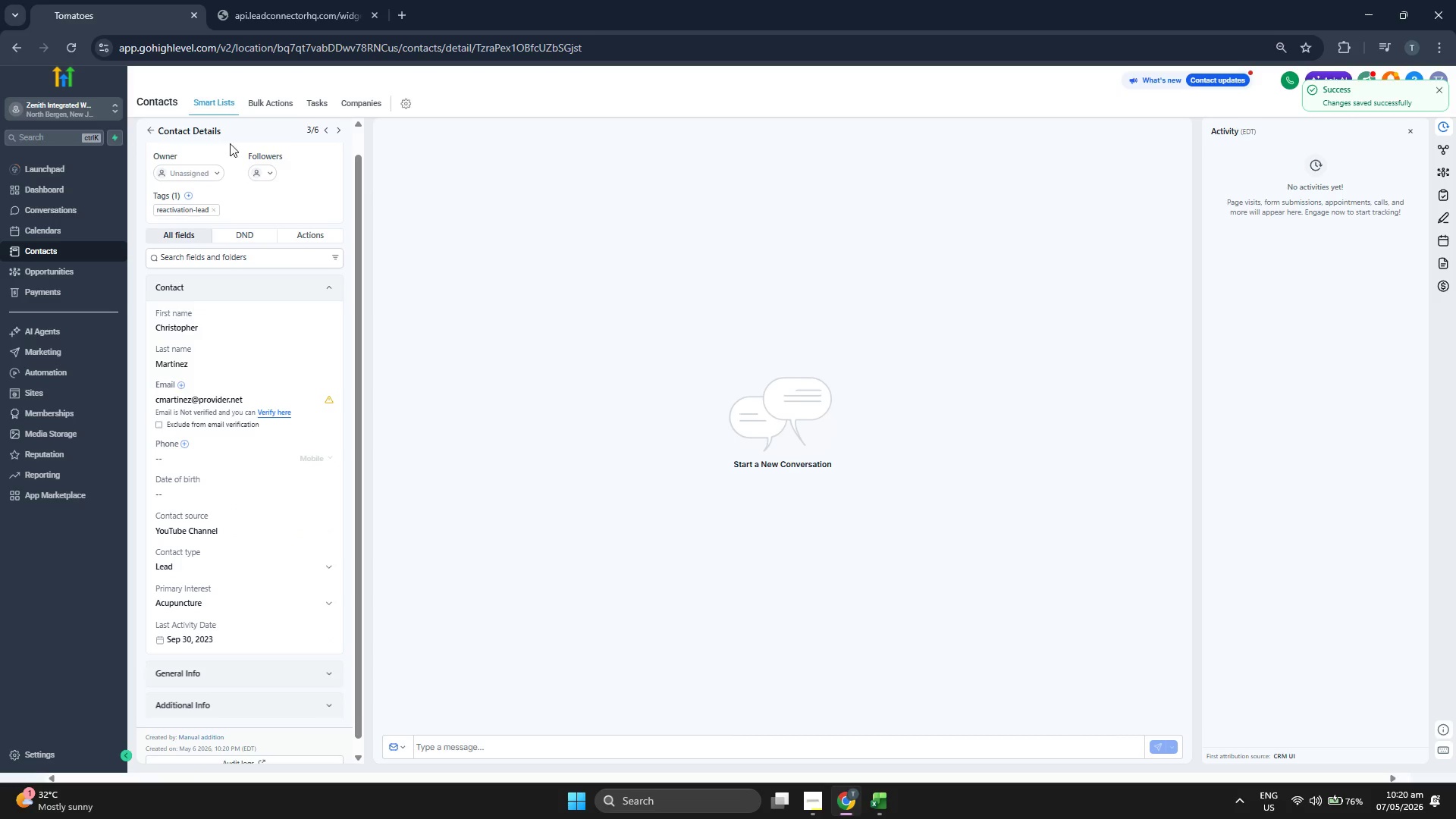 
left_click([146, 129])
 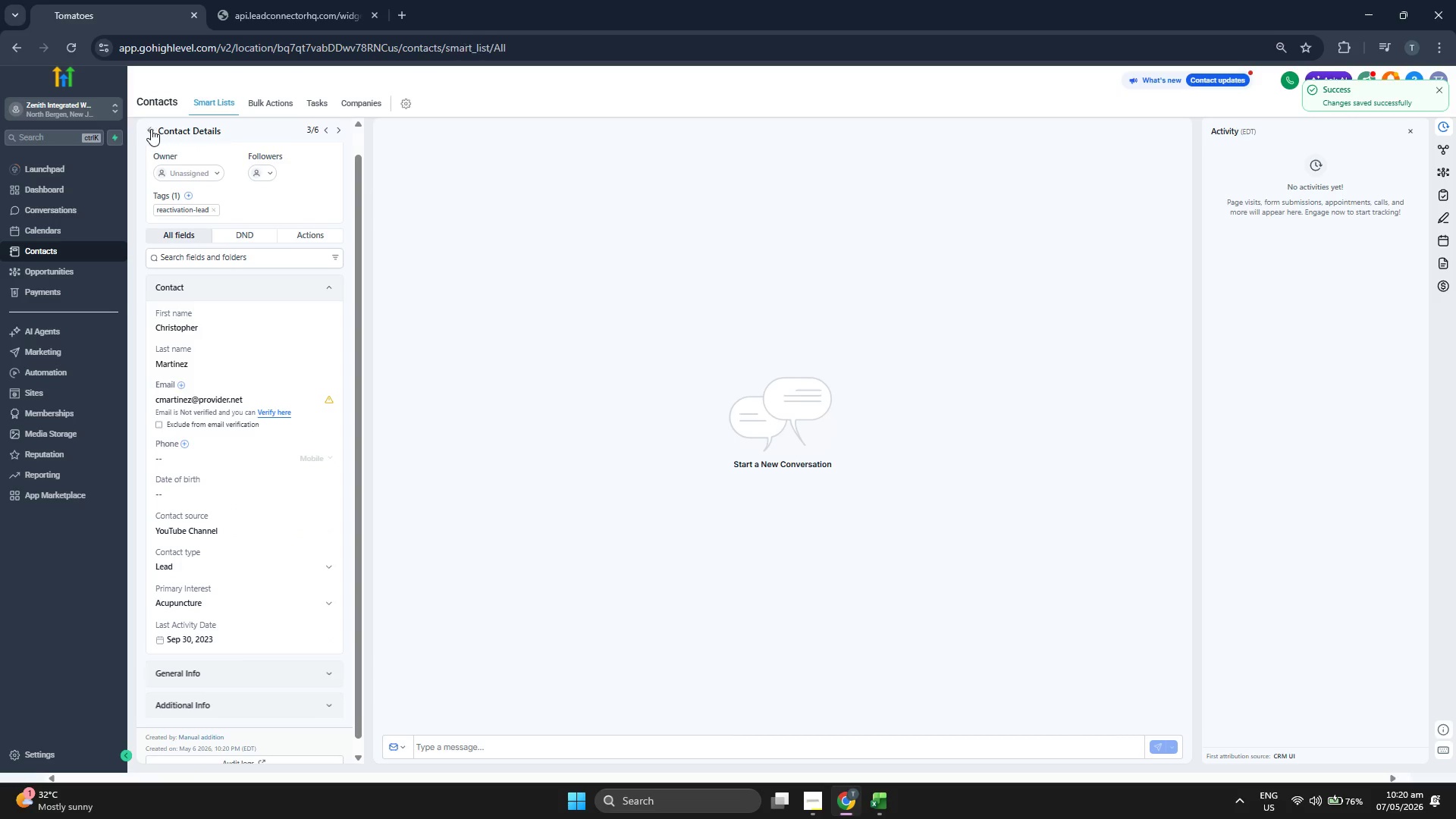 
left_click([153, 129])
 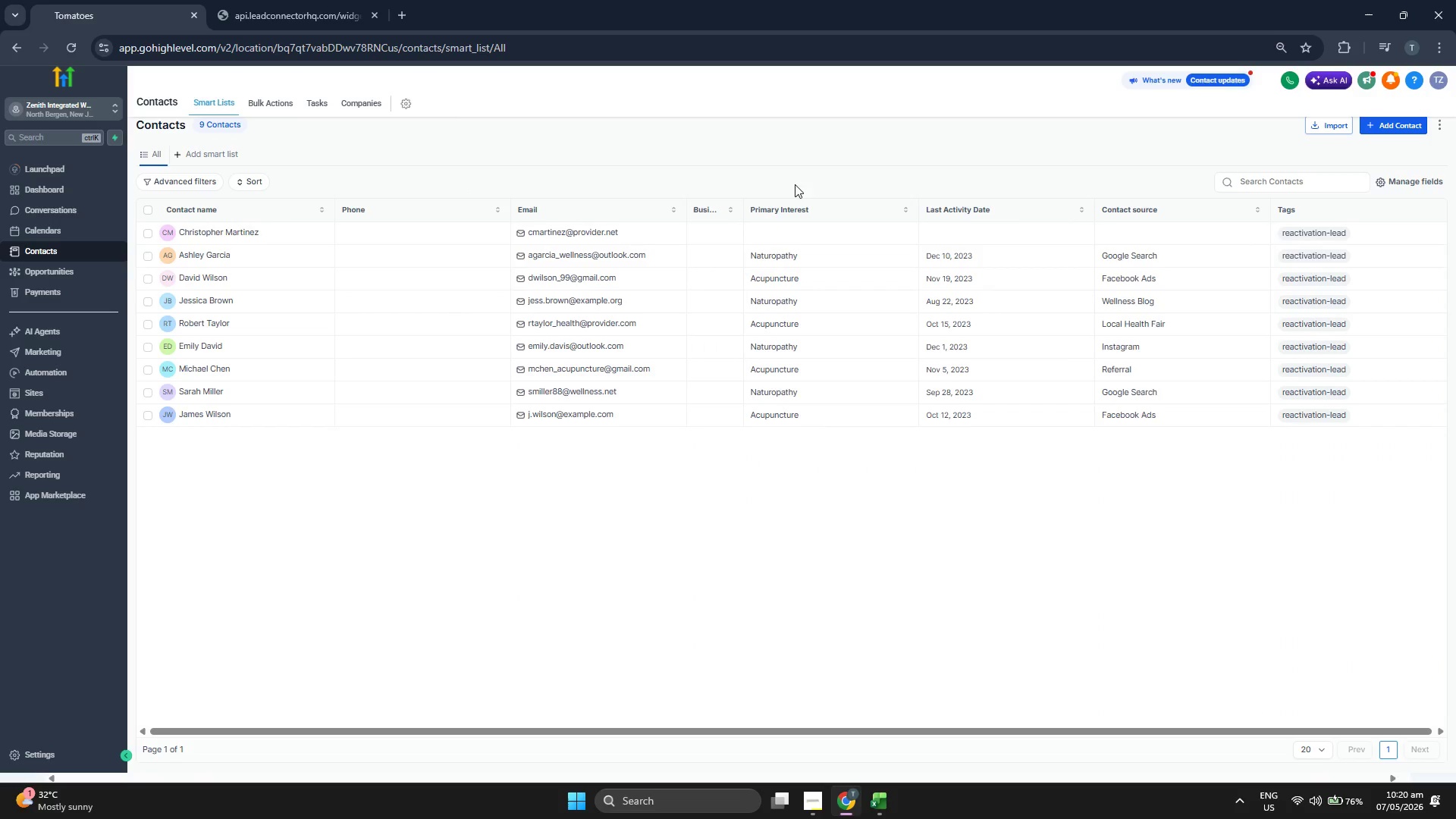 
left_click([1380, 124])
 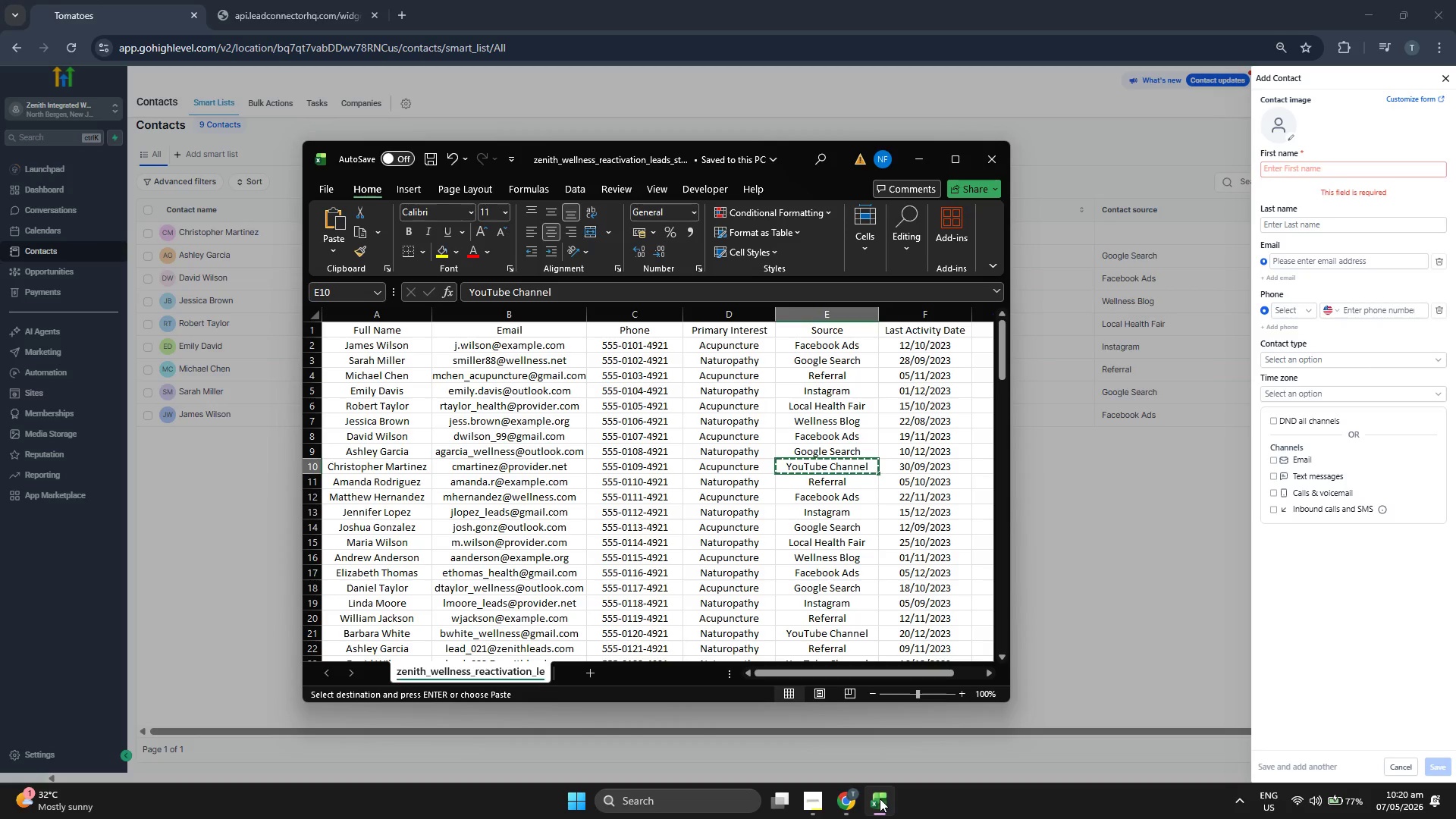 
key(ArrowDown)
 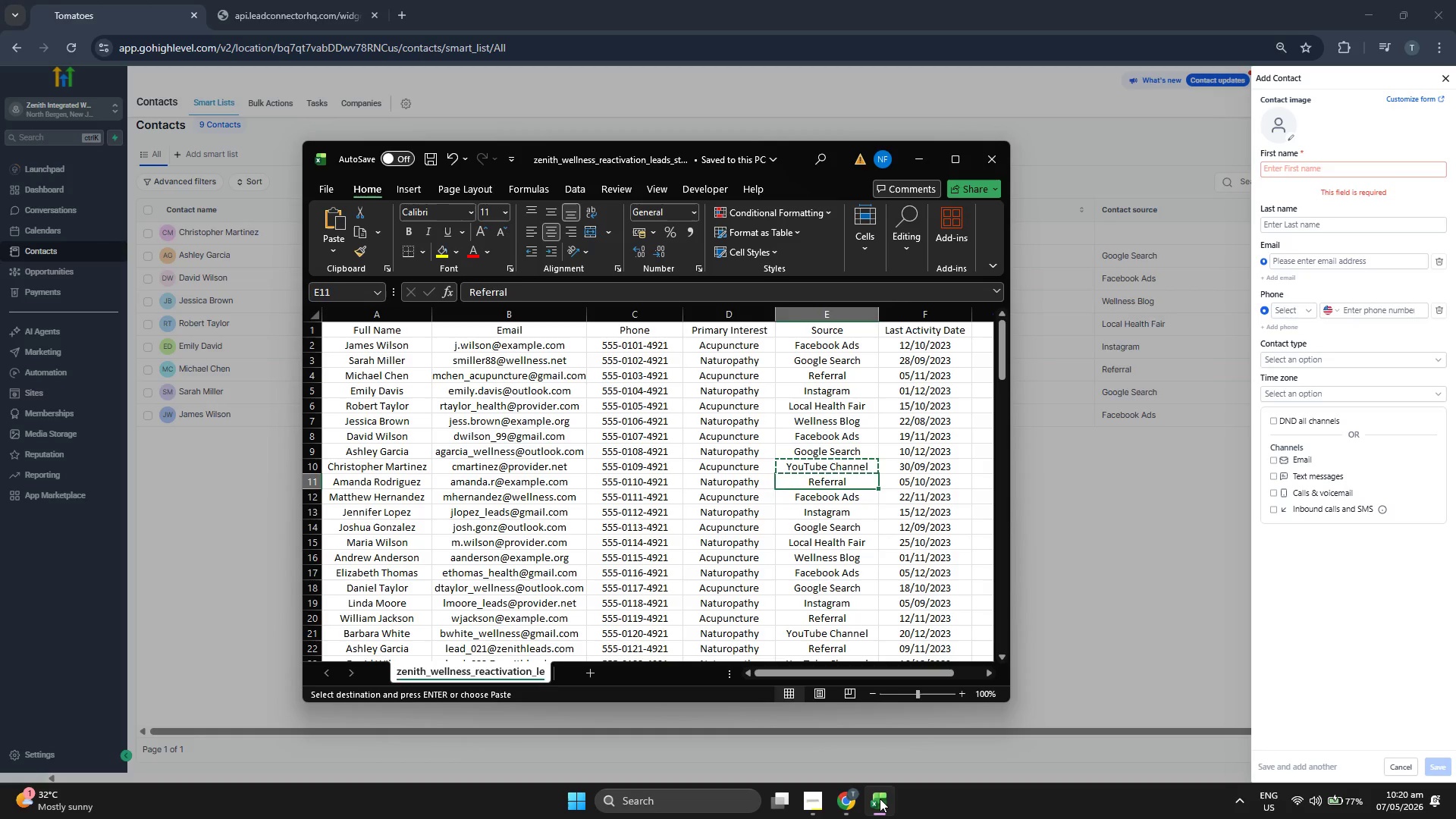 
key(ArrowLeft)
 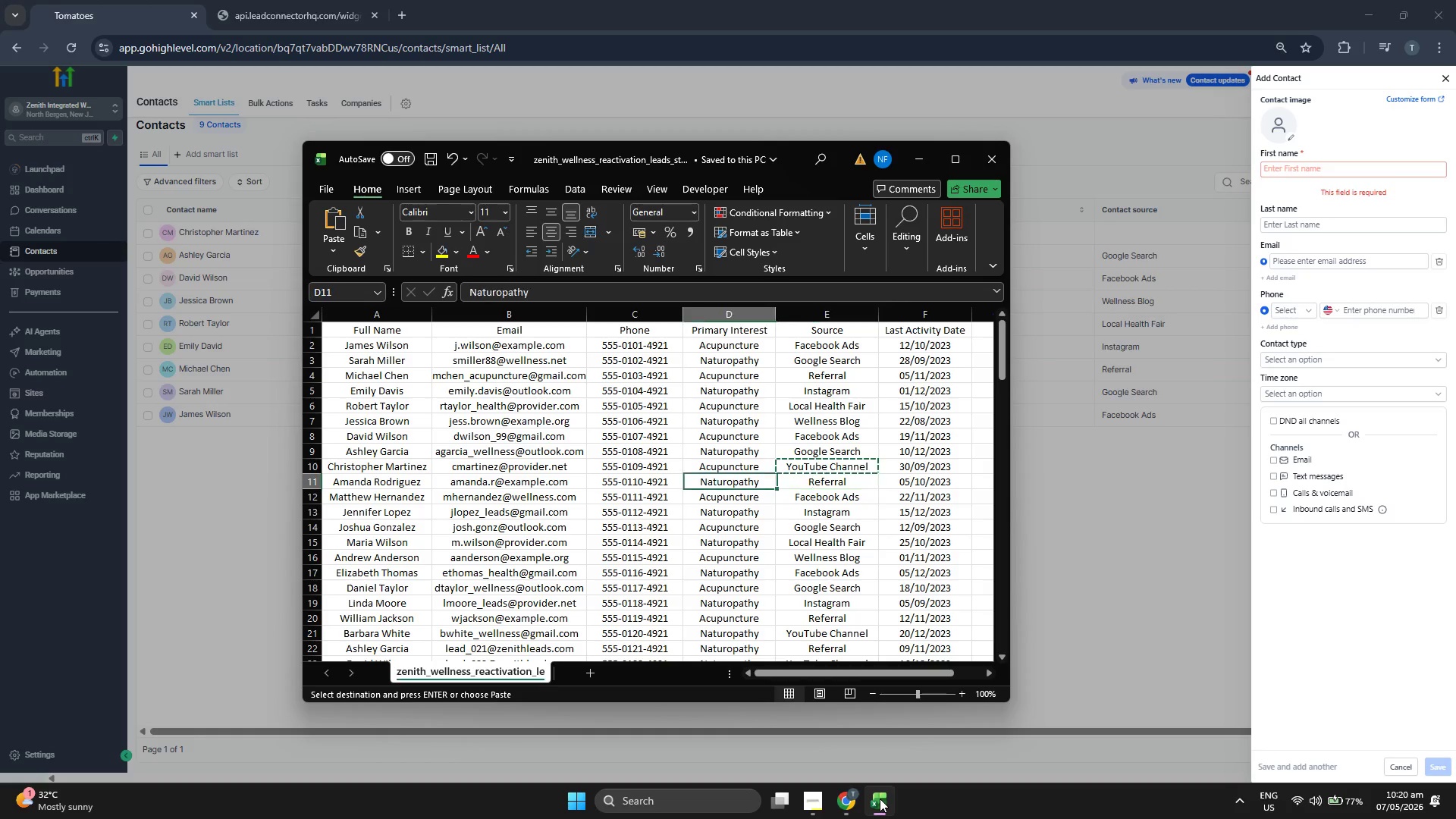 
key(ArrowLeft)
 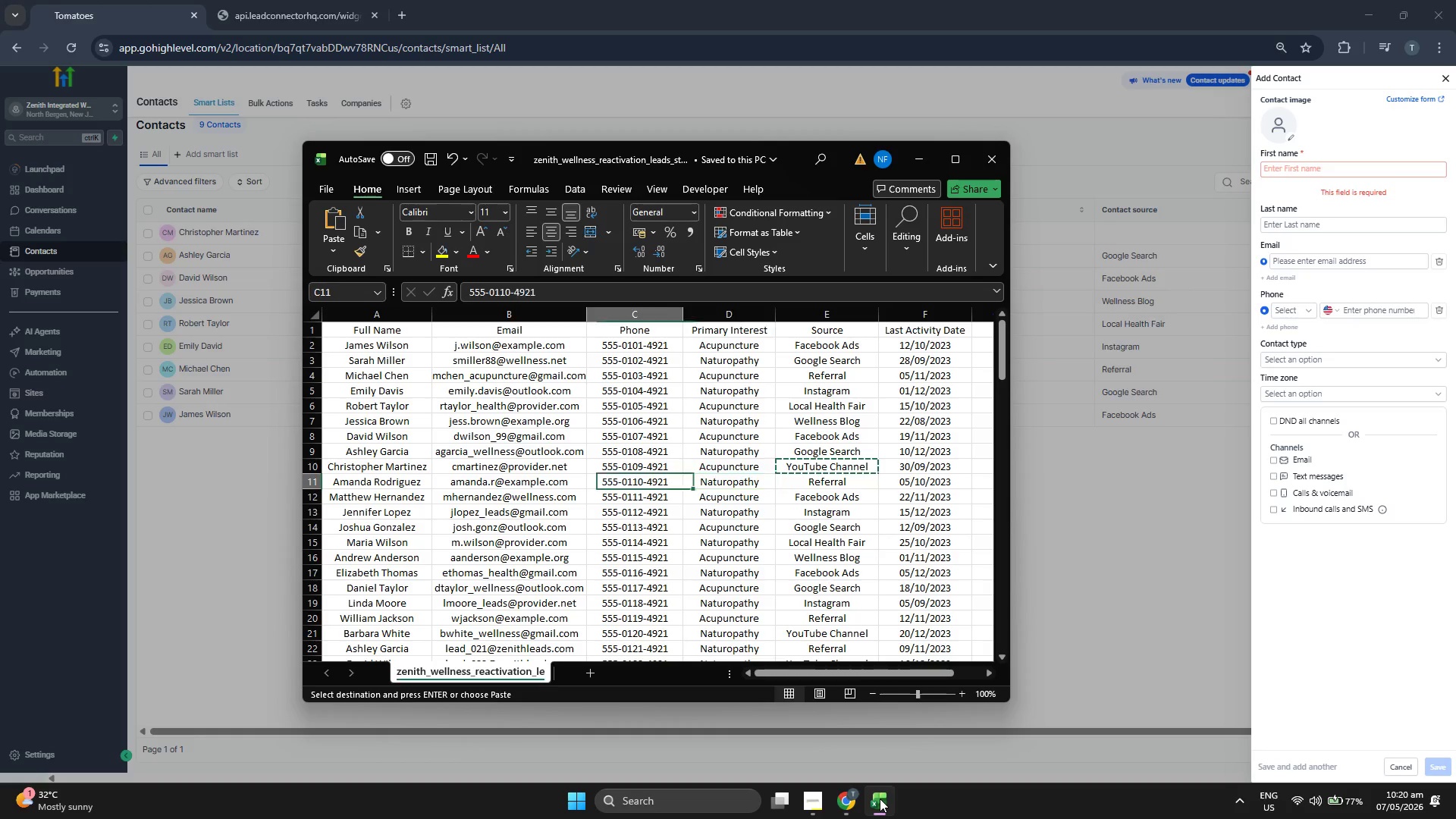 
key(ArrowLeft)
 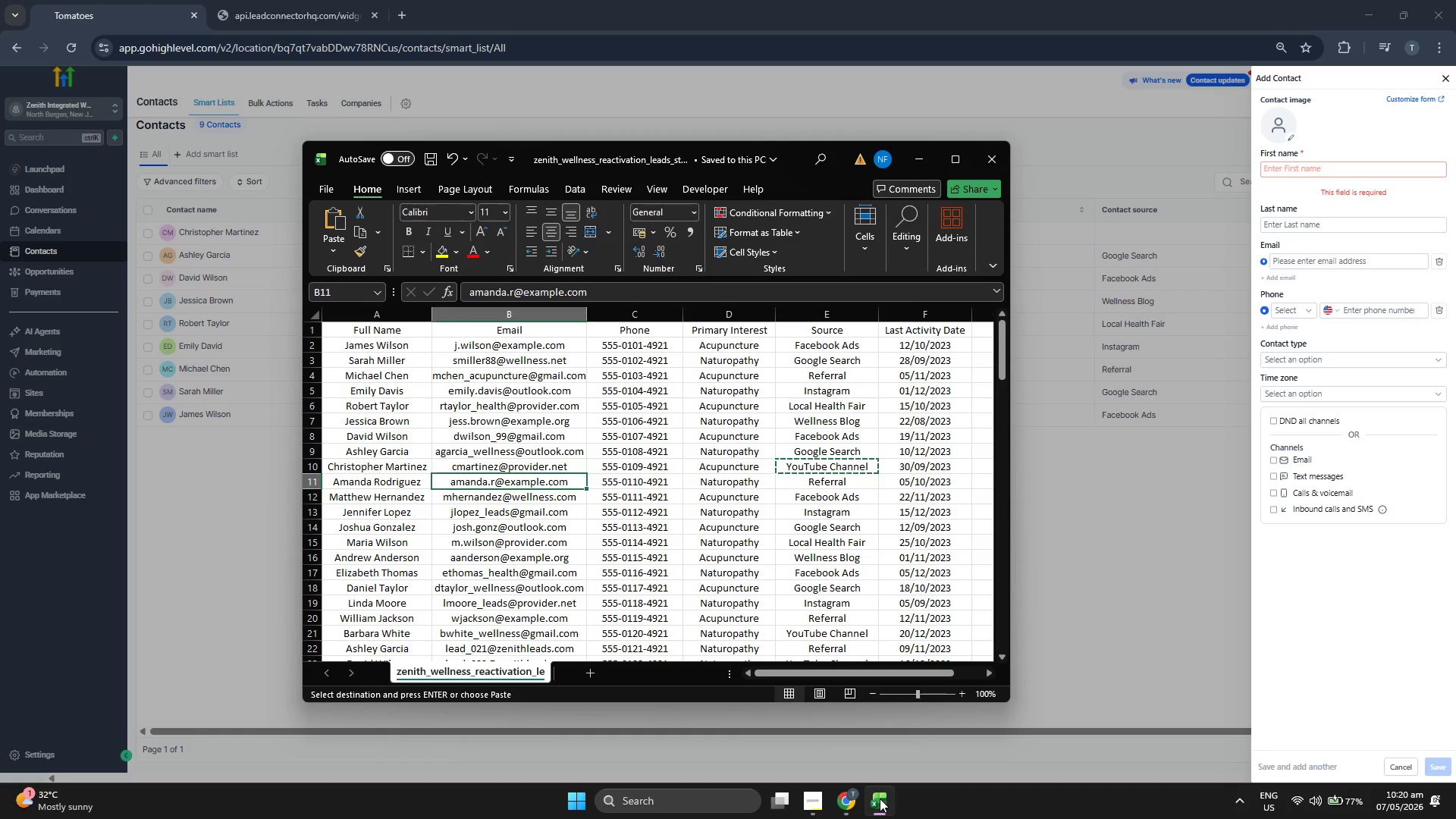 
key(Control+ControlLeft)
 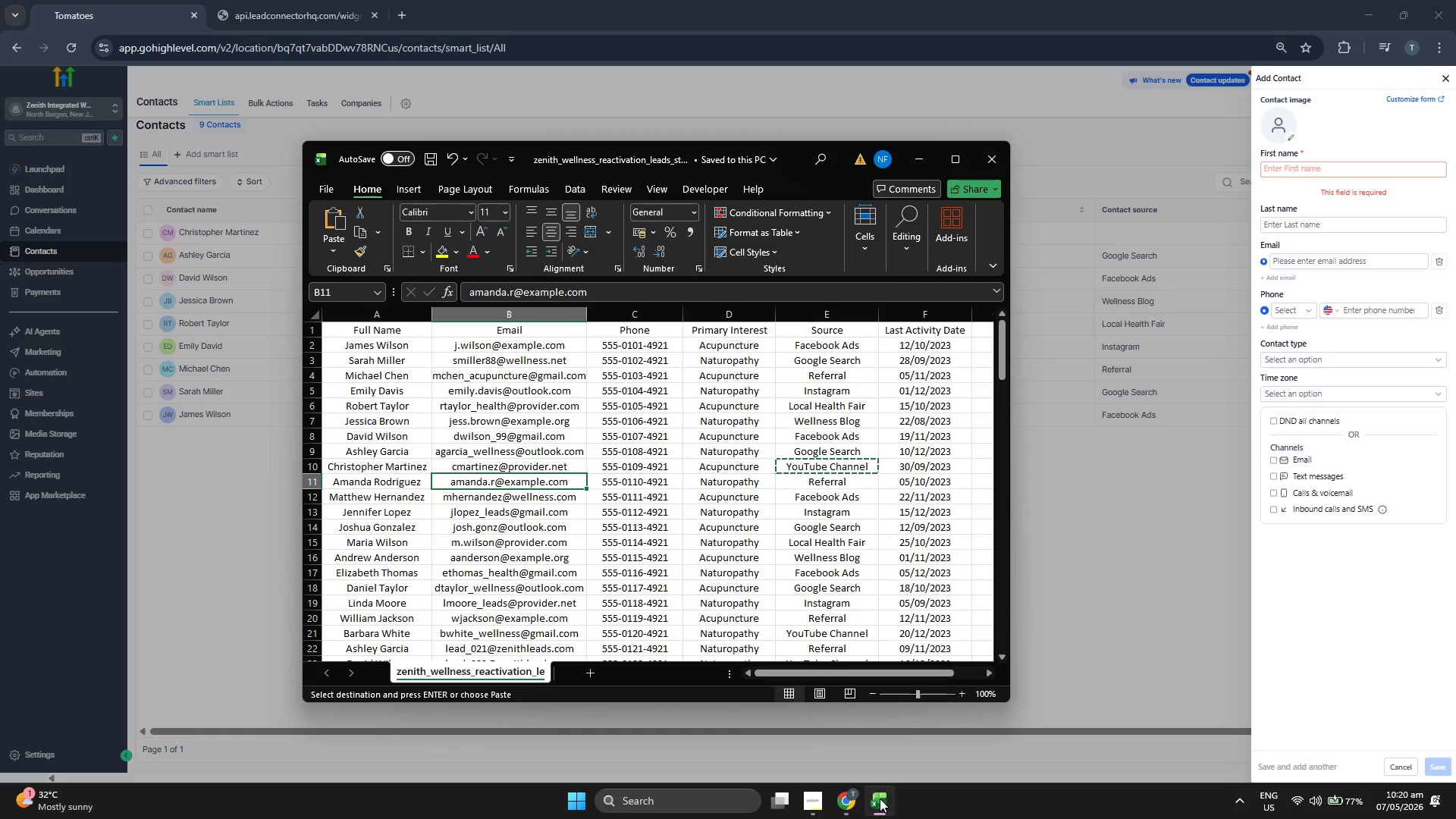 
key(Control+C)
 